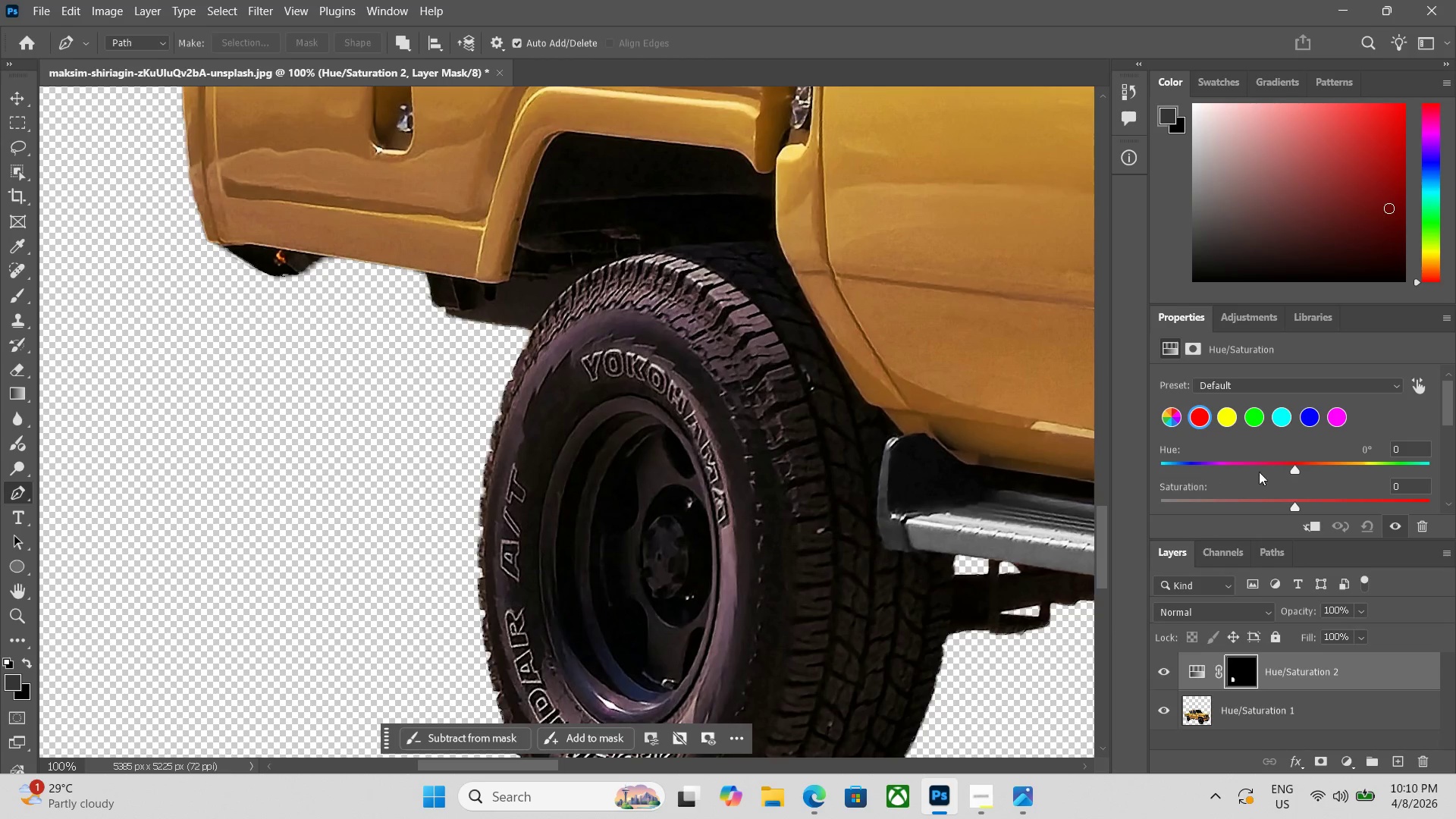 
left_click_drag(start_coordinate=[1296, 472], to_coordinate=[959, 464])
 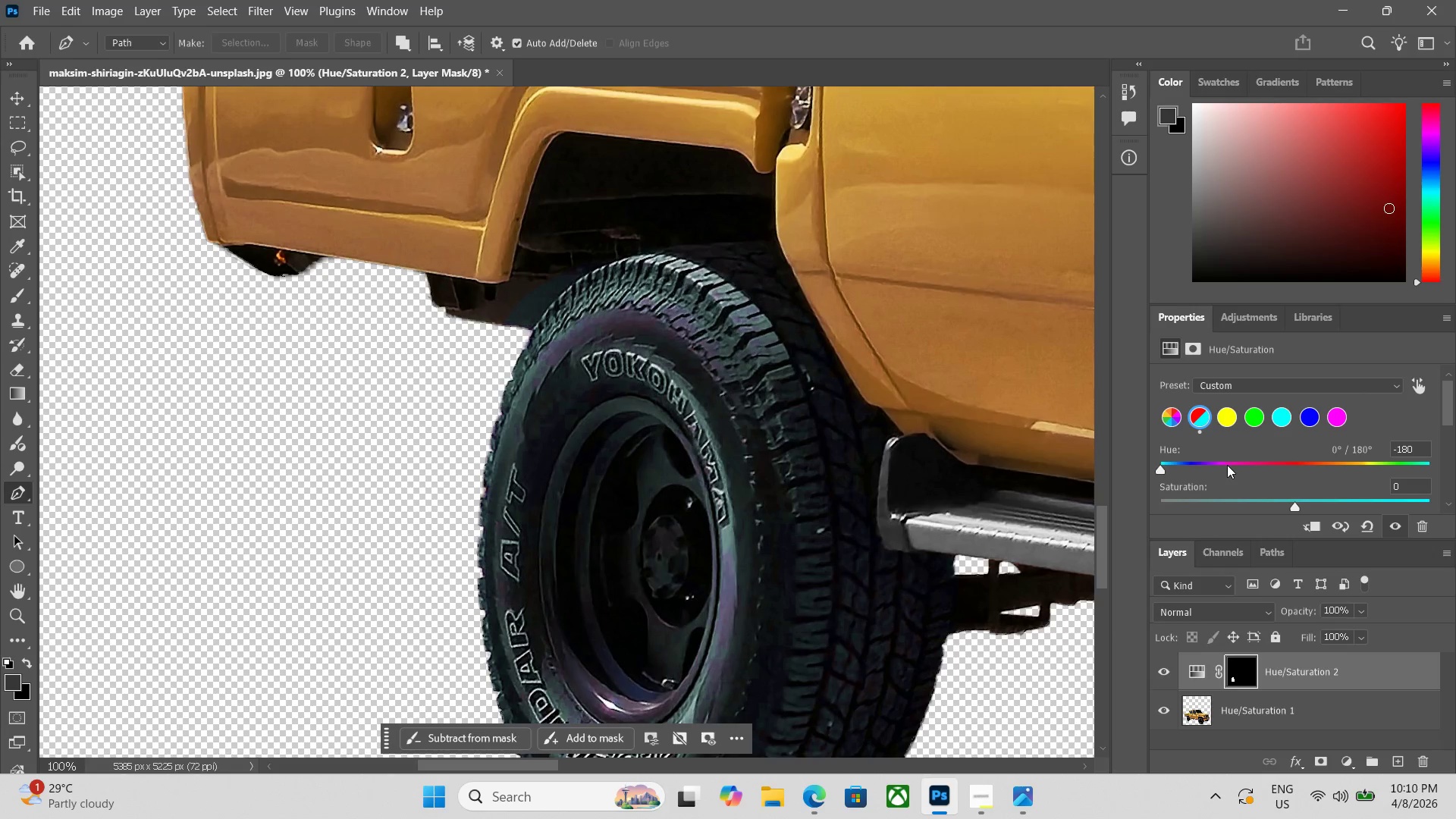 
key(Control+Z)
 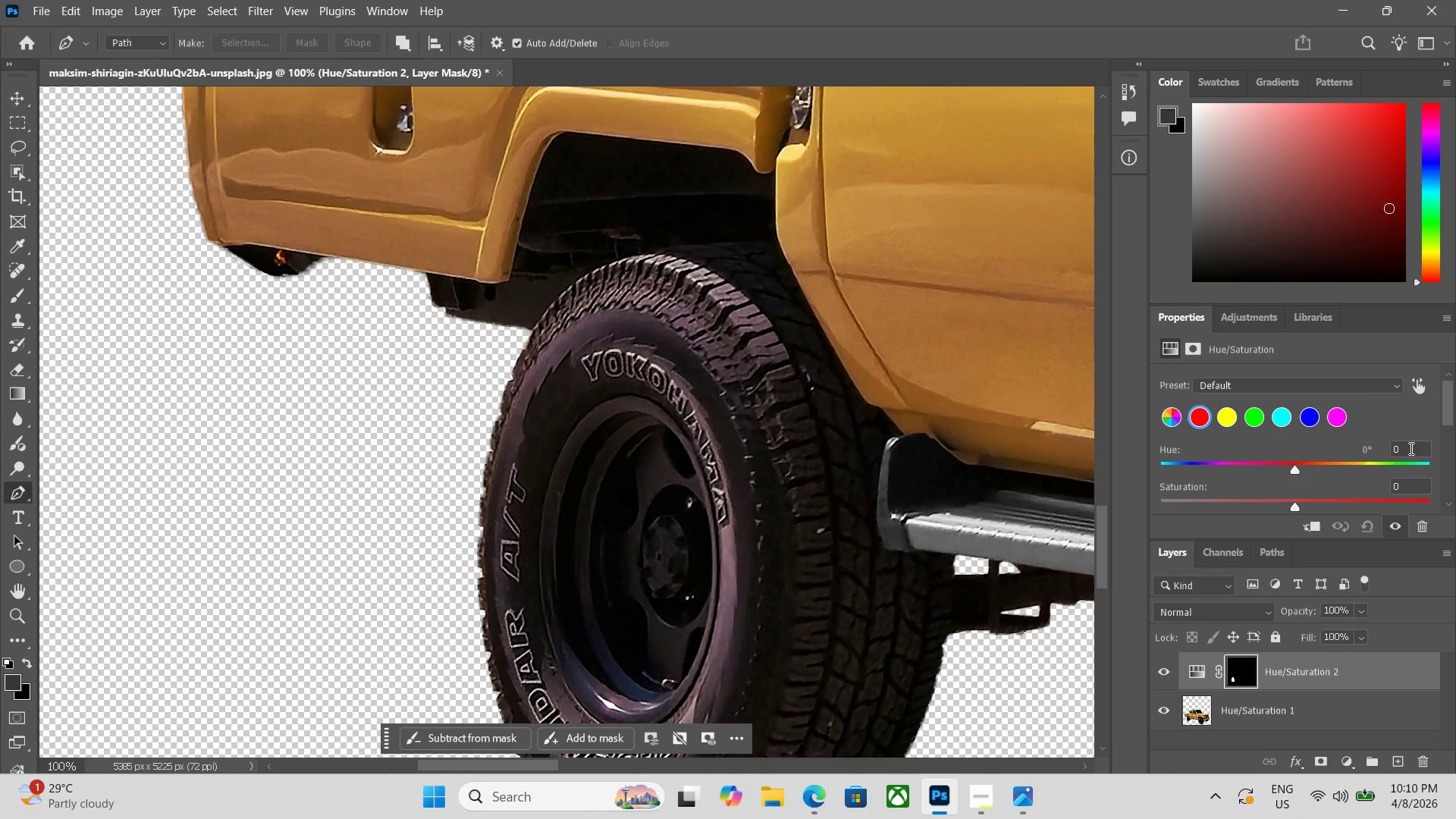 
left_click_drag(start_coordinate=[1450, 408], to_coordinate=[1450, 429])
 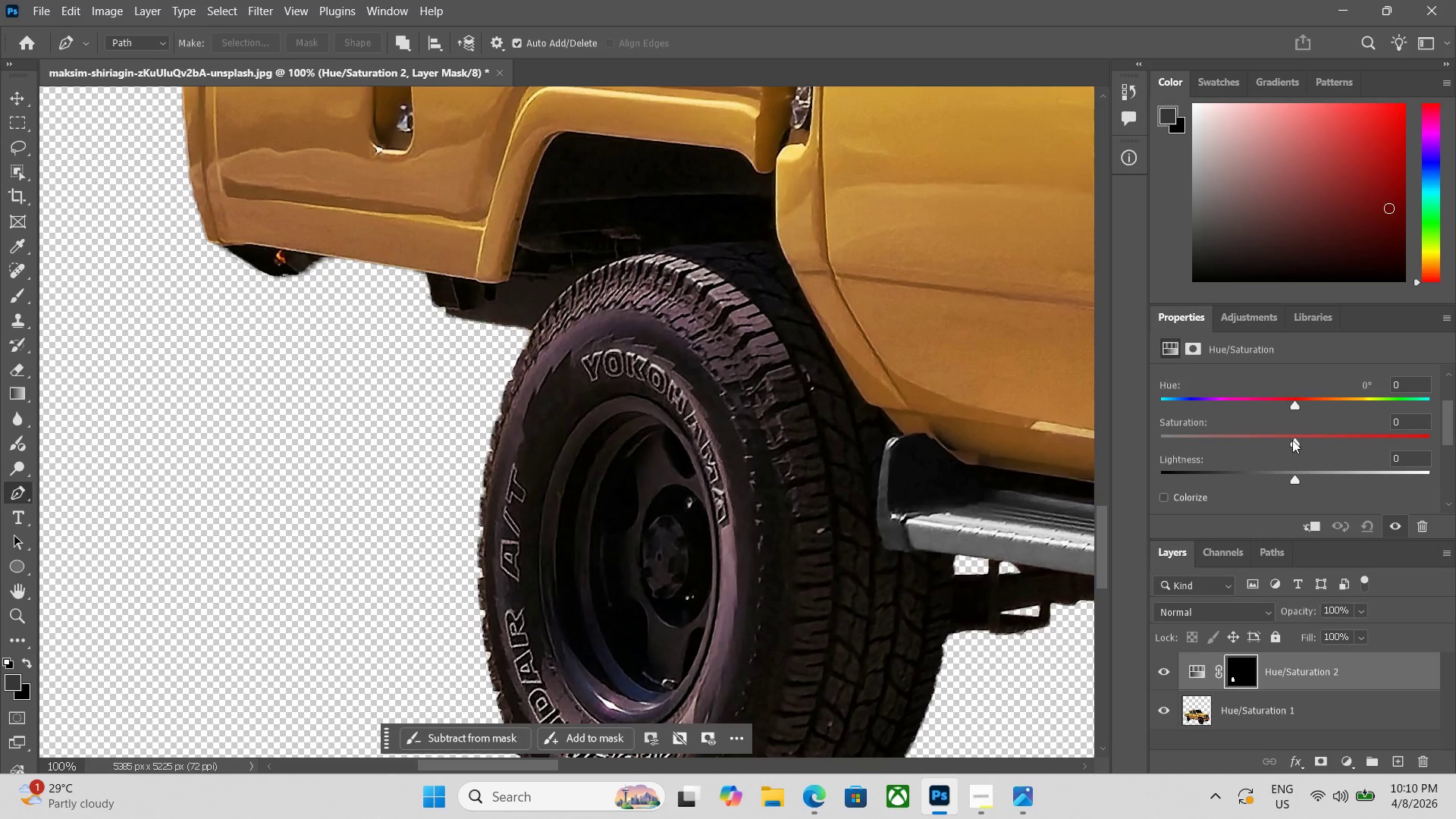 
left_click_drag(start_coordinate=[1292, 440], to_coordinate=[1034, 440])
 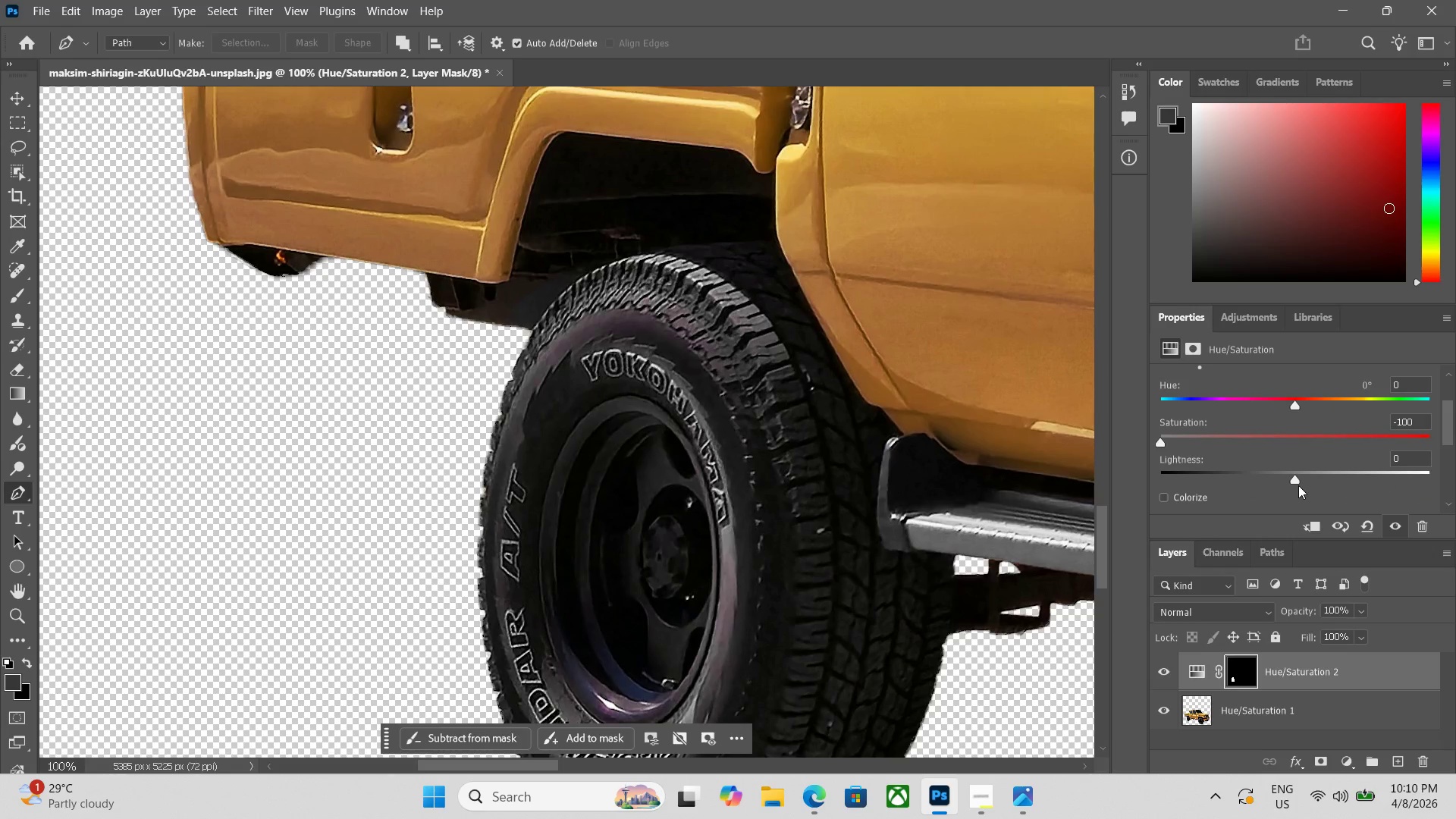 
left_click_drag(start_coordinate=[1297, 485], to_coordinate=[997, 478])
 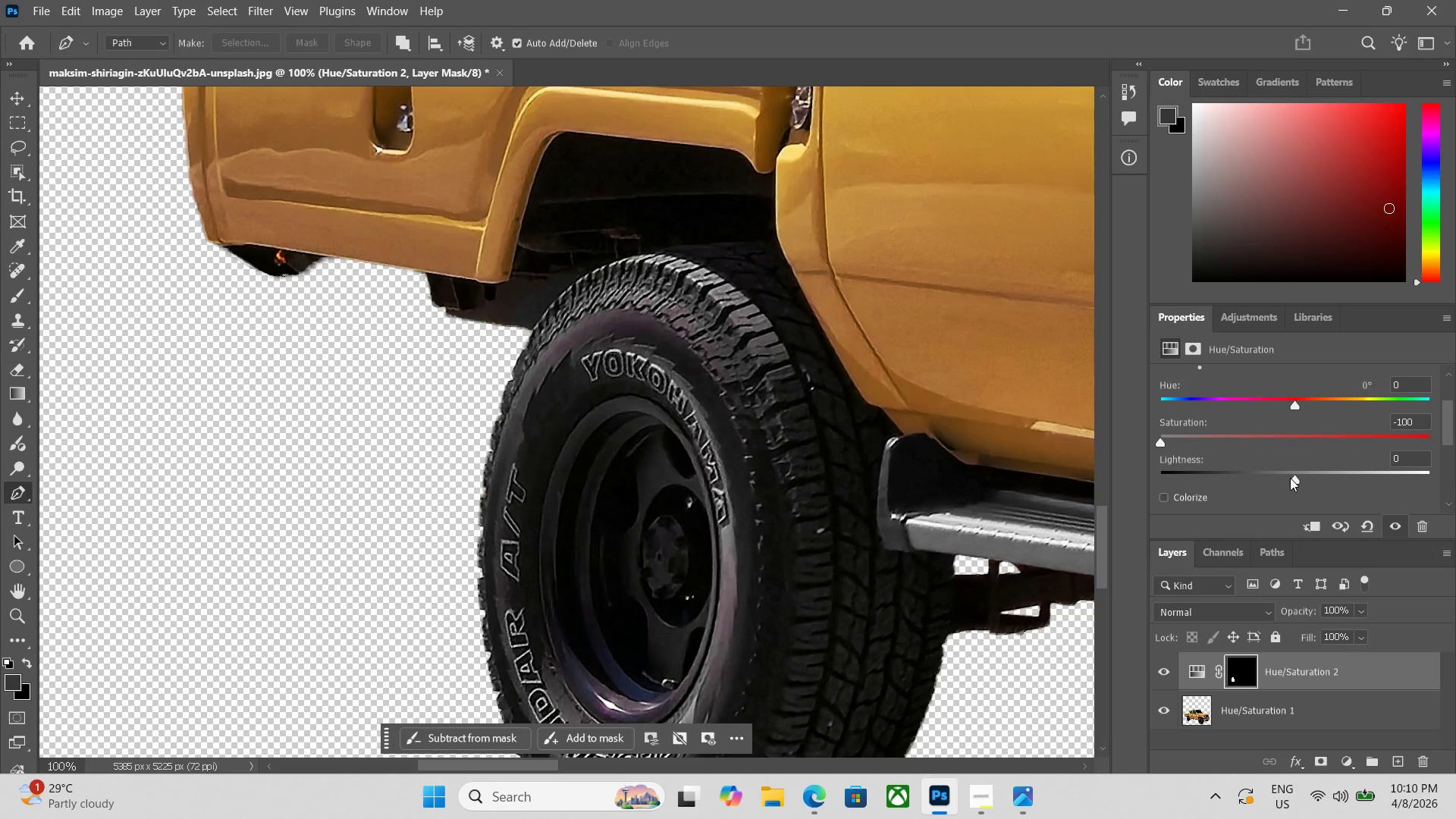 
left_click_drag(start_coordinate=[1291, 478], to_coordinate=[1043, 467])
 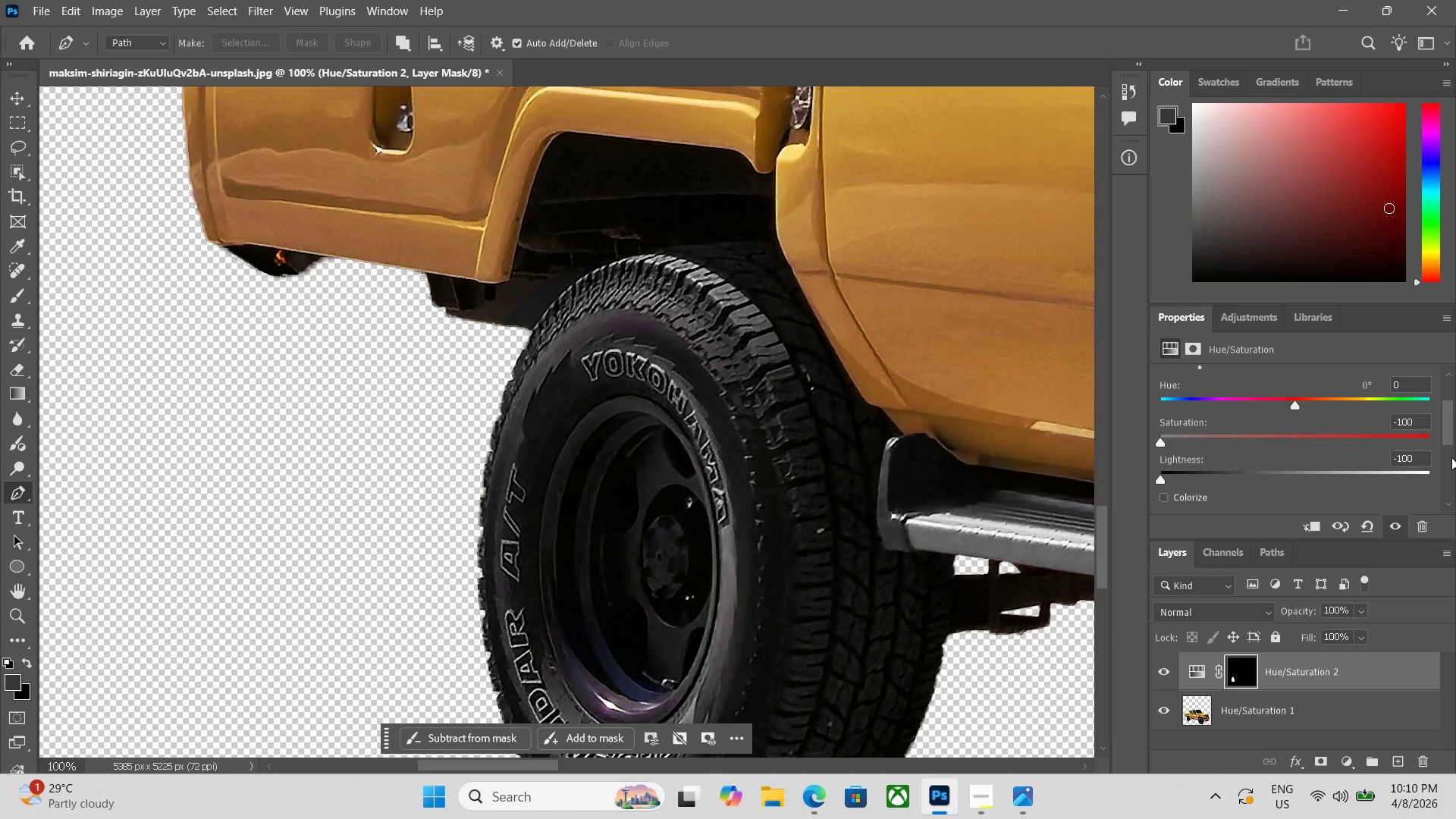 
left_click_drag(start_coordinate=[1446, 439], to_coordinate=[1446, 431])
 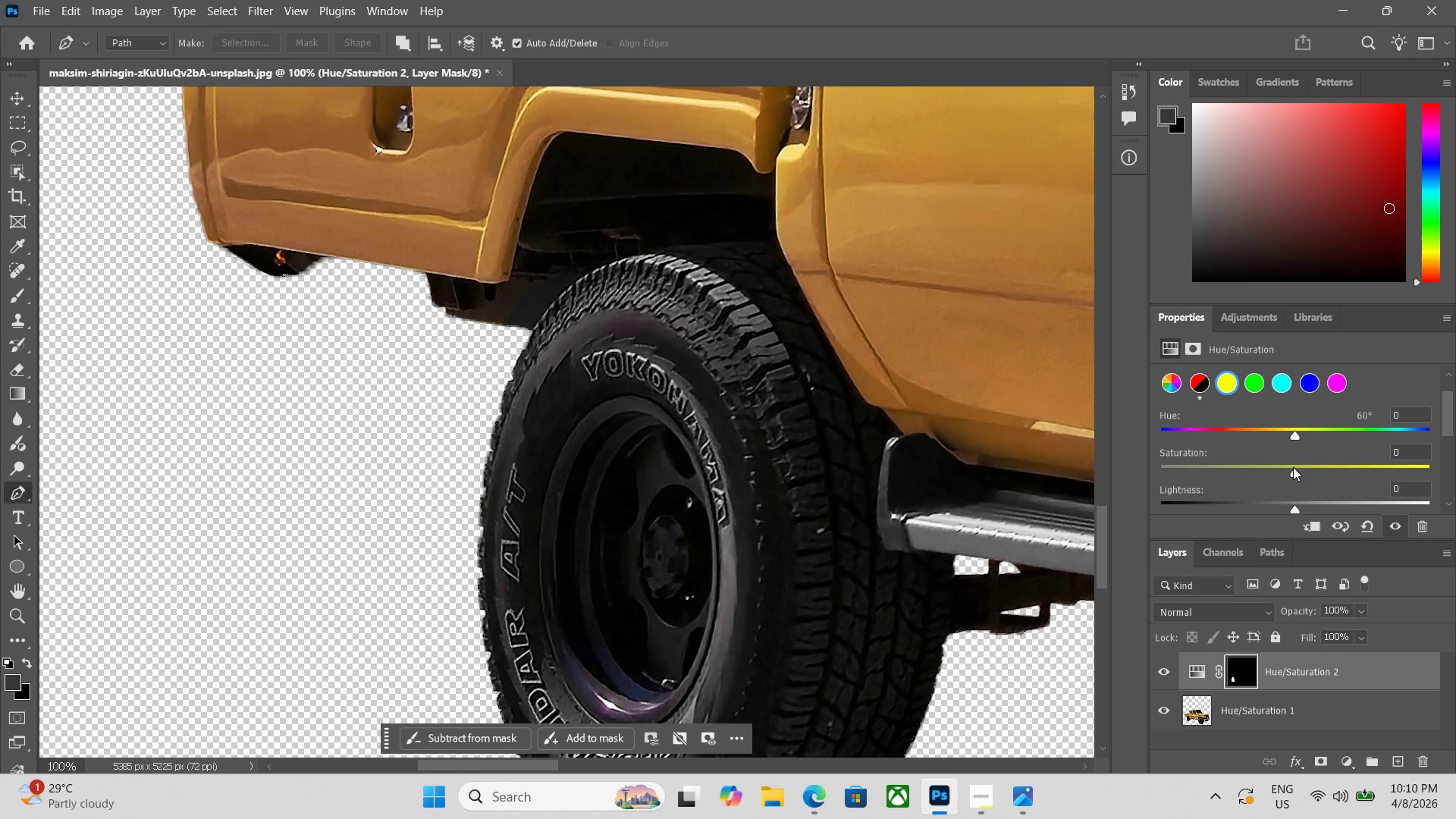 
left_click_drag(start_coordinate=[1293, 468], to_coordinate=[1031, 459])
 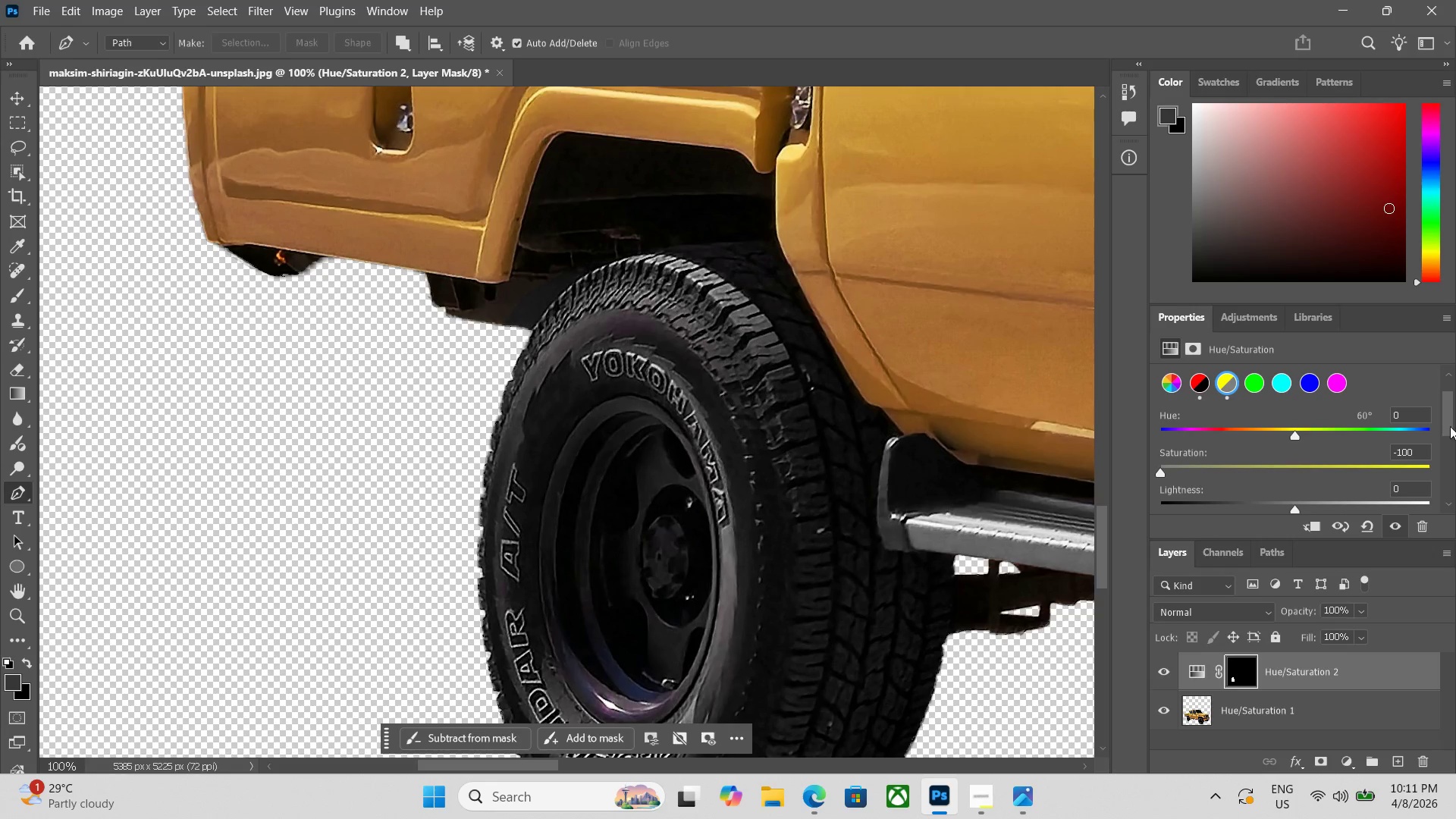 
left_click_drag(start_coordinate=[1440, 424], to_coordinate=[1448, 459])
 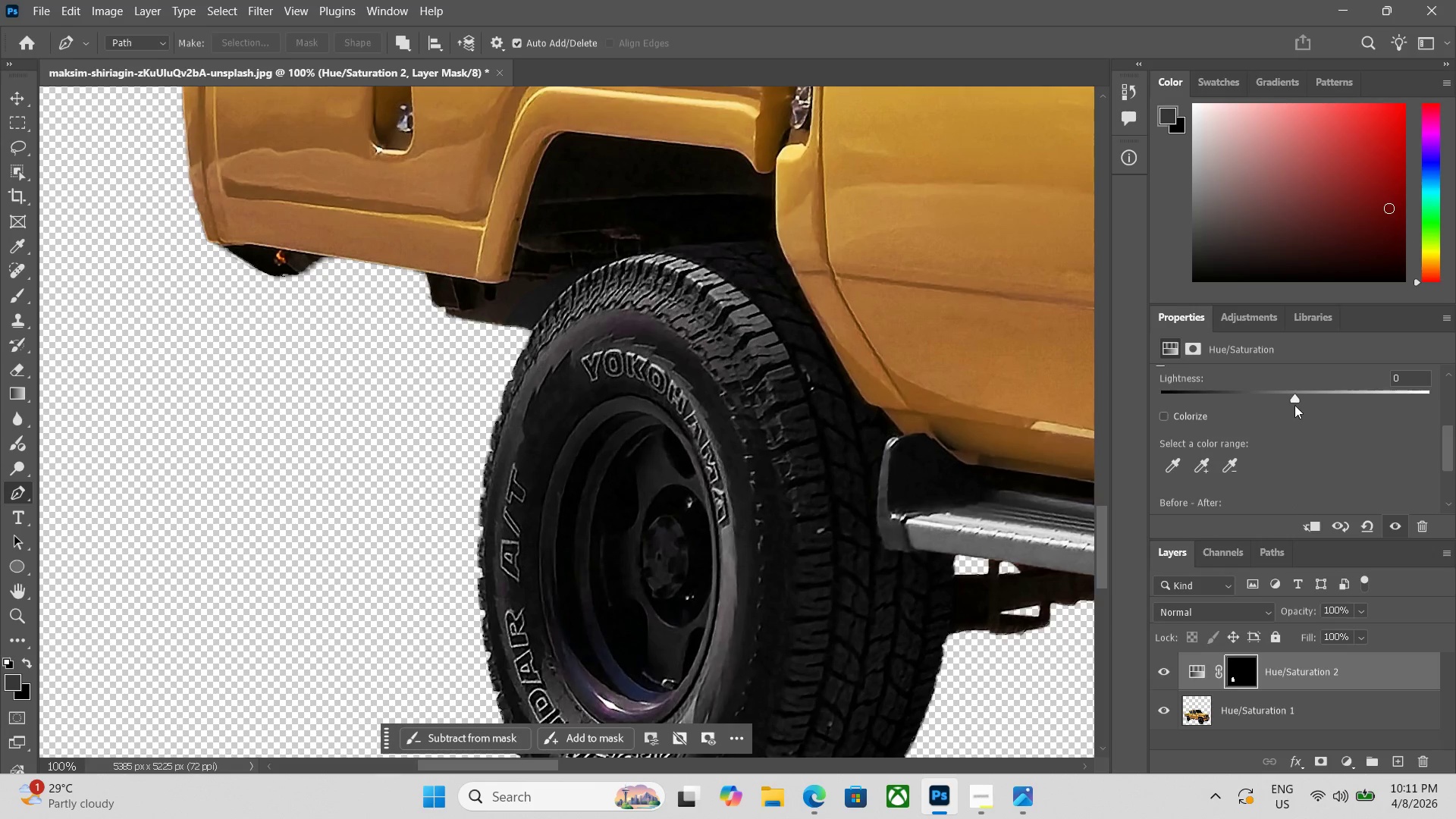 
left_click_drag(start_coordinate=[1289, 397], to_coordinate=[1073, 393])
 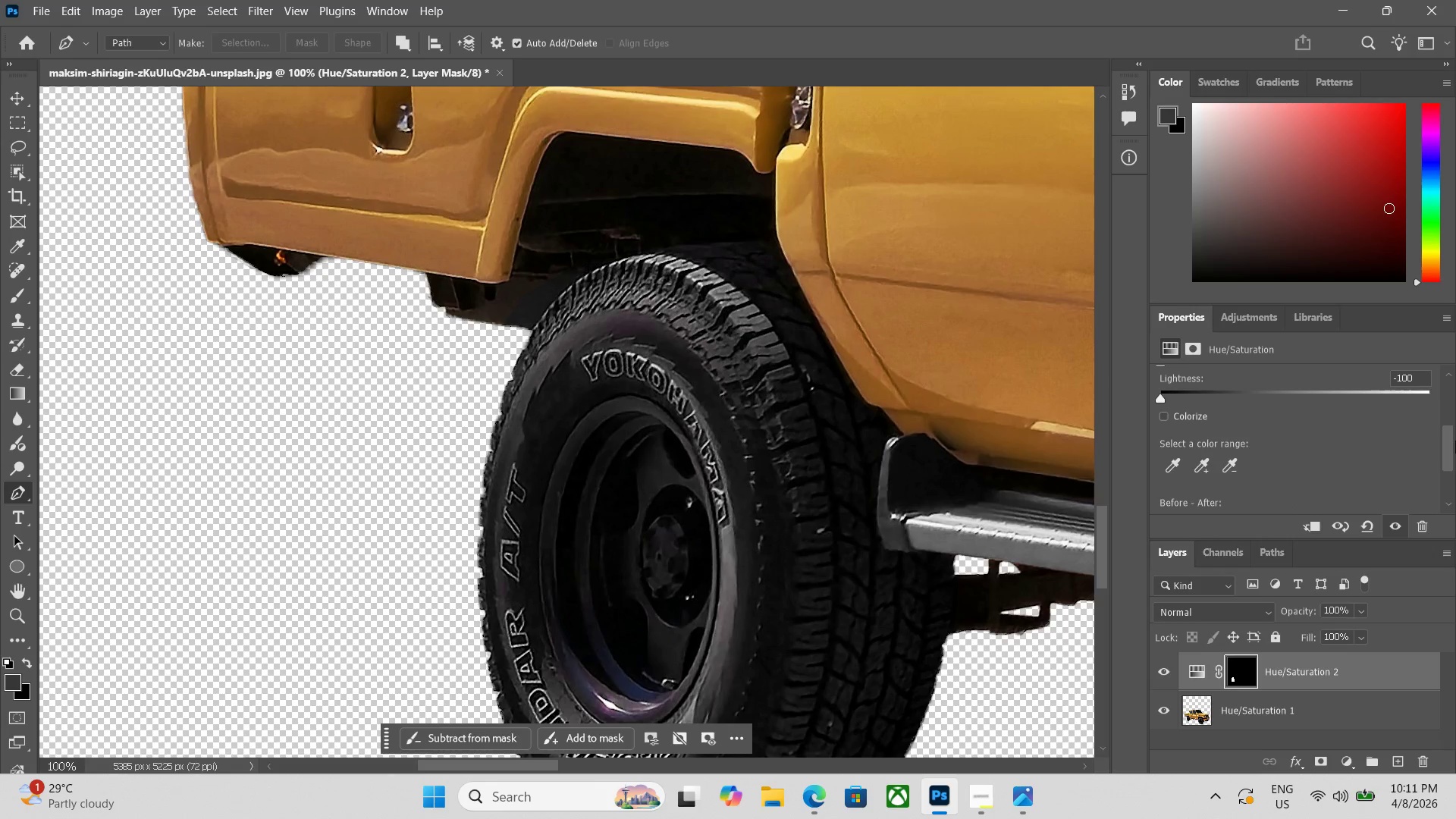 
left_click_drag(start_coordinate=[1445, 444], to_coordinate=[1443, 419])
 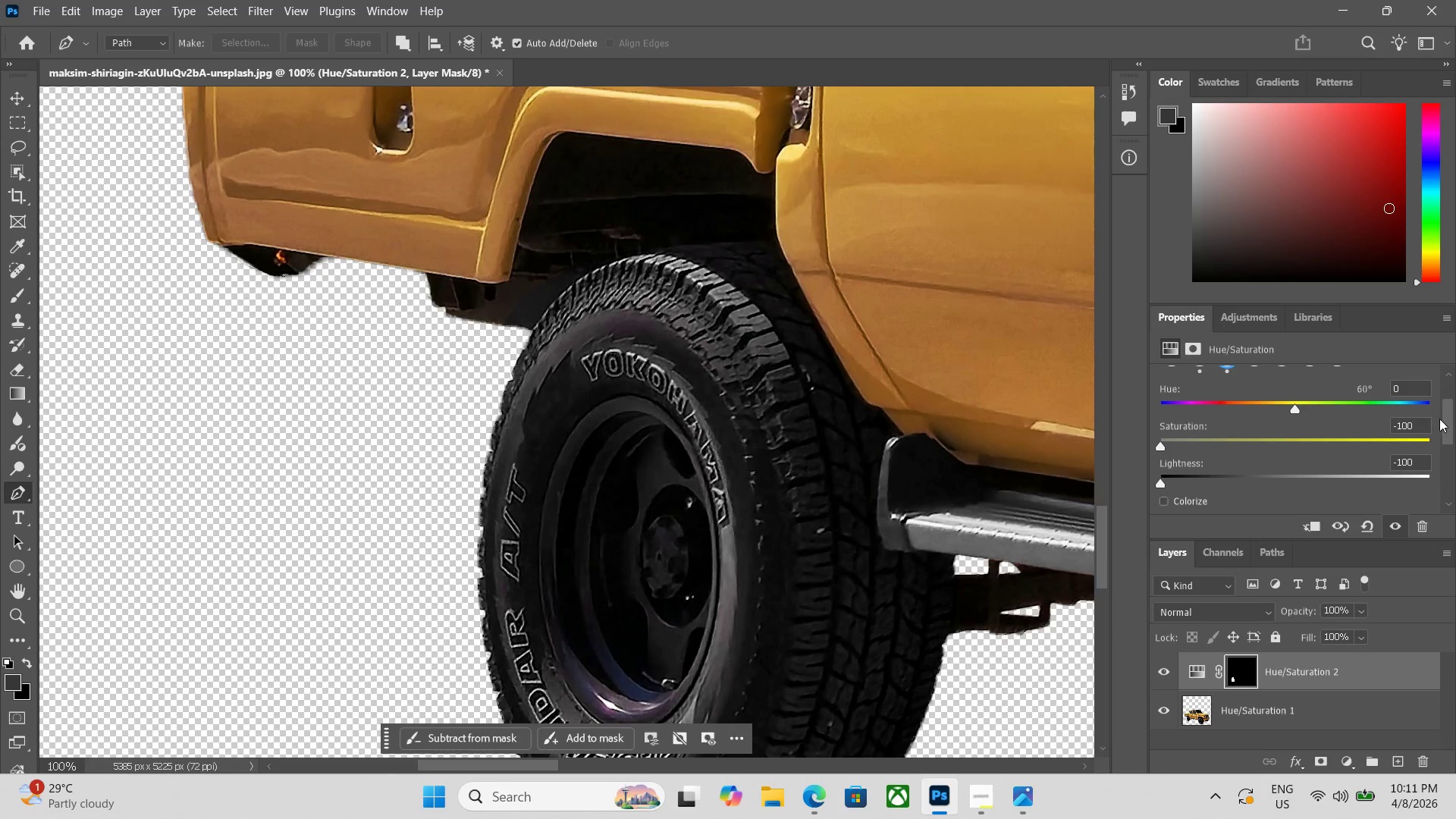 
left_click_drag(start_coordinate=[1445, 421], to_coordinate=[1446, 410])
 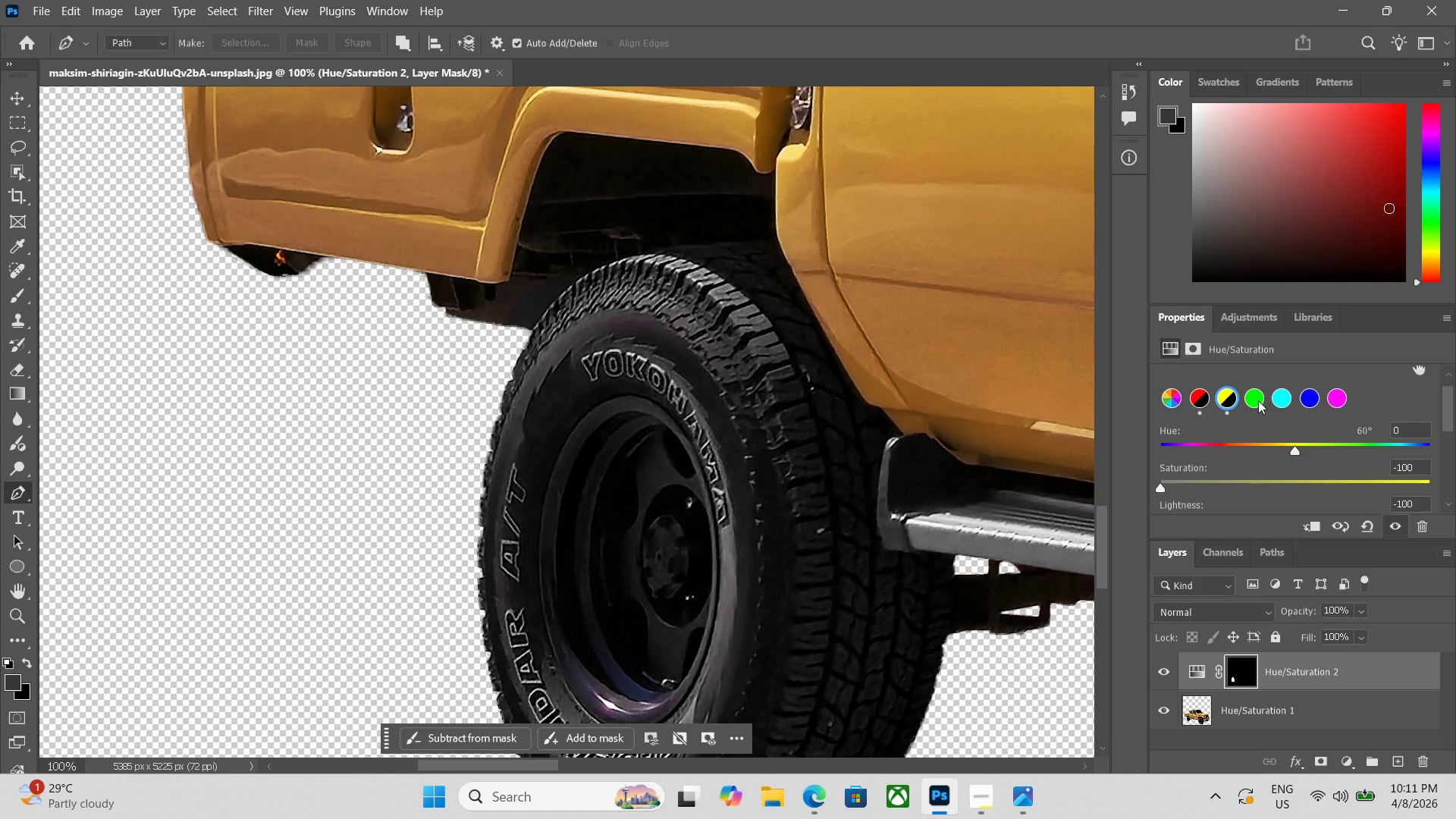 
left_click([1258, 400])
 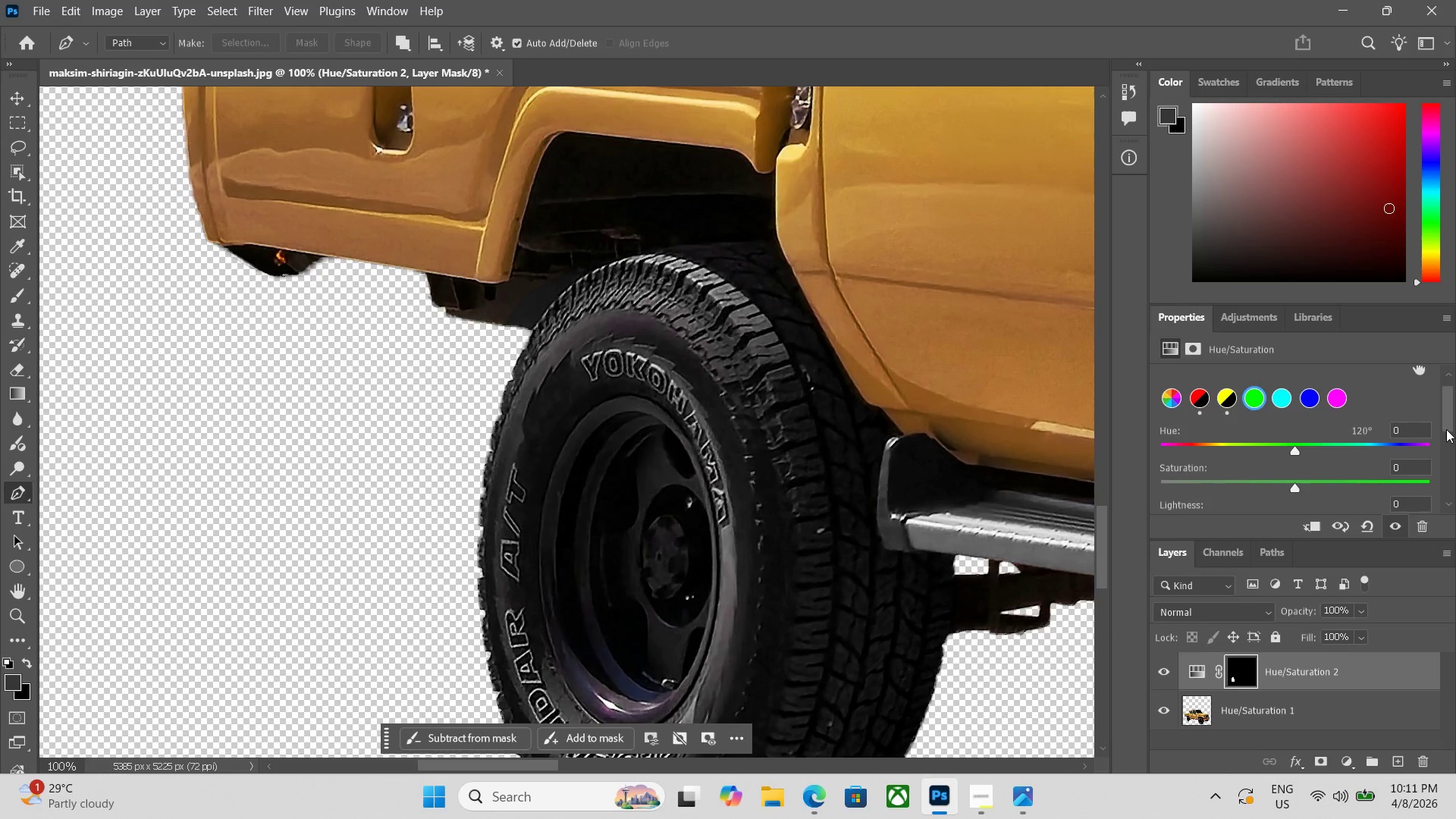 
left_click_drag(start_coordinate=[1447, 420], to_coordinate=[1447, 441])
 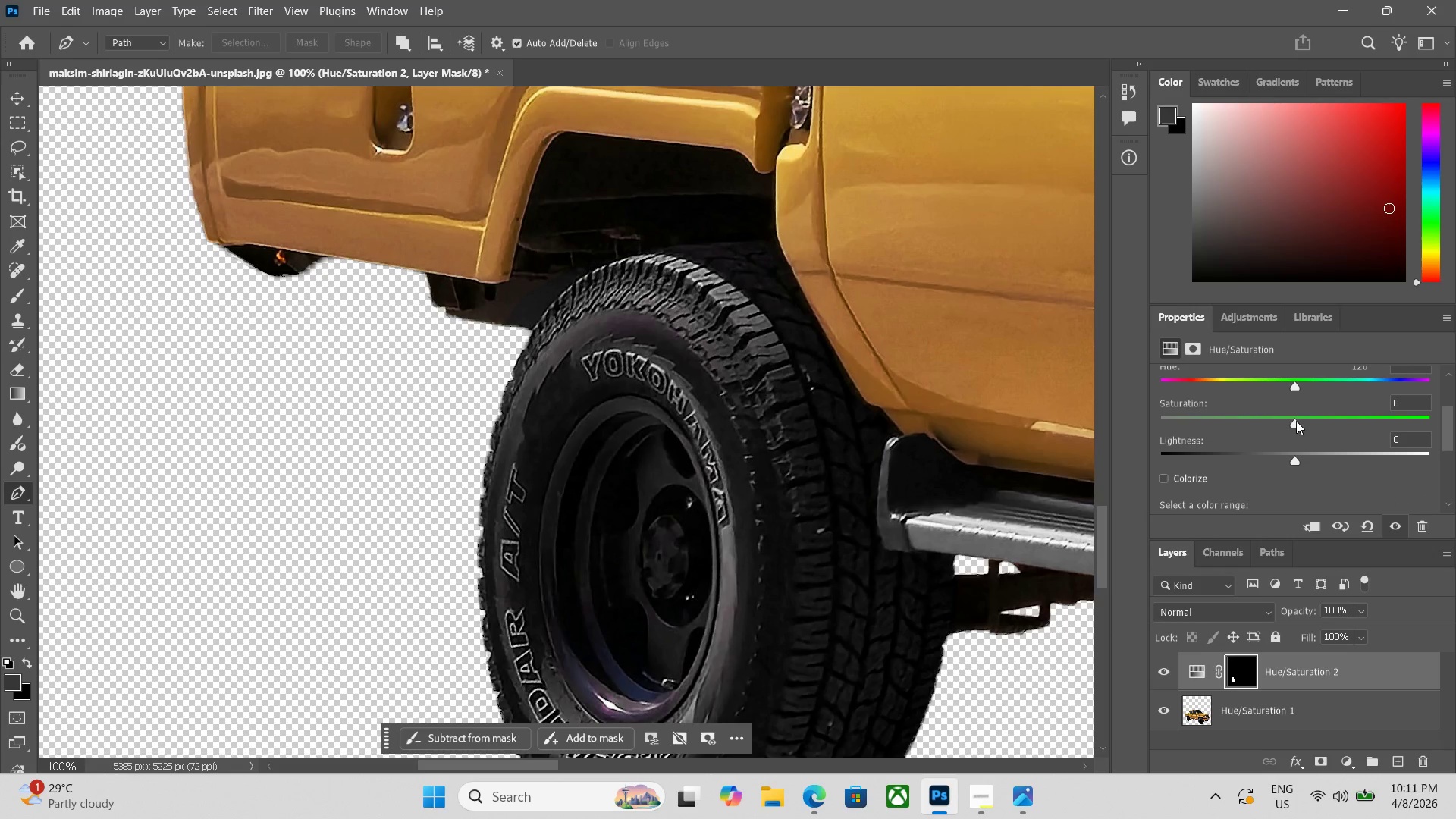 
left_click_drag(start_coordinate=[1295, 421], to_coordinate=[1078, 411])
 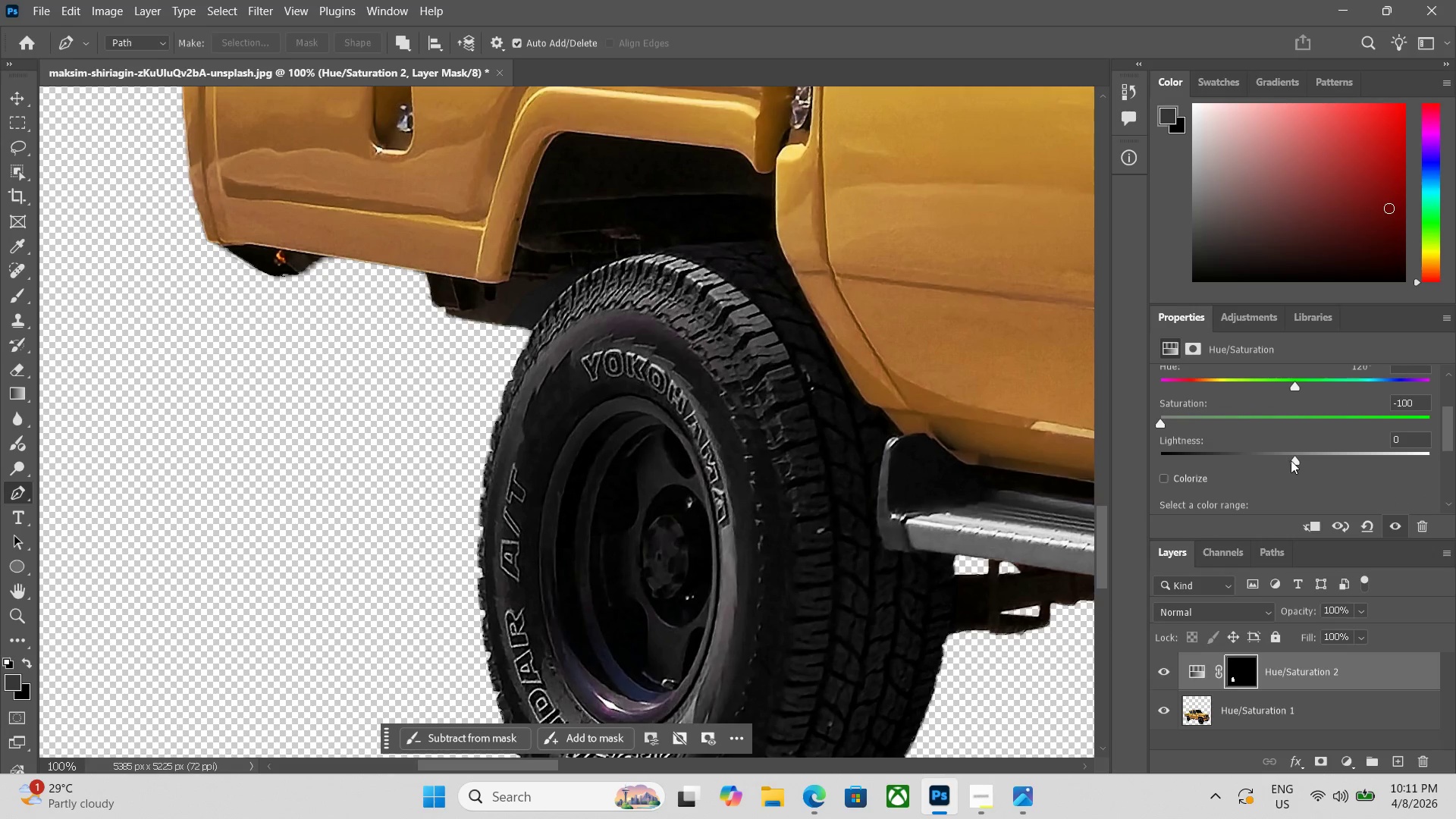 
left_click_drag(start_coordinate=[1294, 462], to_coordinate=[1060, 455])
 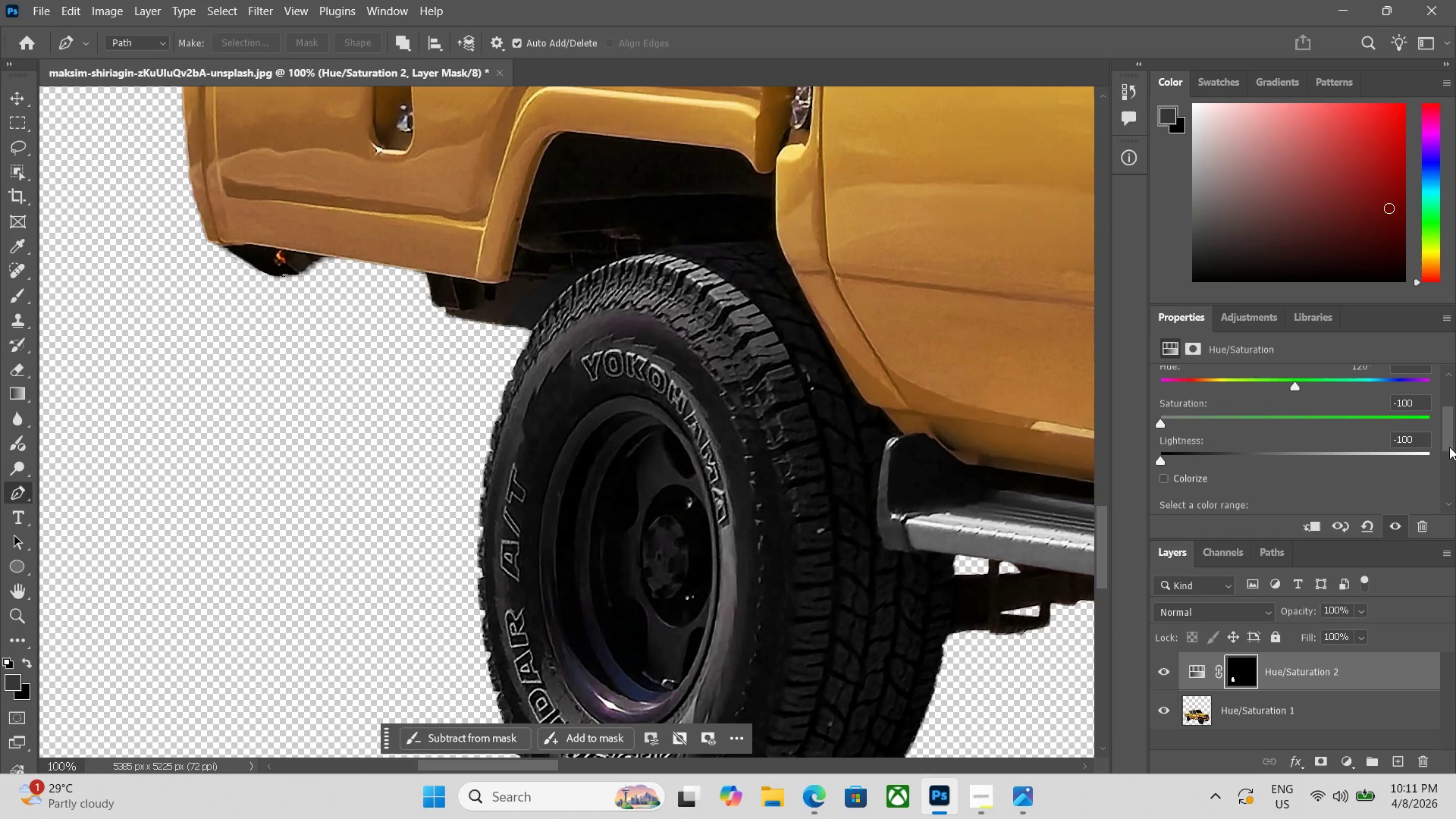 
left_click_drag(start_coordinate=[1443, 447], to_coordinate=[1439, 431])
 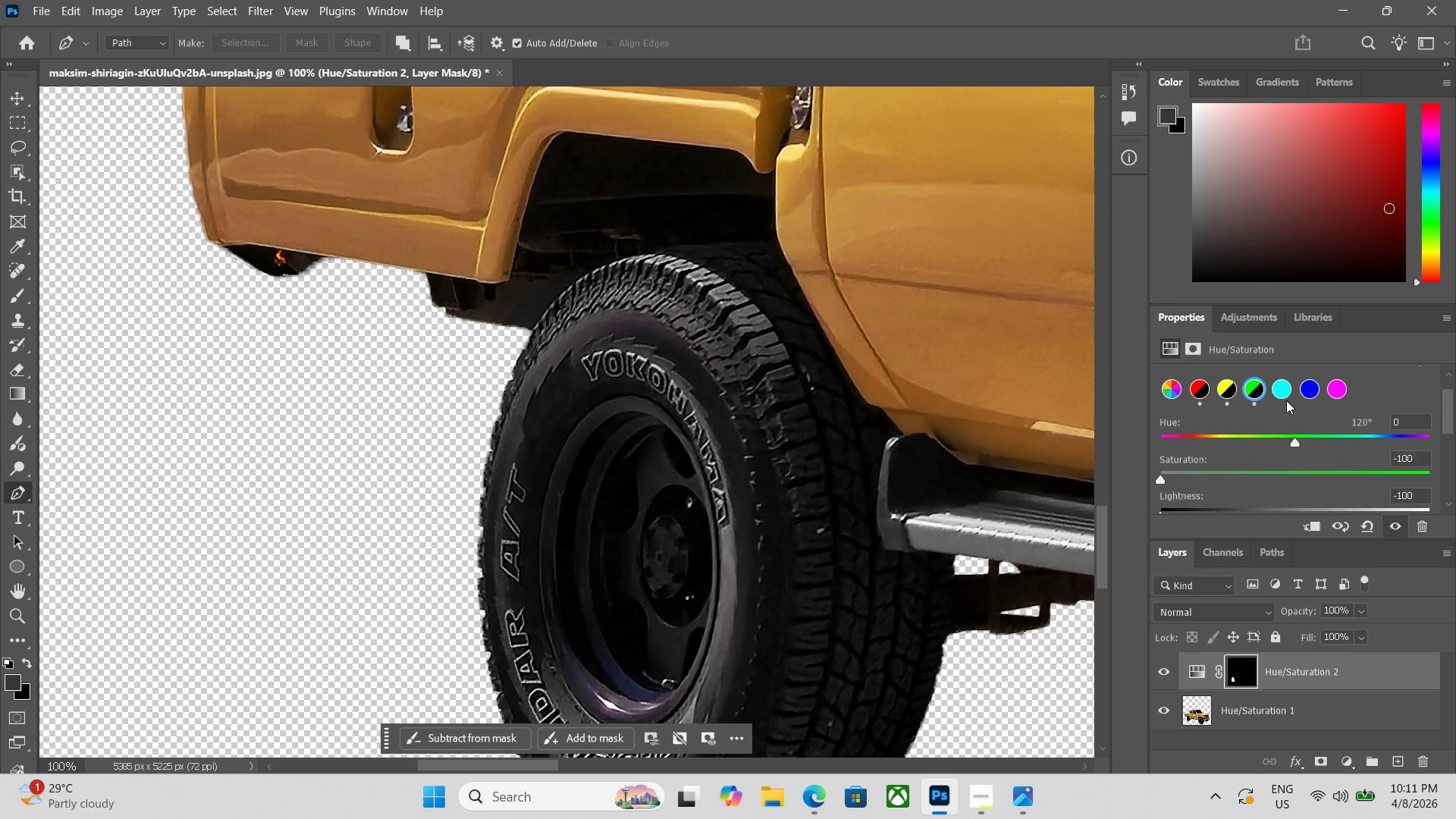 
left_click([1285, 400])
 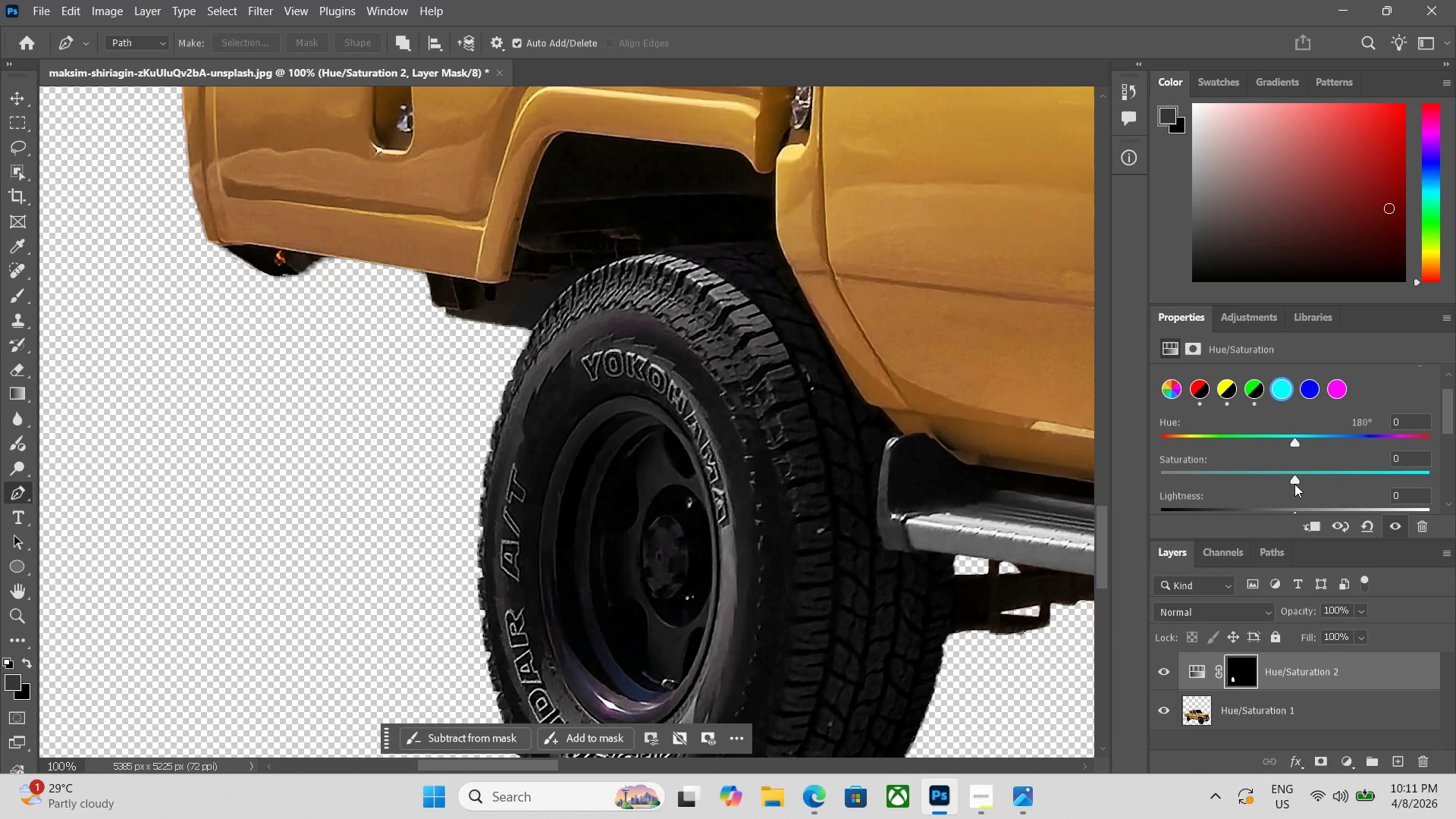 
left_click_drag(start_coordinate=[1294, 480], to_coordinate=[1131, 475])
 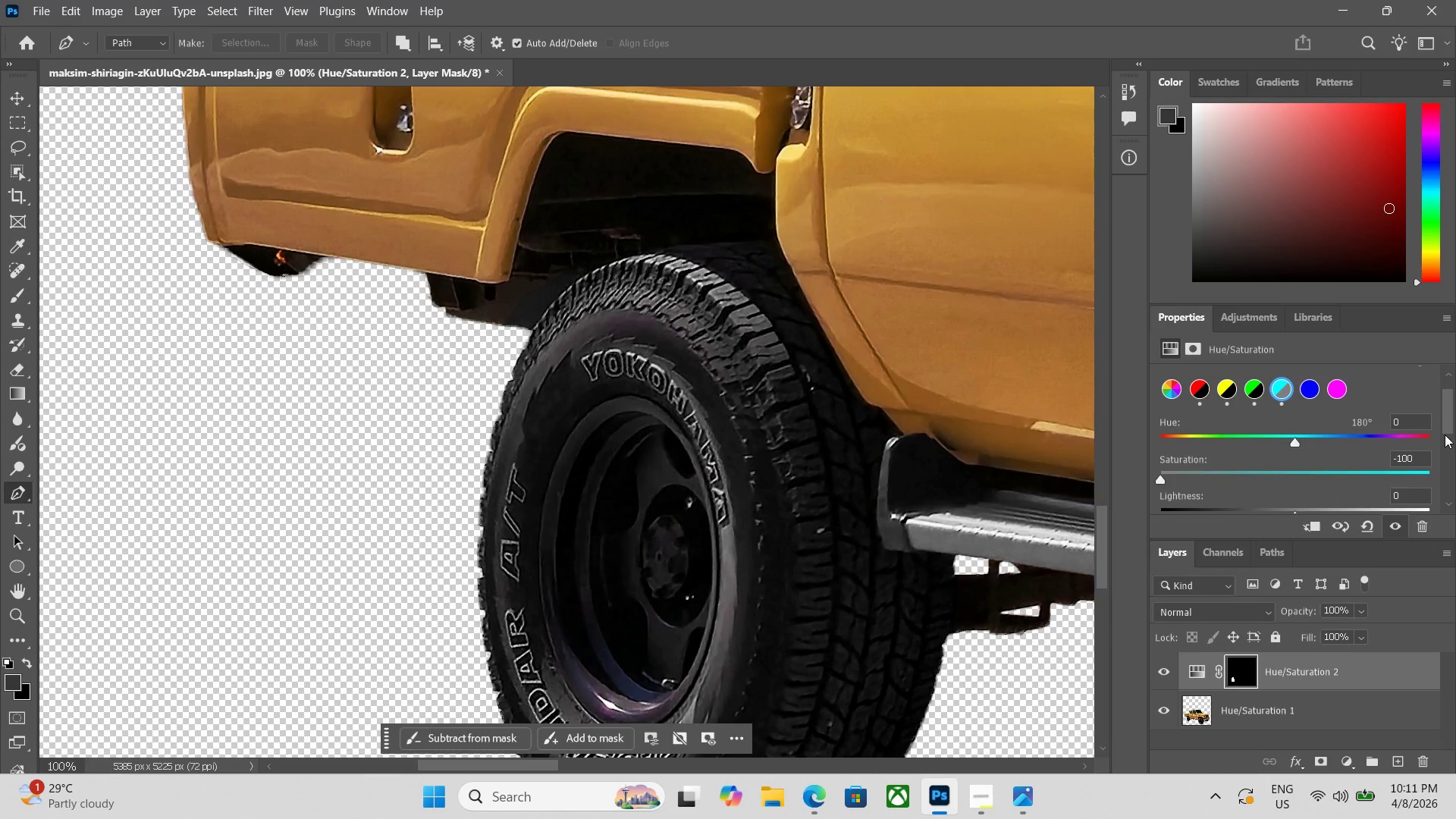 
left_click_drag(start_coordinate=[1445, 431], to_coordinate=[1441, 448])
 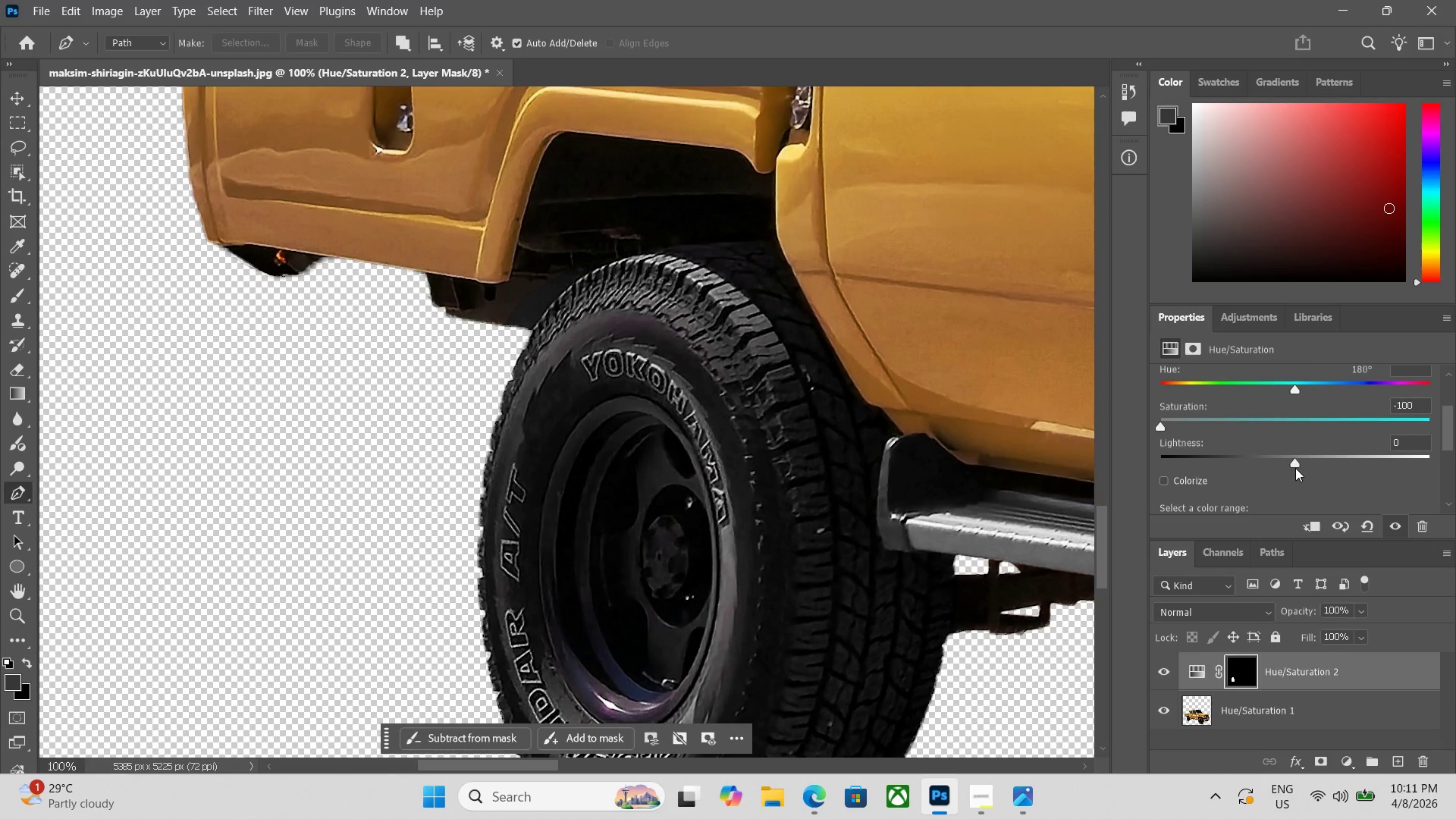 
left_click_drag(start_coordinate=[1293, 465], to_coordinate=[1115, 463])
 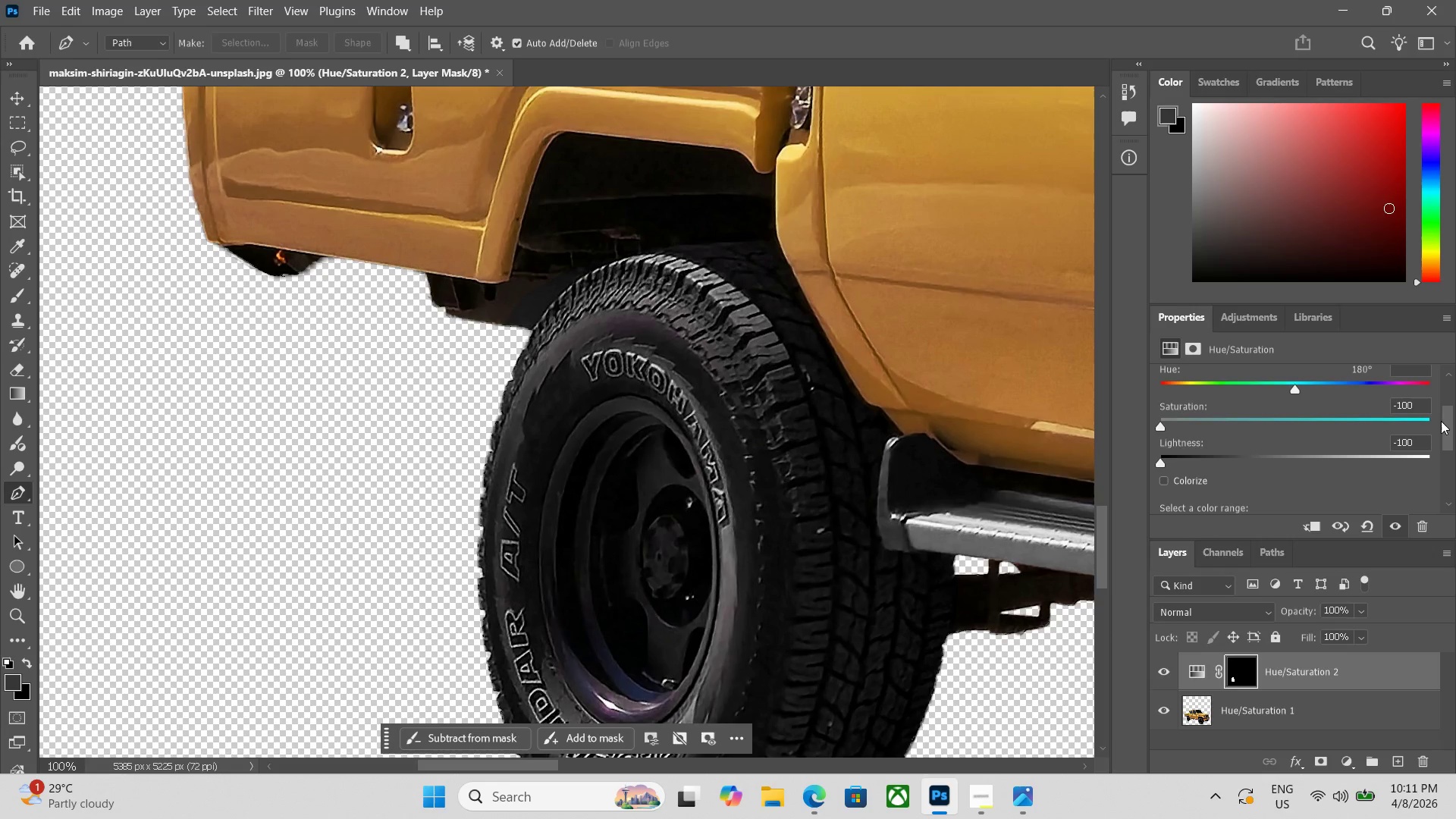 
left_click_drag(start_coordinate=[1448, 428], to_coordinate=[1451, 416])
 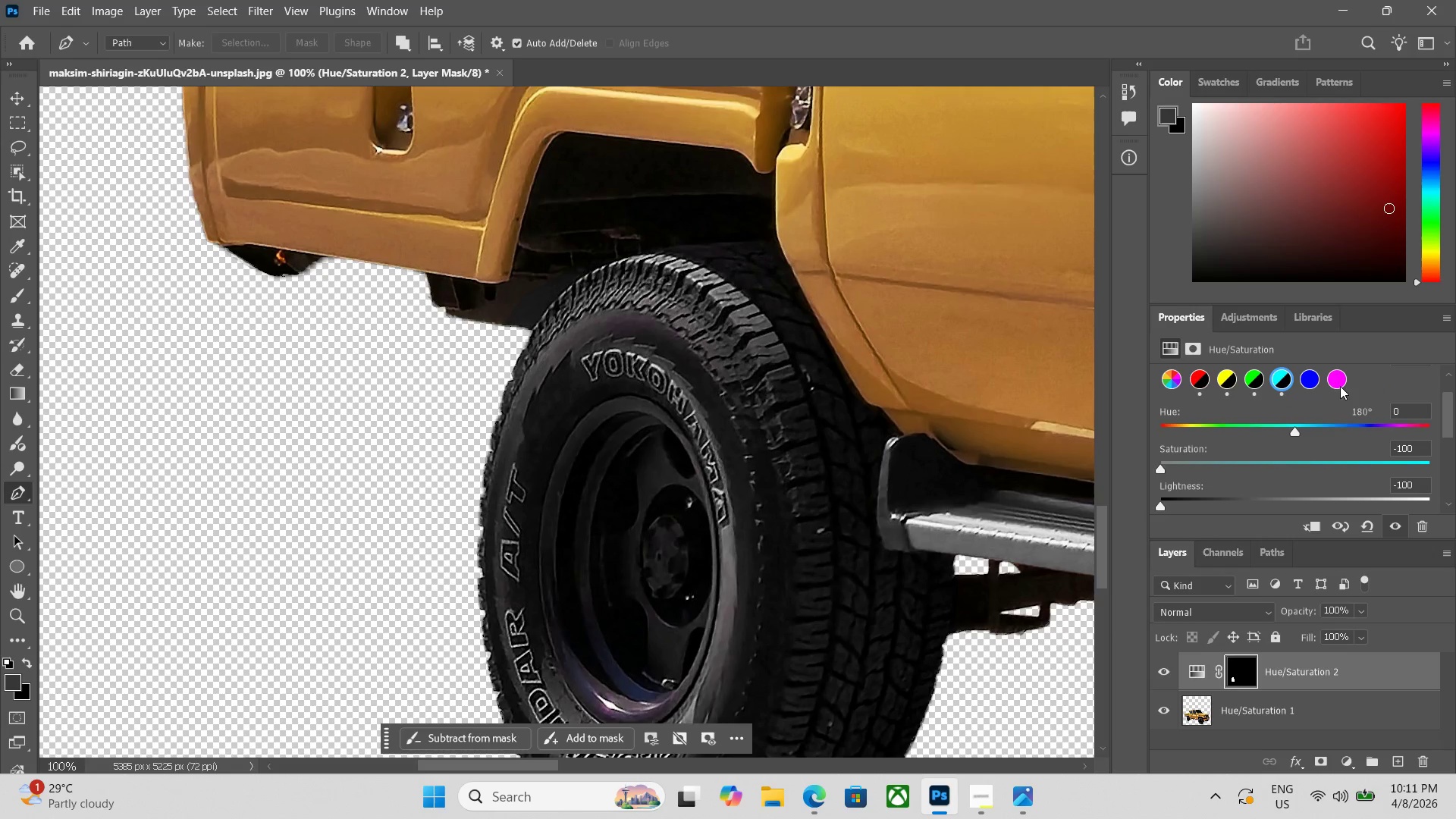 
left_click([1340, 381])
 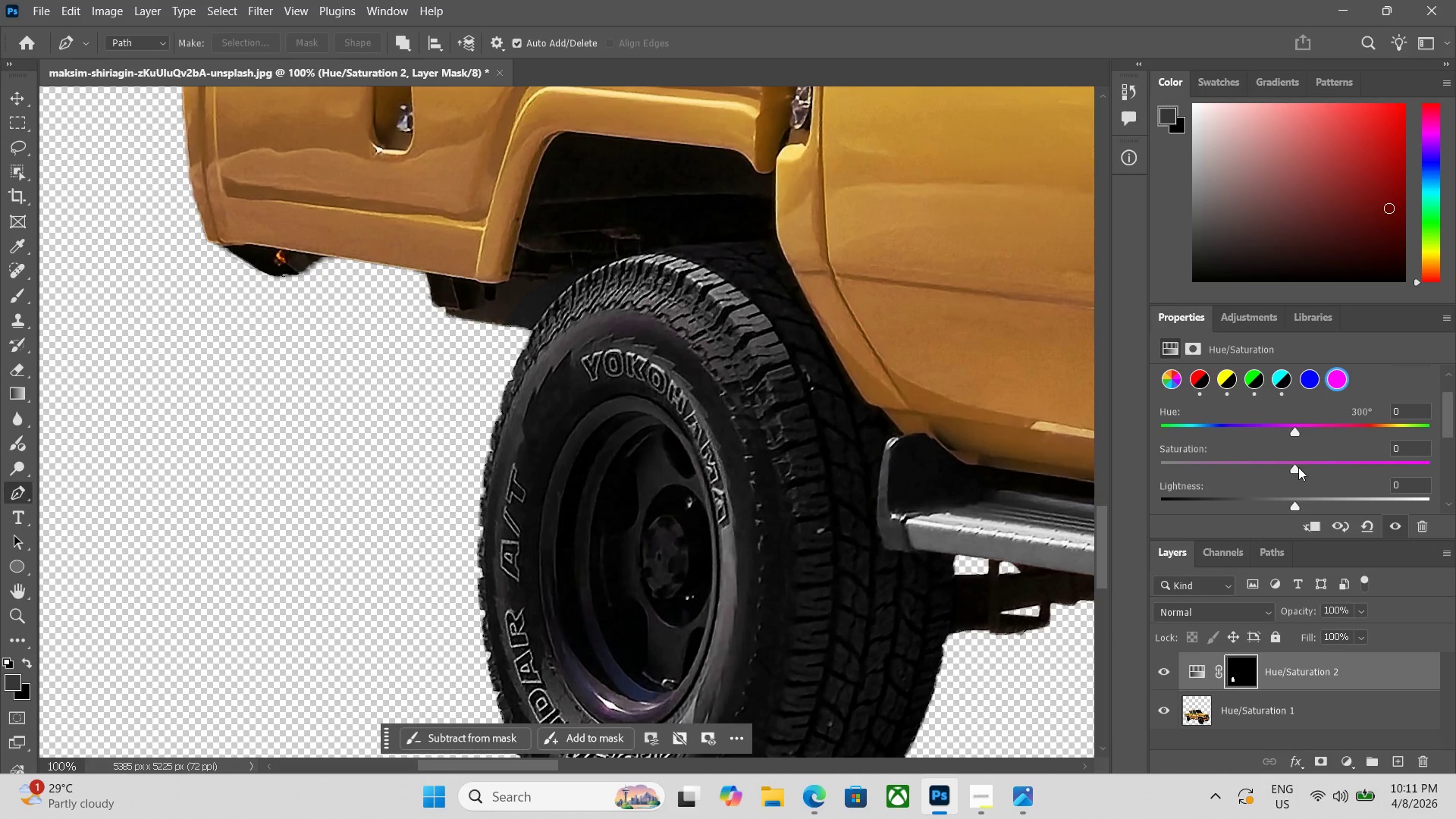 
left_click_drag(start_coordinate=[1295, 467], to_coordinate=[1112, 471])
 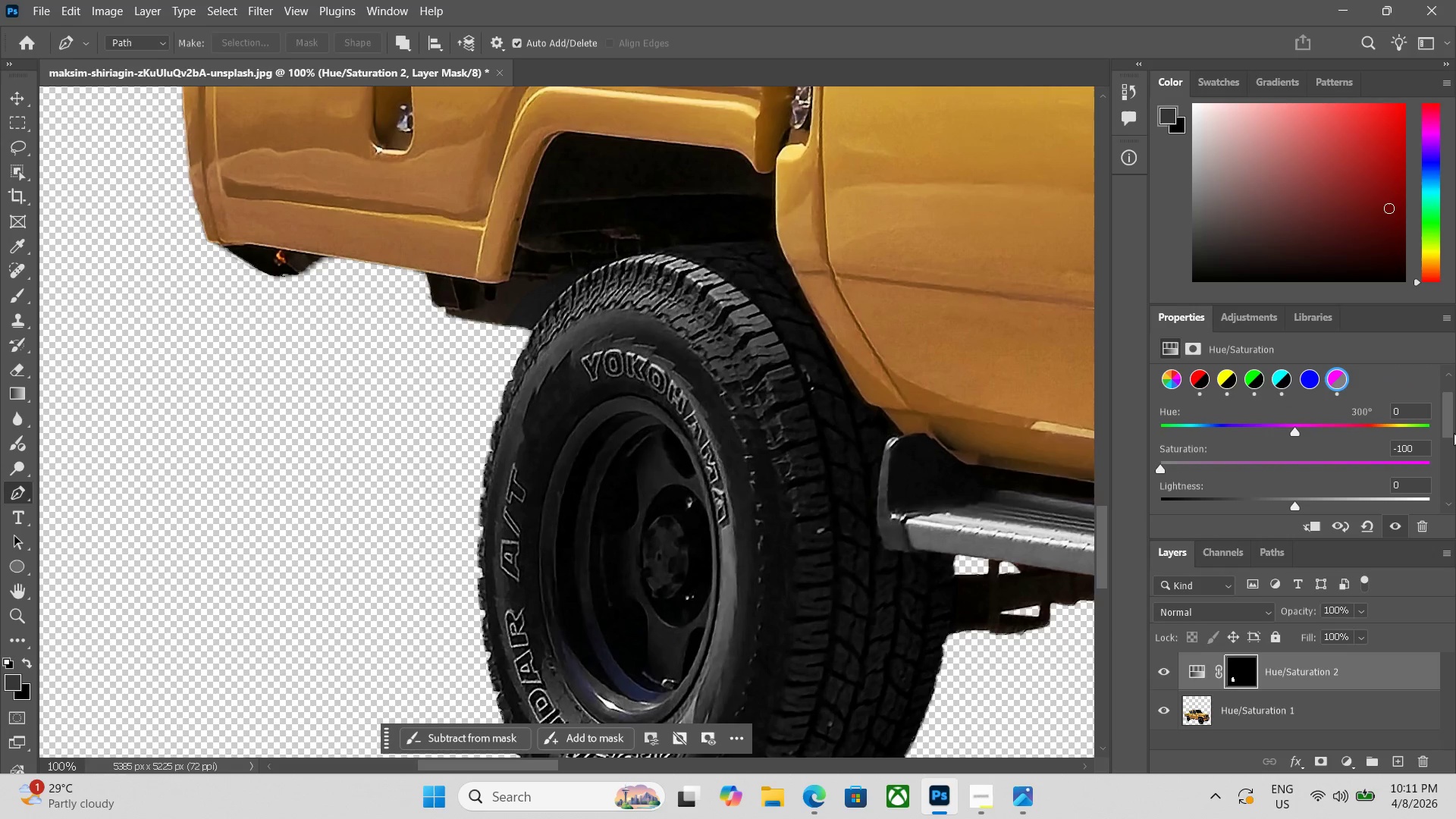 
left_click_drag(start_coordinate=[1445, 419], to_coordinate=[1448, 439])
 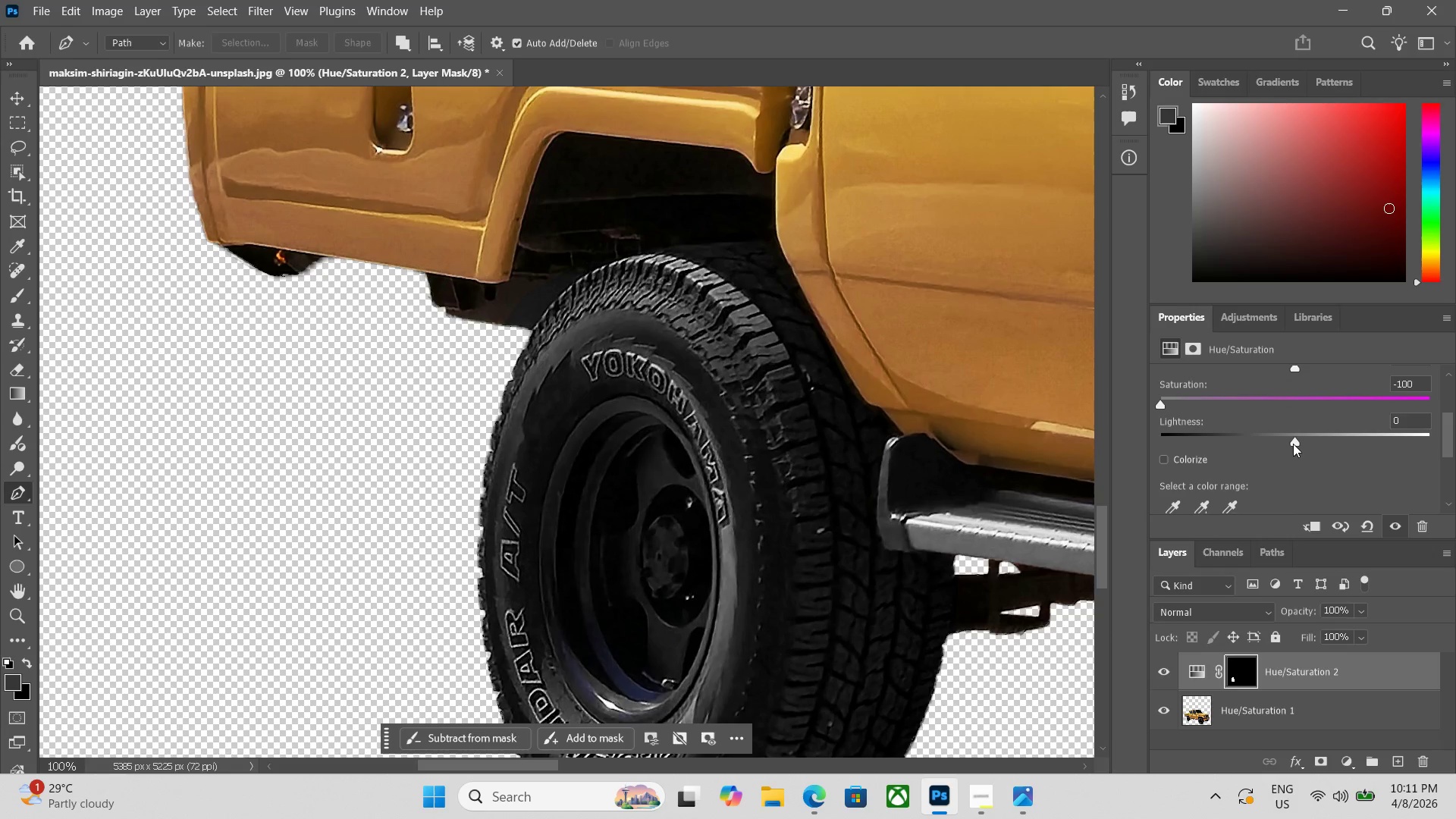 
left_click_drag(start_coordinate=[1293, 444], to_coordinate=[1018, 431])
 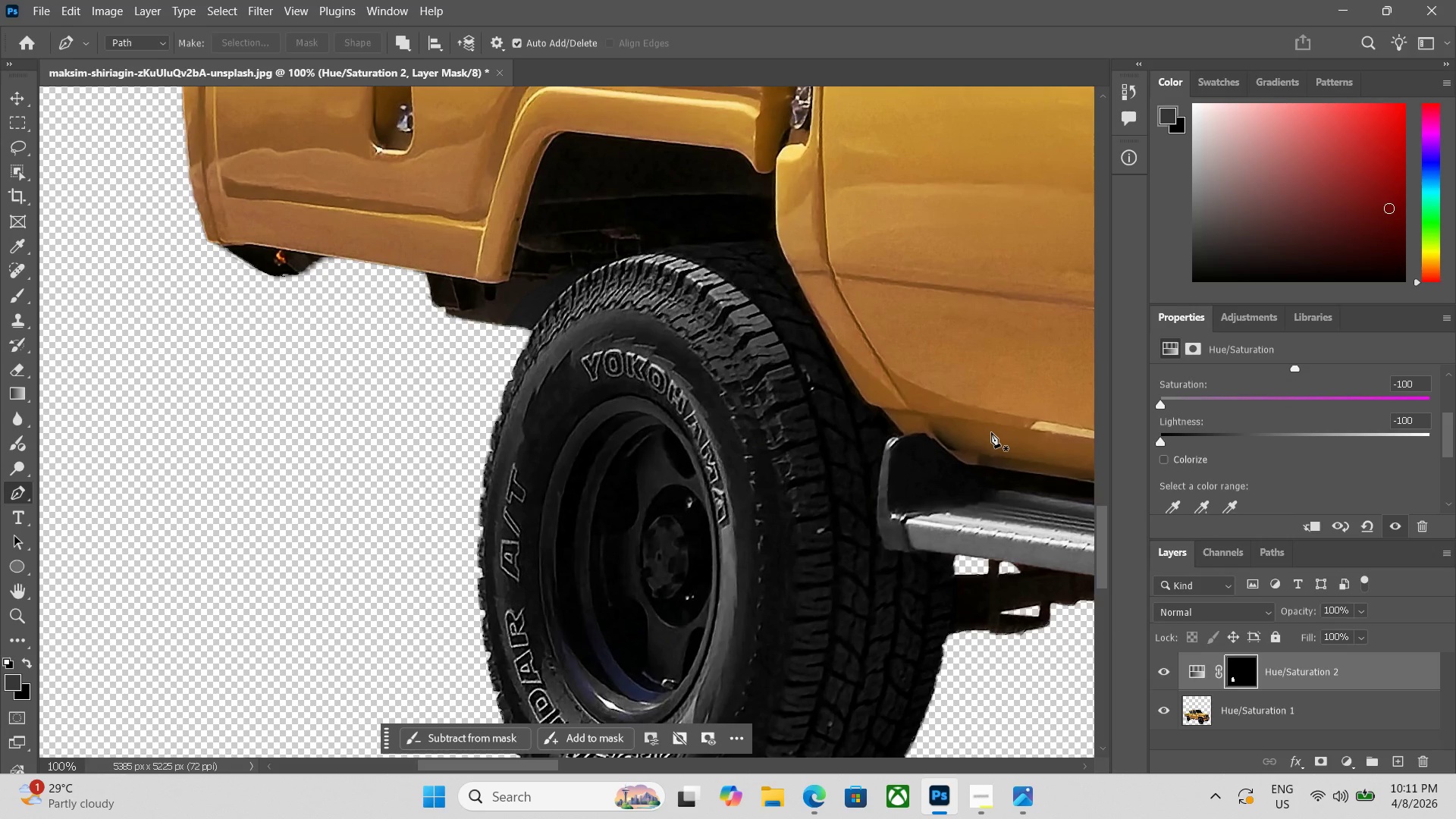 
key(Control+Minus)
 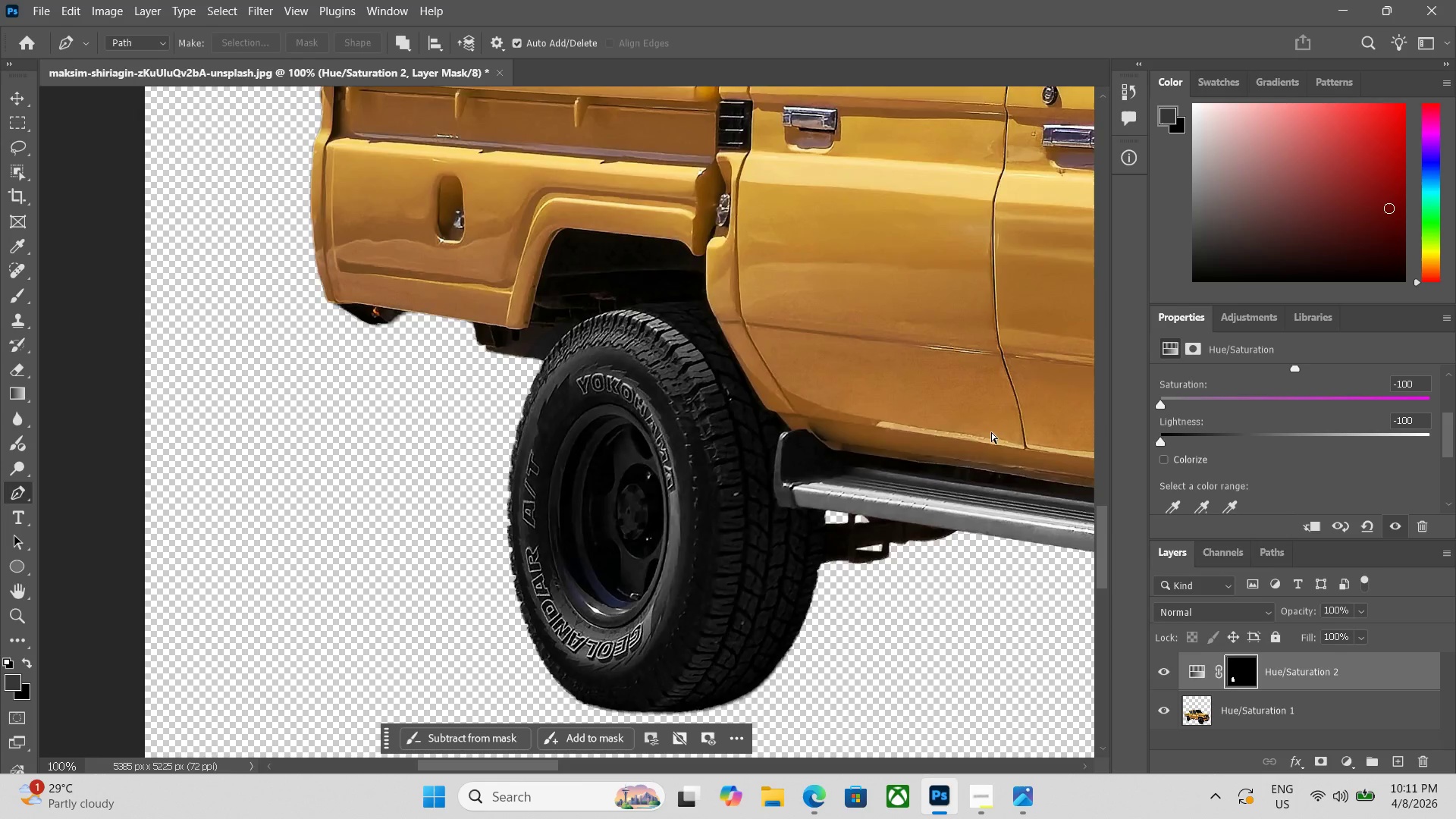 
key(Control+Minus)
 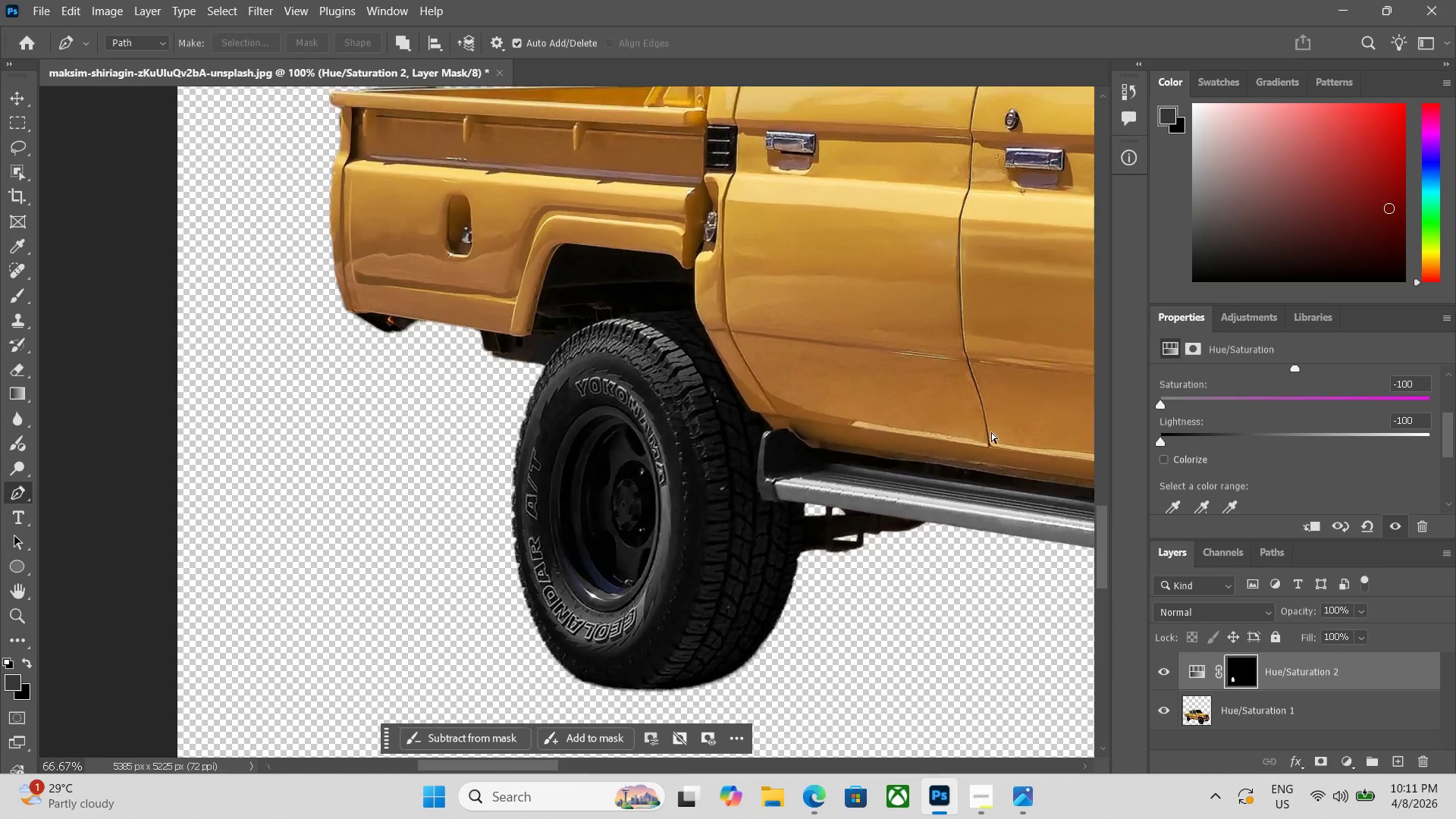 
key(Control+Minus)
 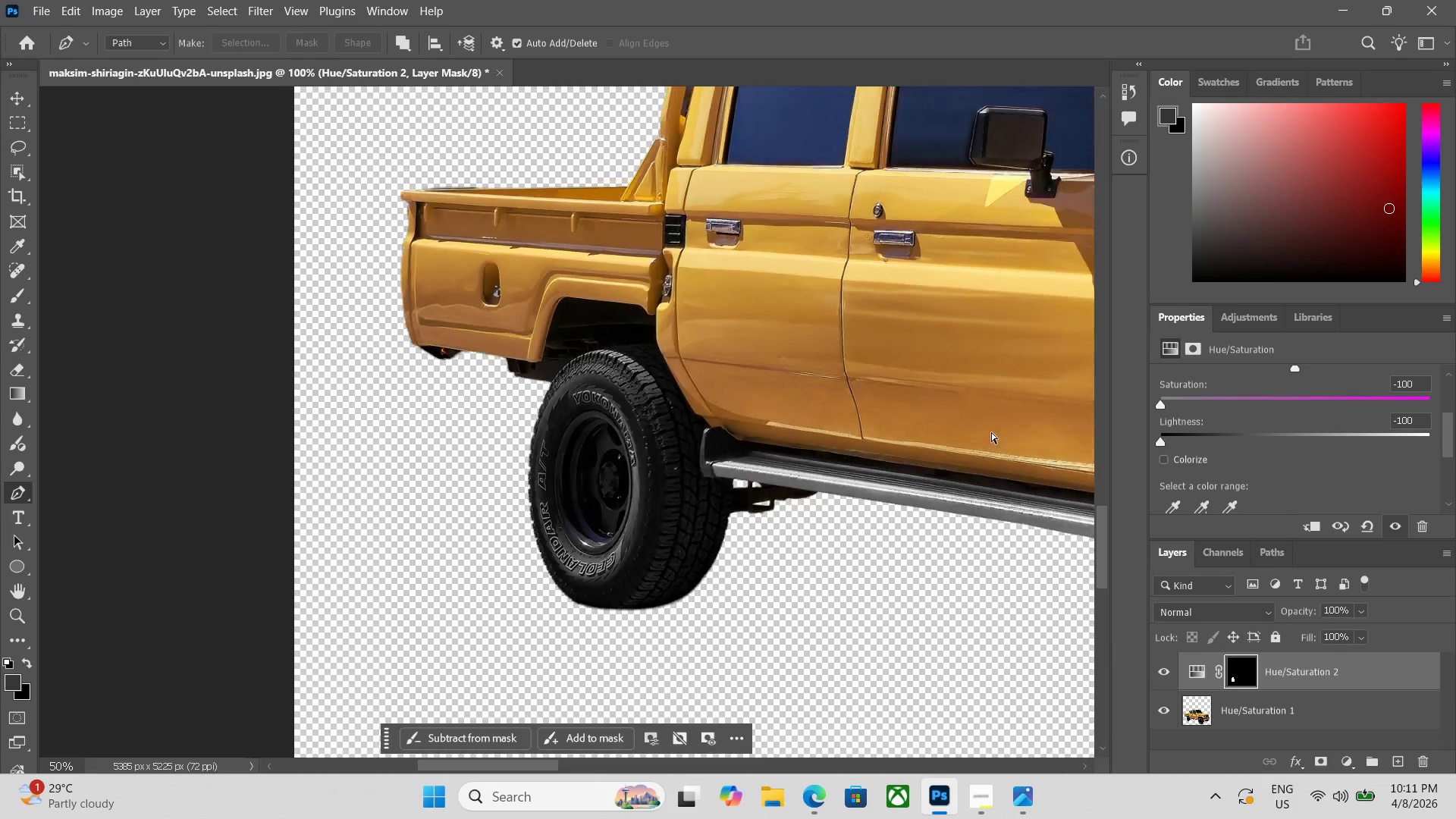 
key(Control+Minus)
 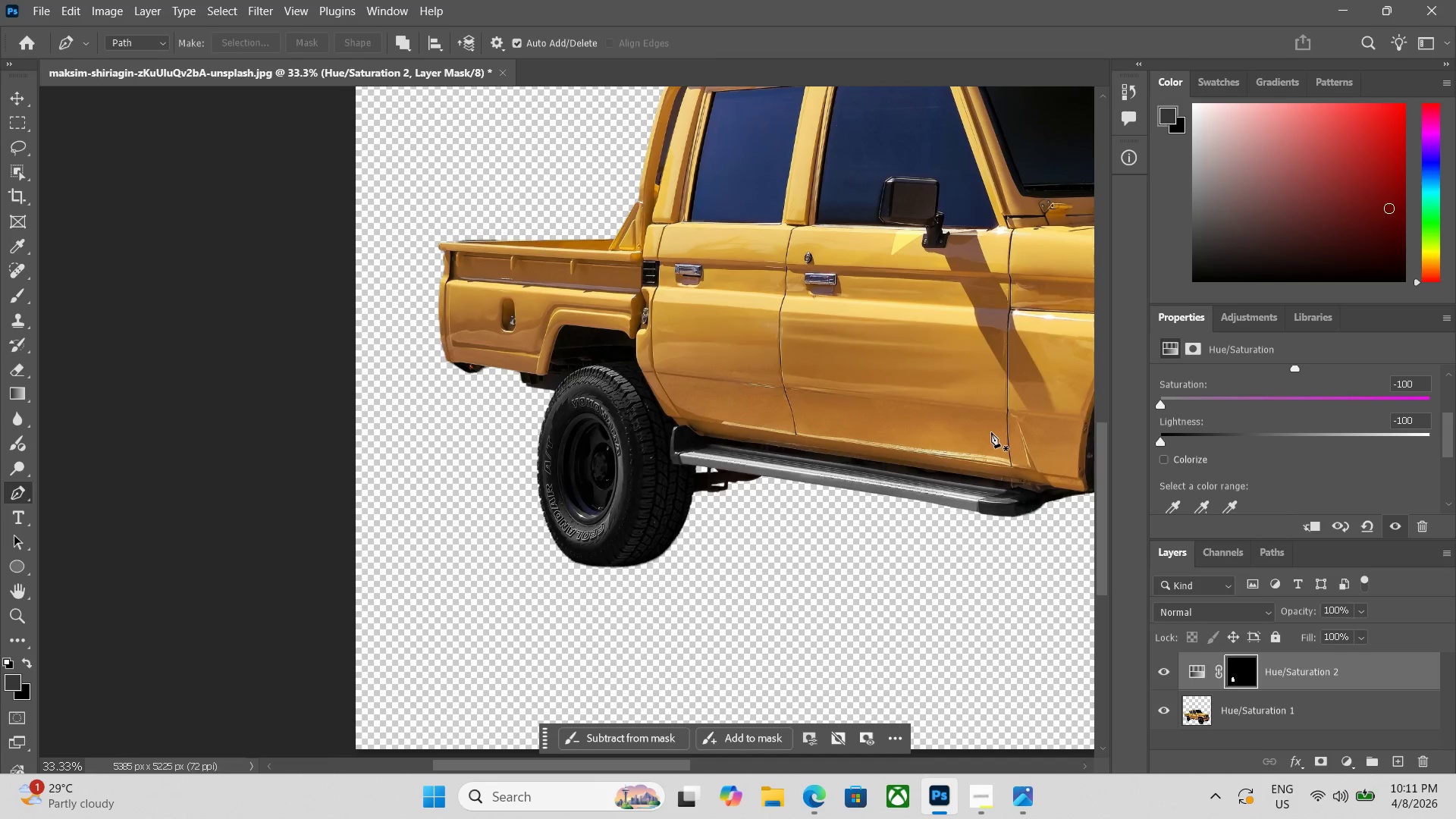 
key(Space)
 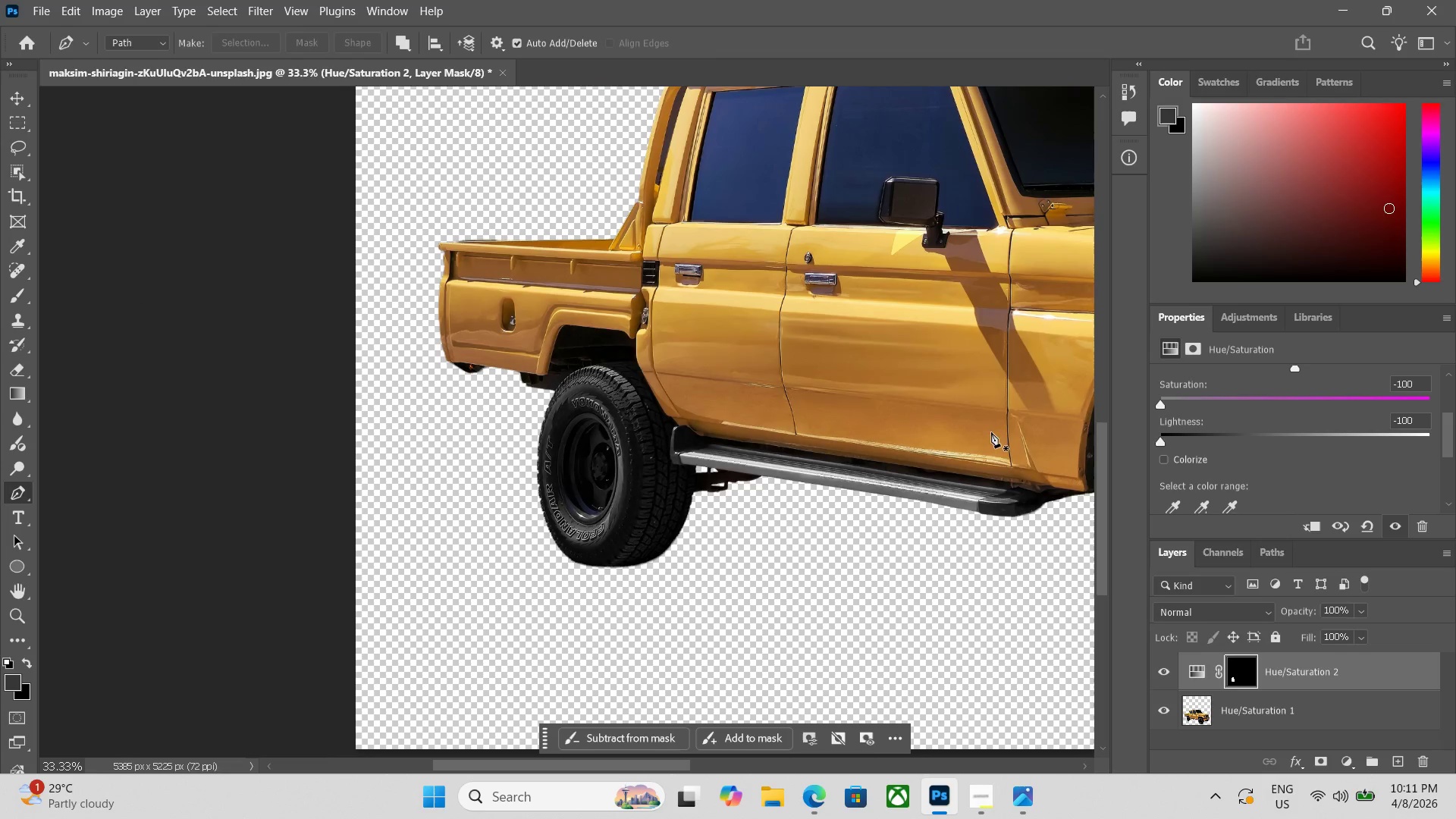 
key(Space)
 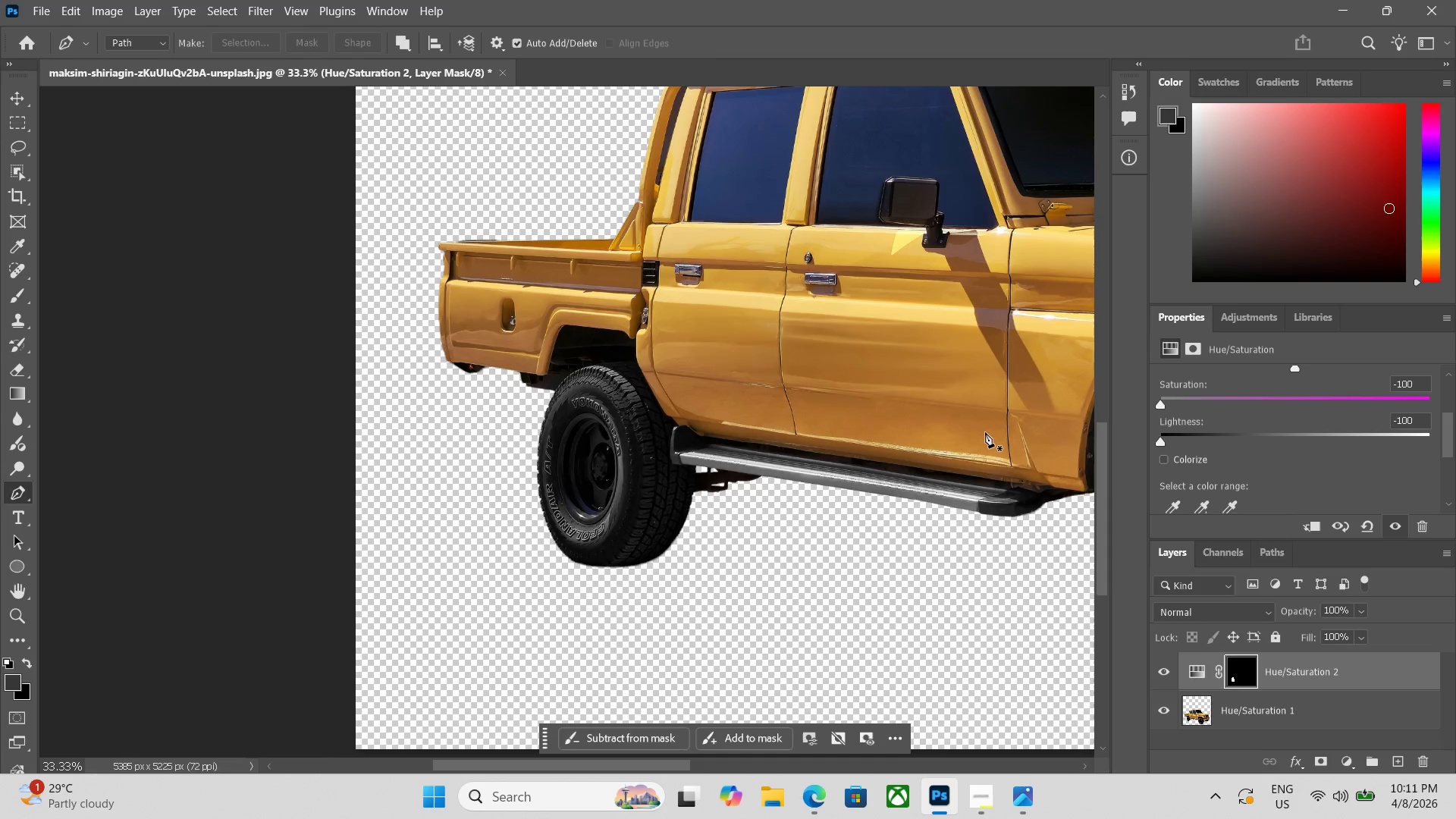 
hold_key(key=Space, duration=1.5)
 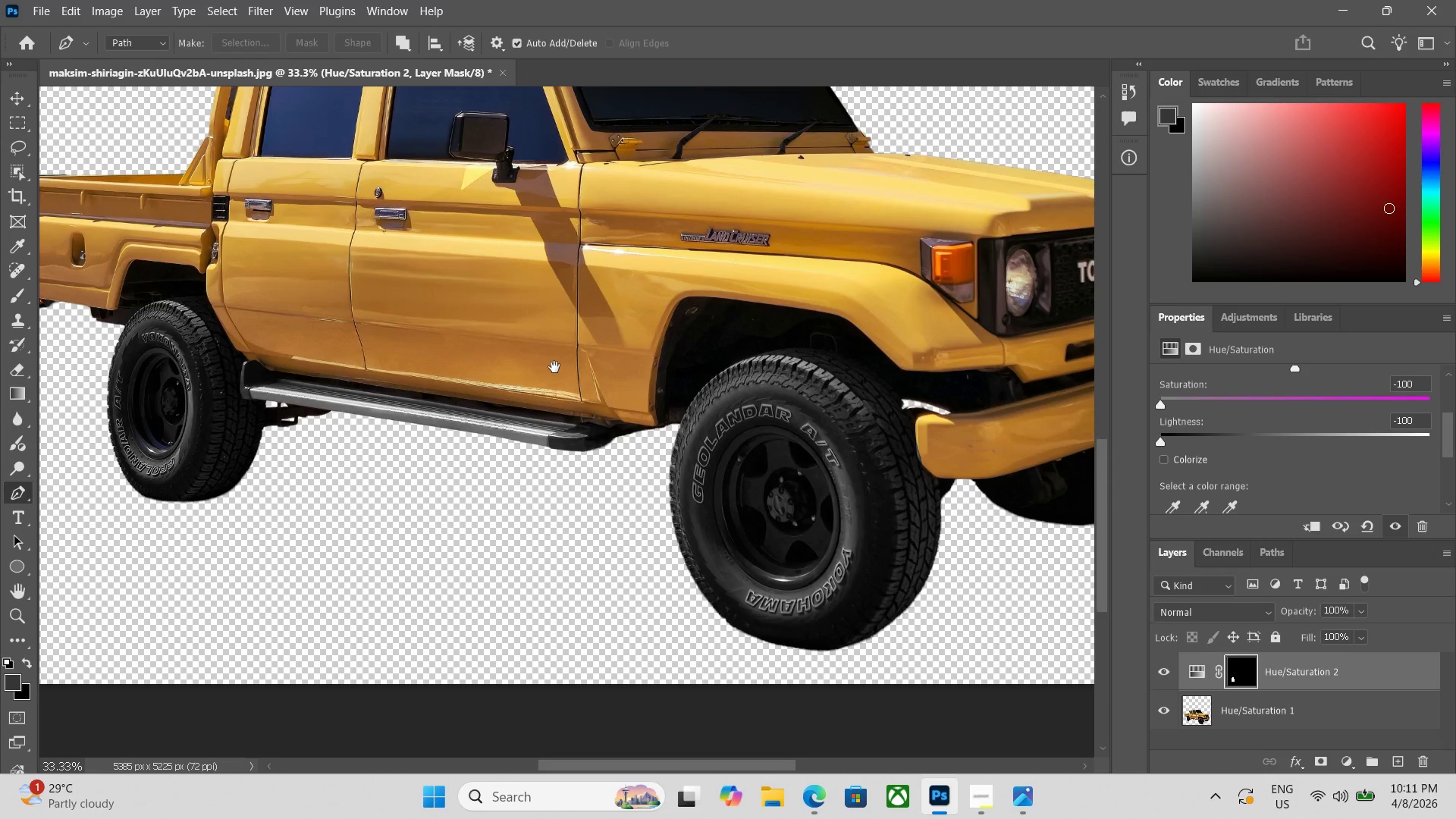 
left_click_drag(start_coordinate=[984, 432], to_coordinate=[454, 452])
 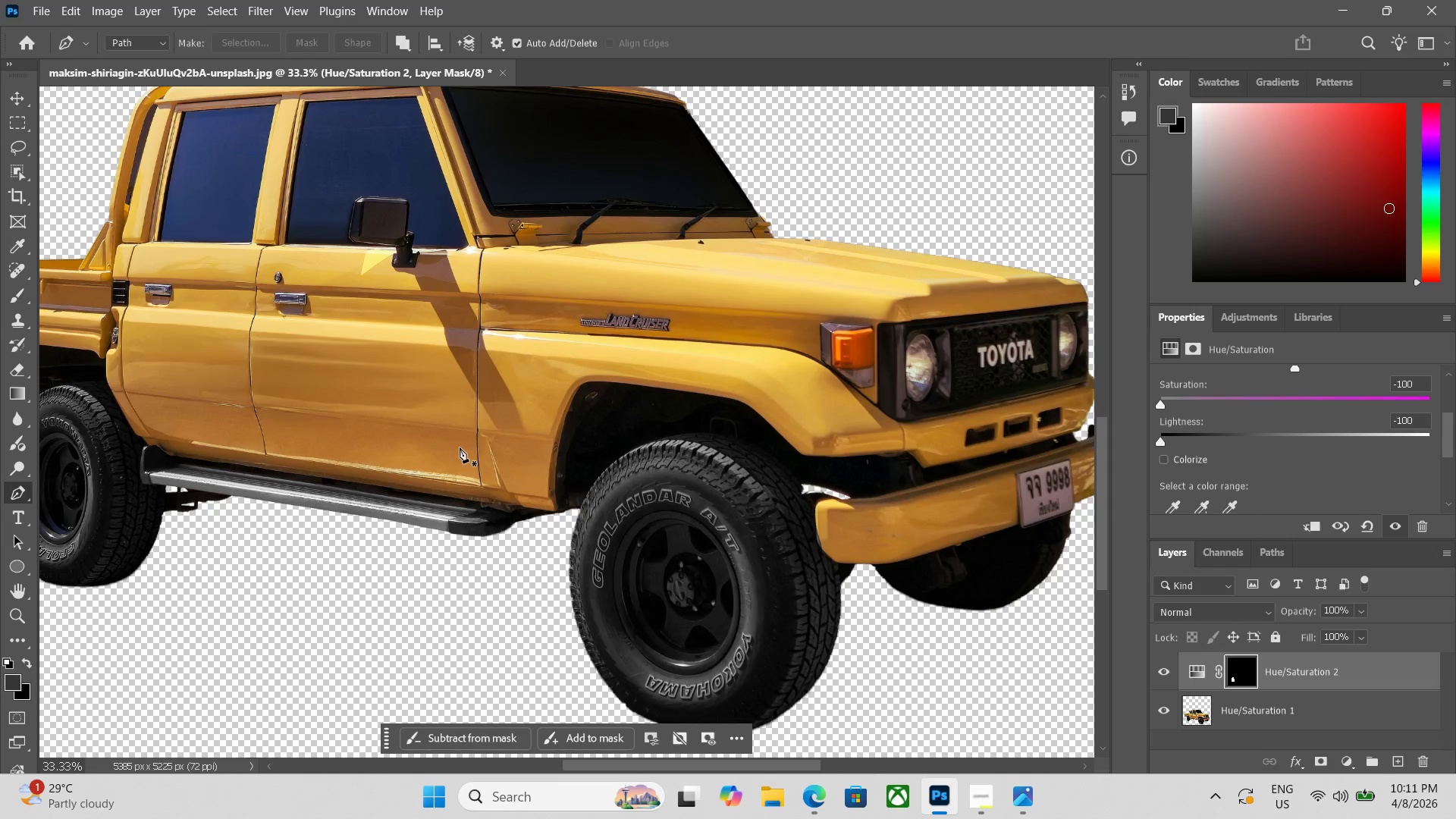 
hold_key(key=Space, duration=1.5)
 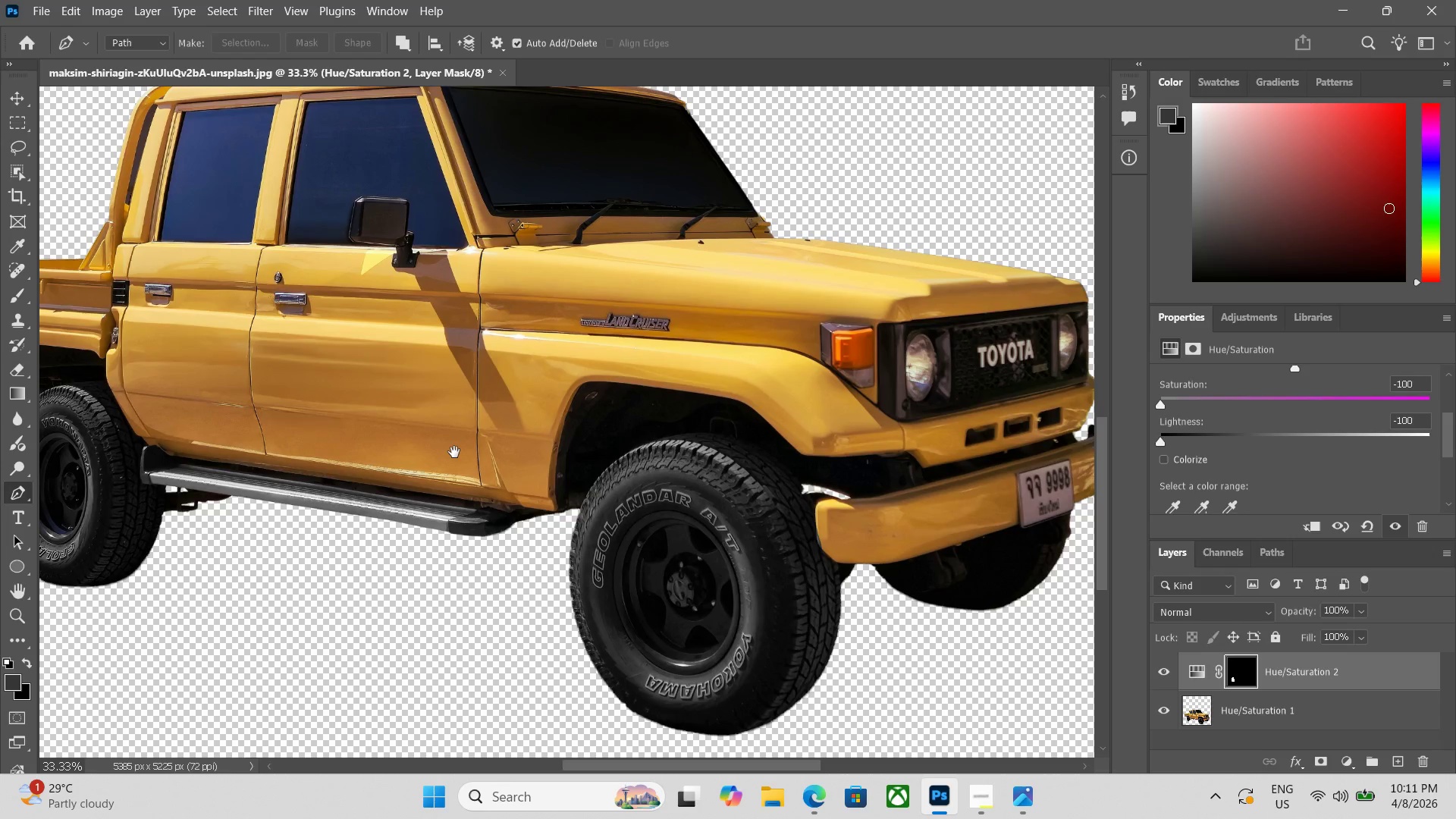 
hold_key(key=Space, duration=1.09)
 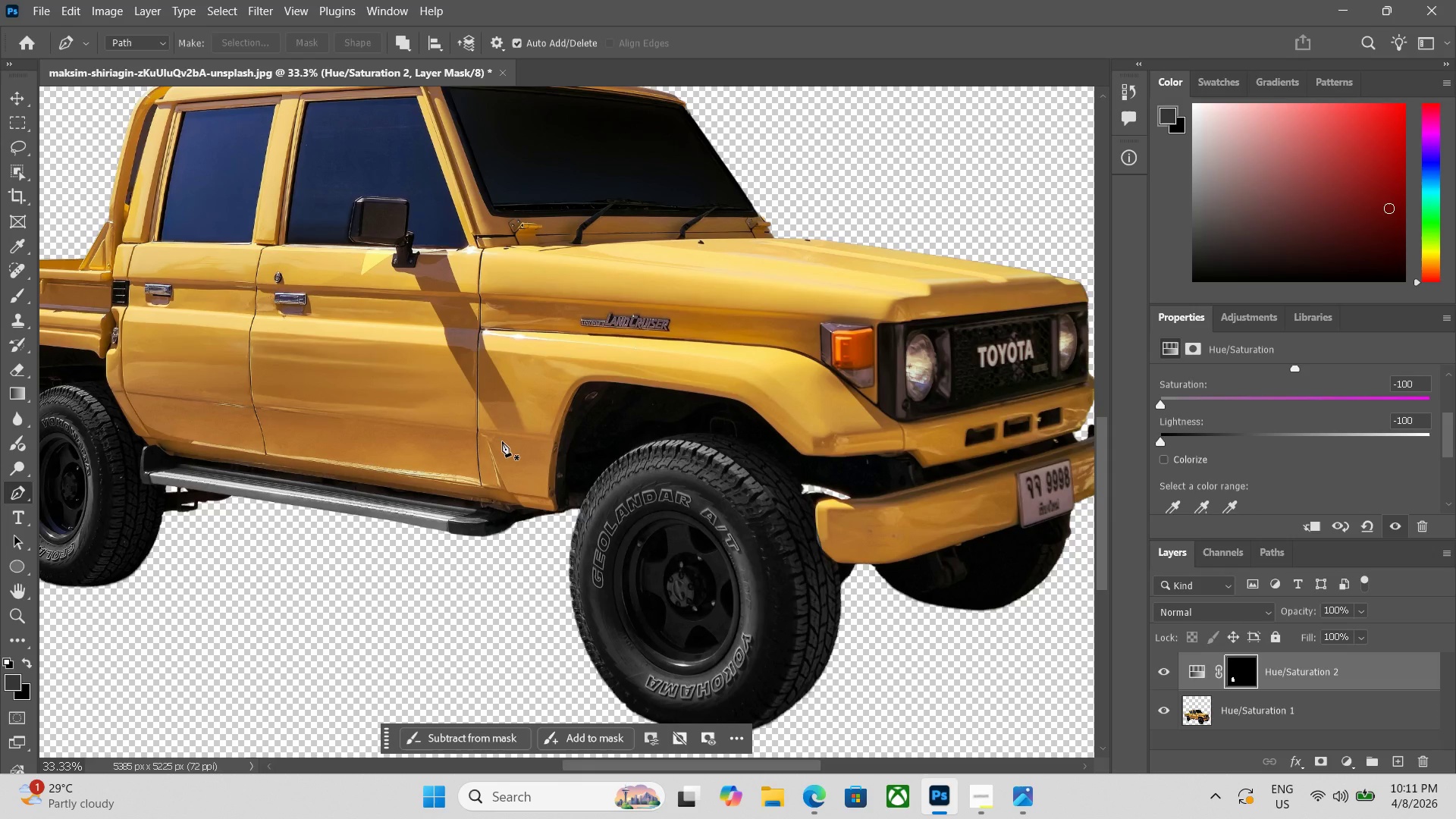 
wait(9.31)
 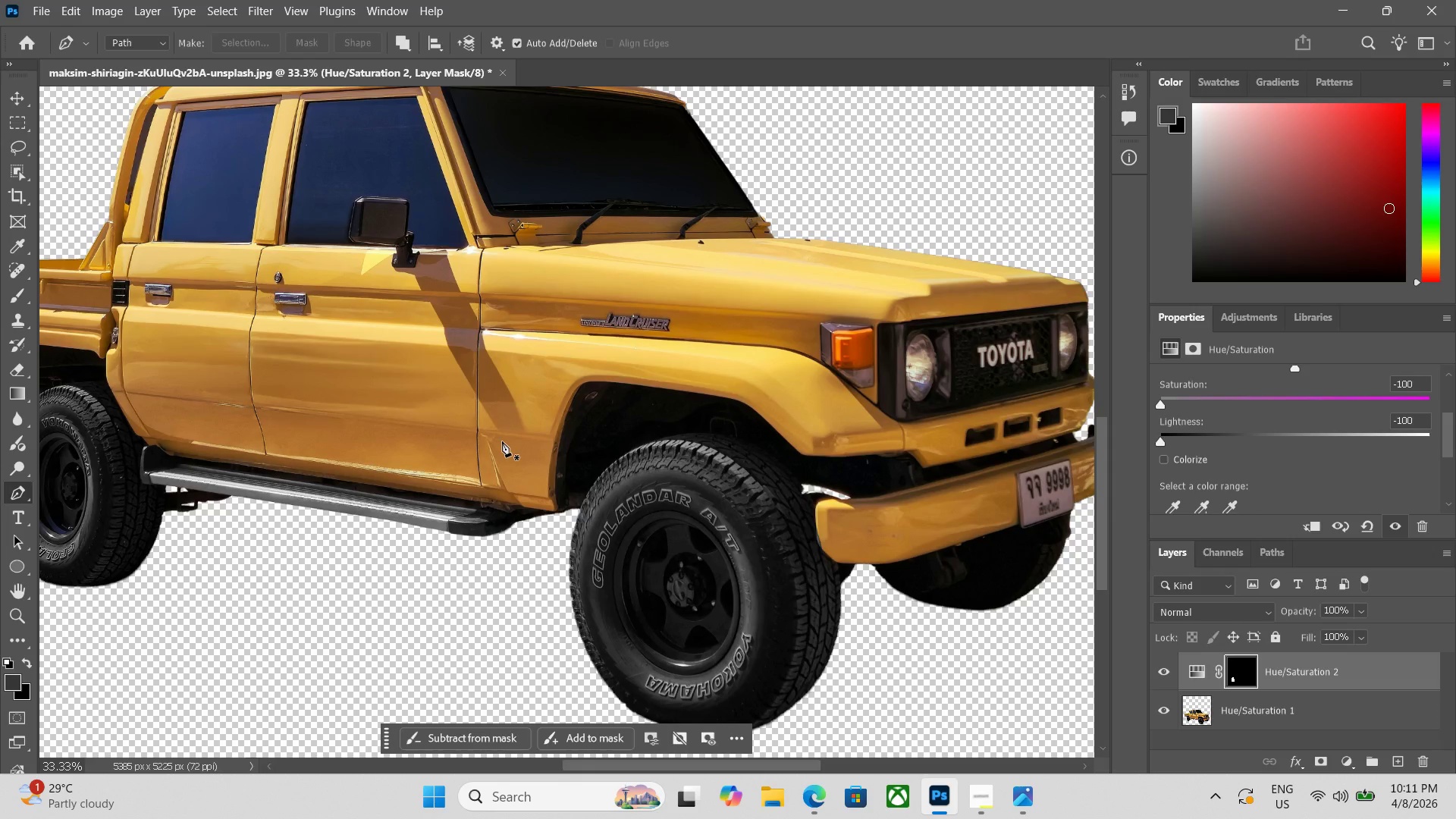 
key(Control+Equal)
 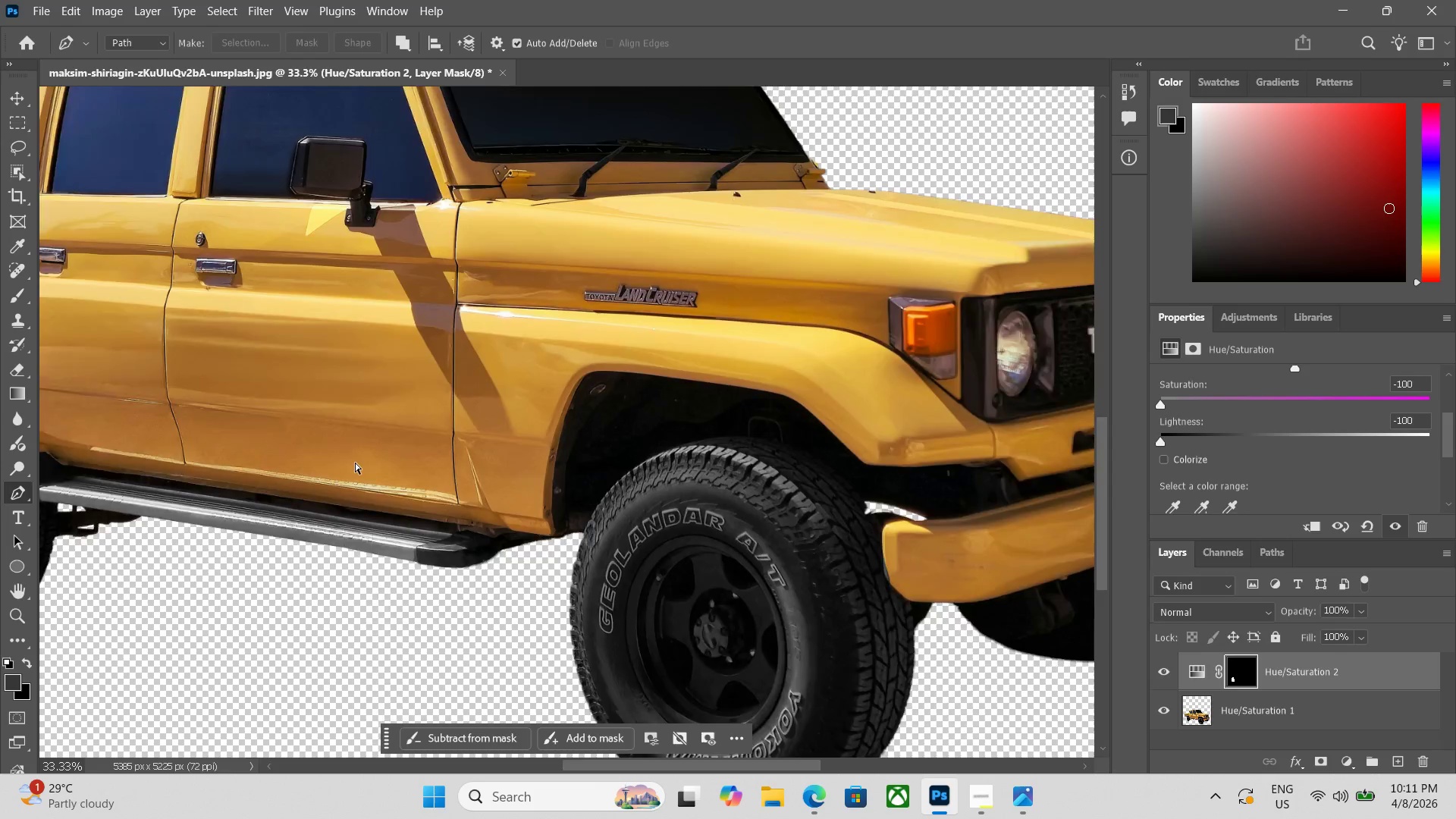 
key(Control+Equal)
 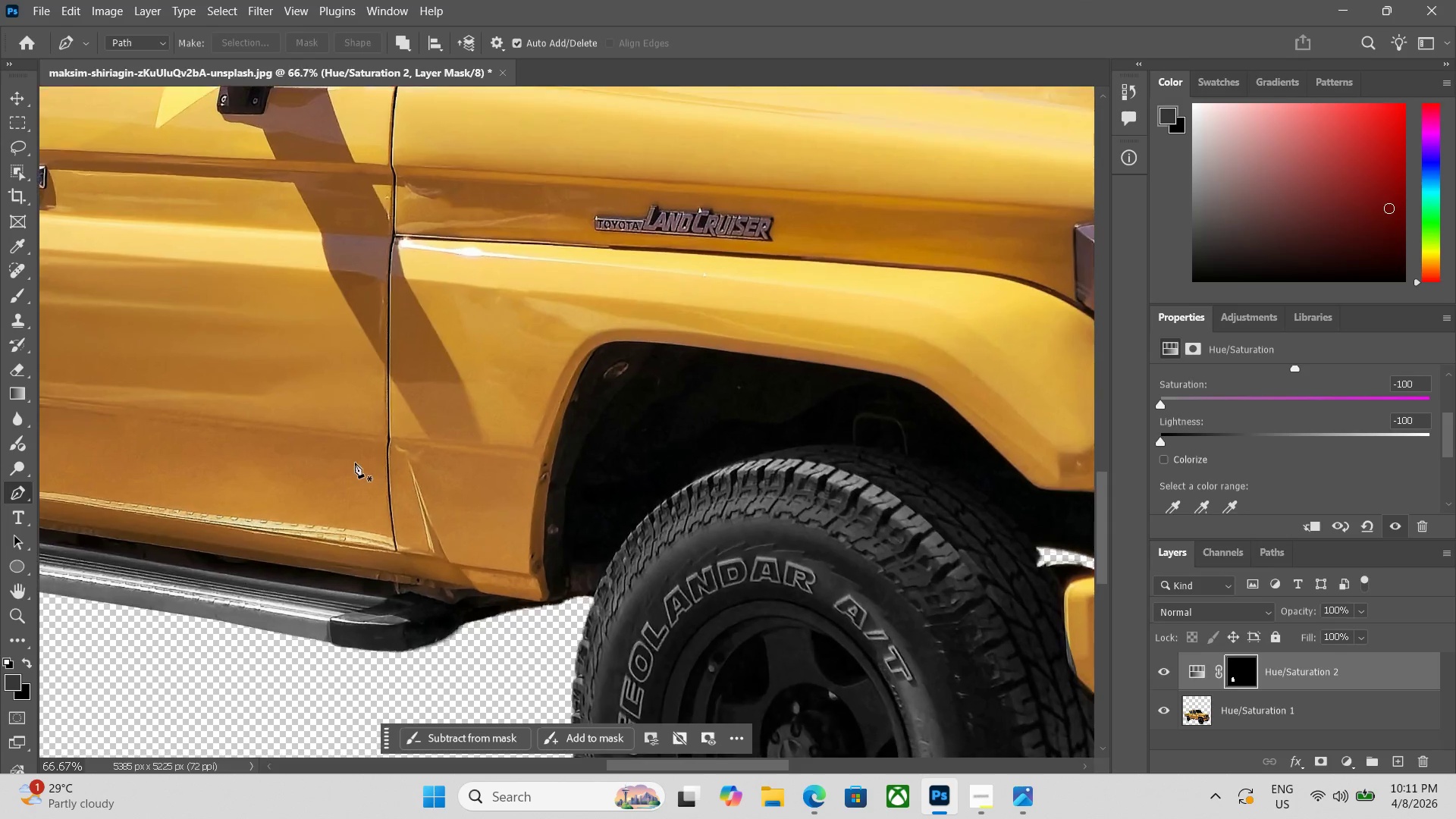 
key(Space)
 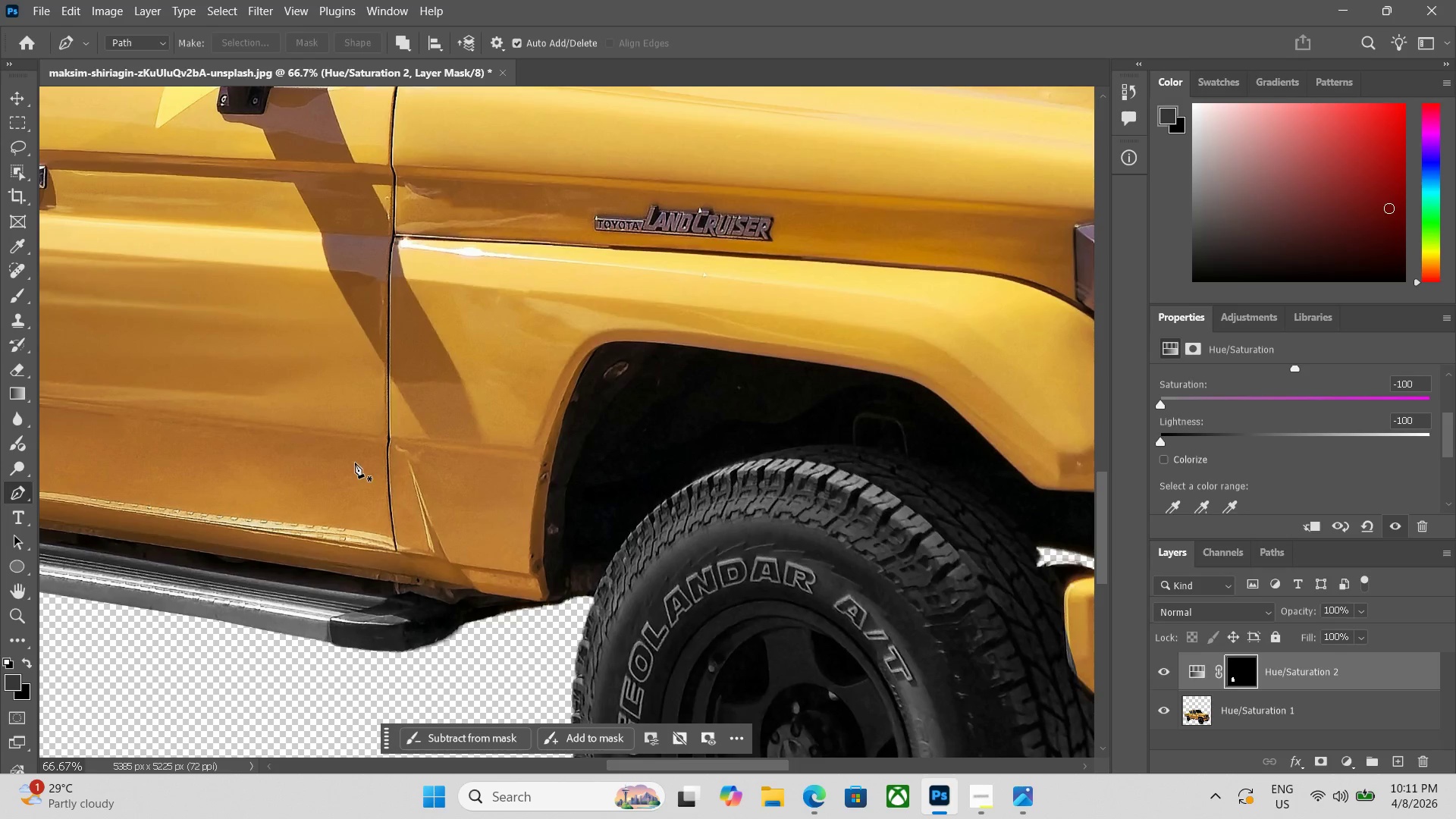 
hold_key(key=Space, duration=0.7)
 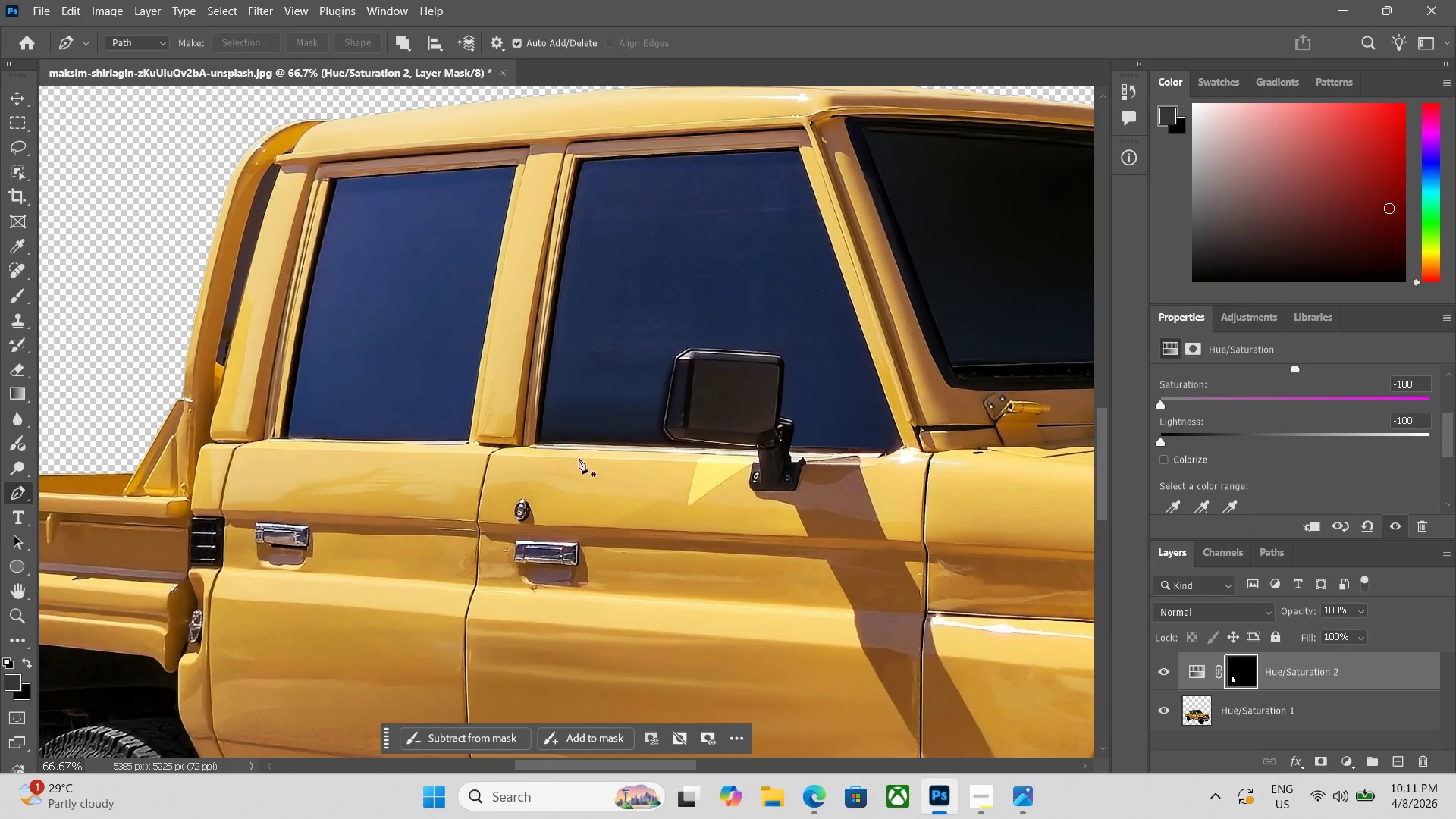 
left_click_drag(start_coordinate=[313, 441], to_coordinate=[792, 818])
 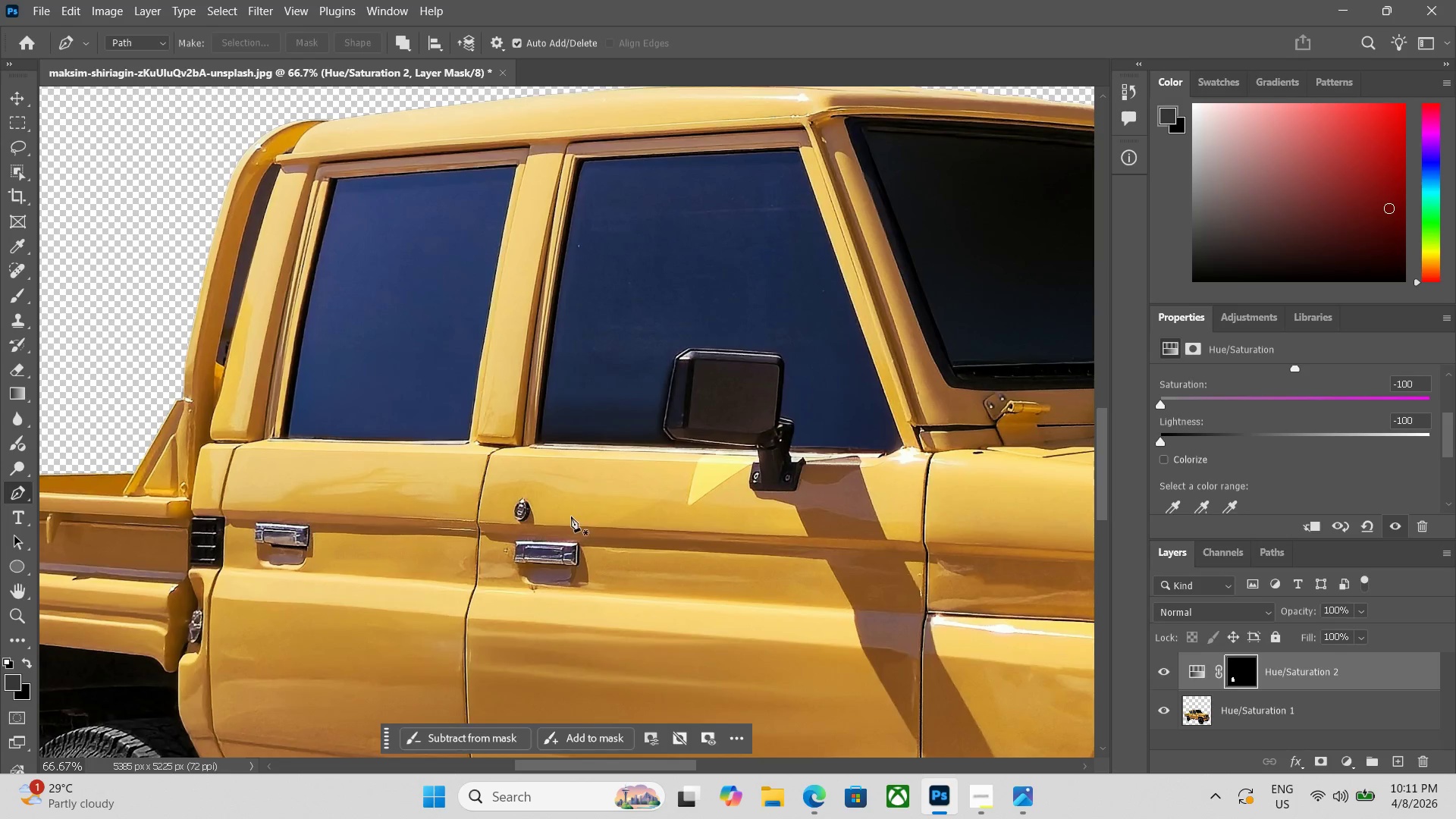 
key(P)
 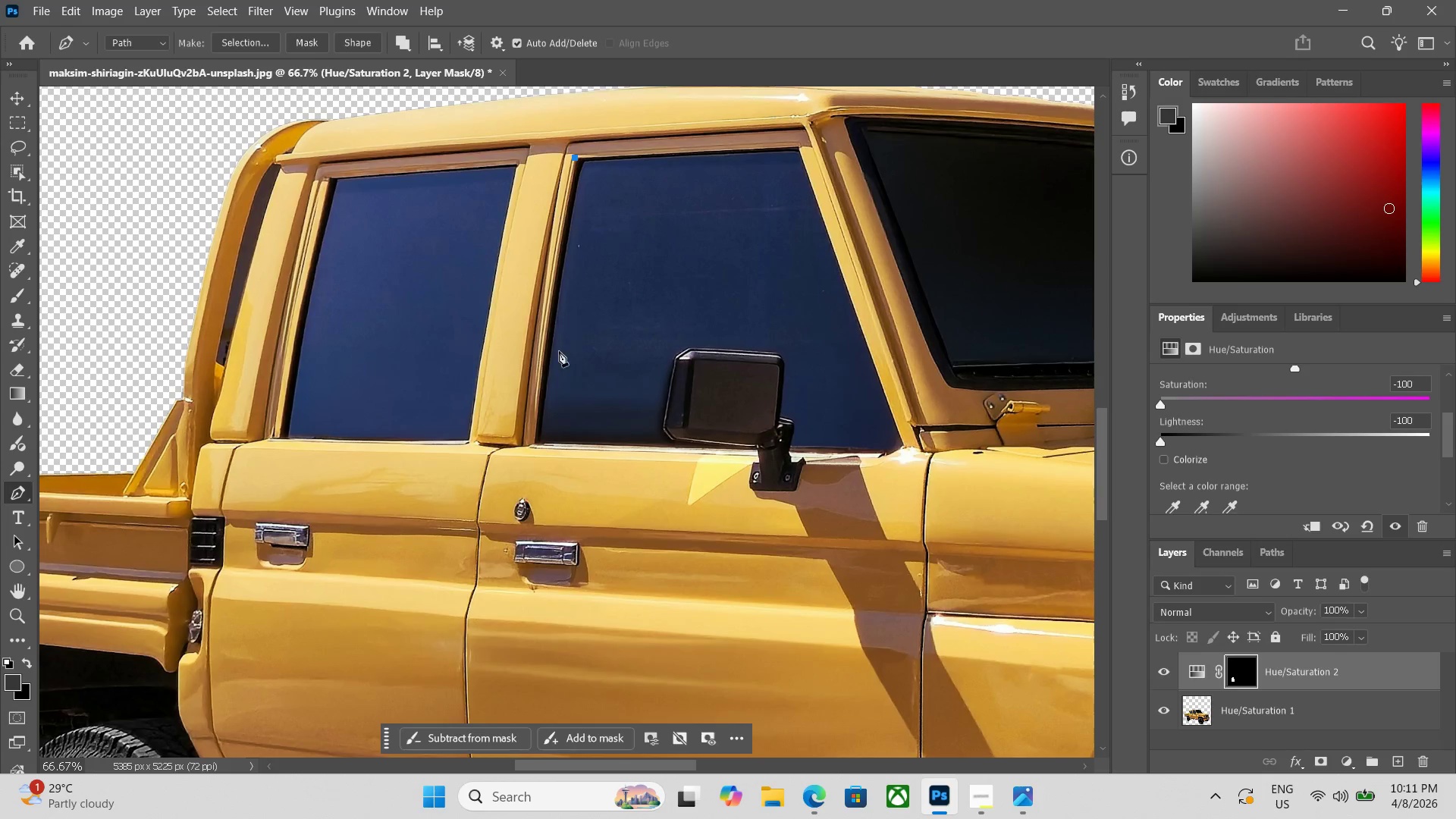 
left_click([538, 444])
 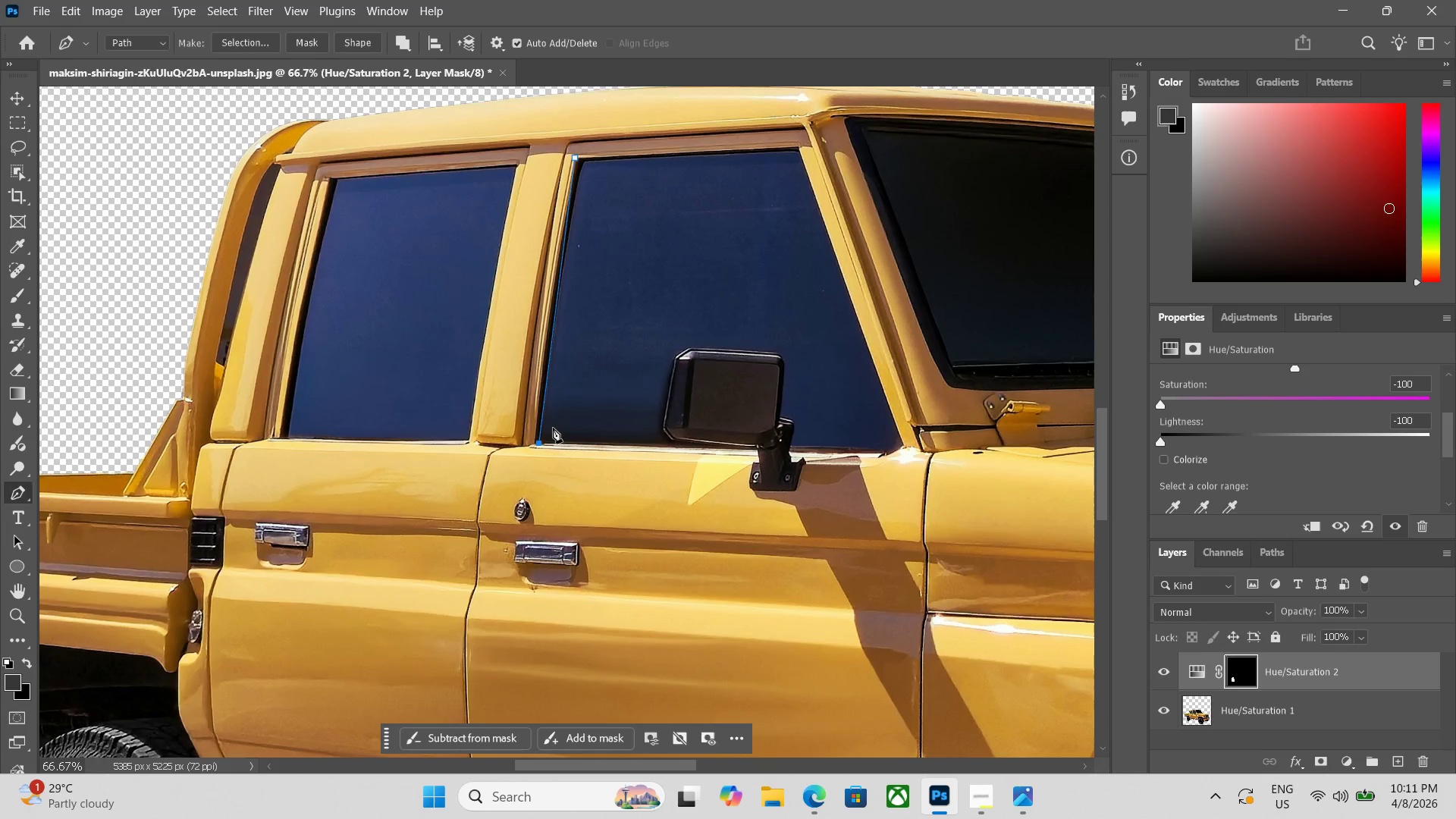 
key(Control+Z)
 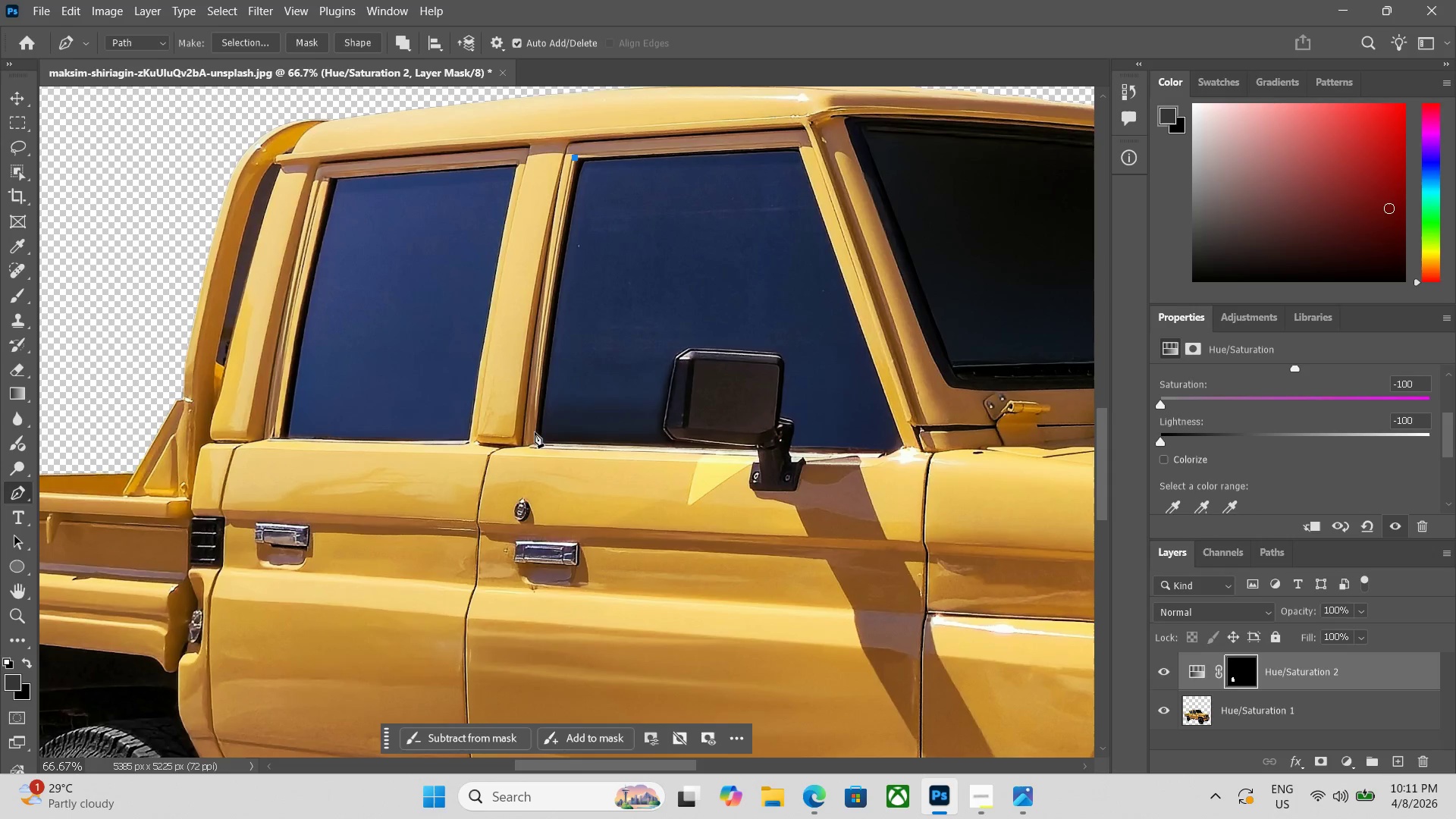 
left_click([535, 441])
 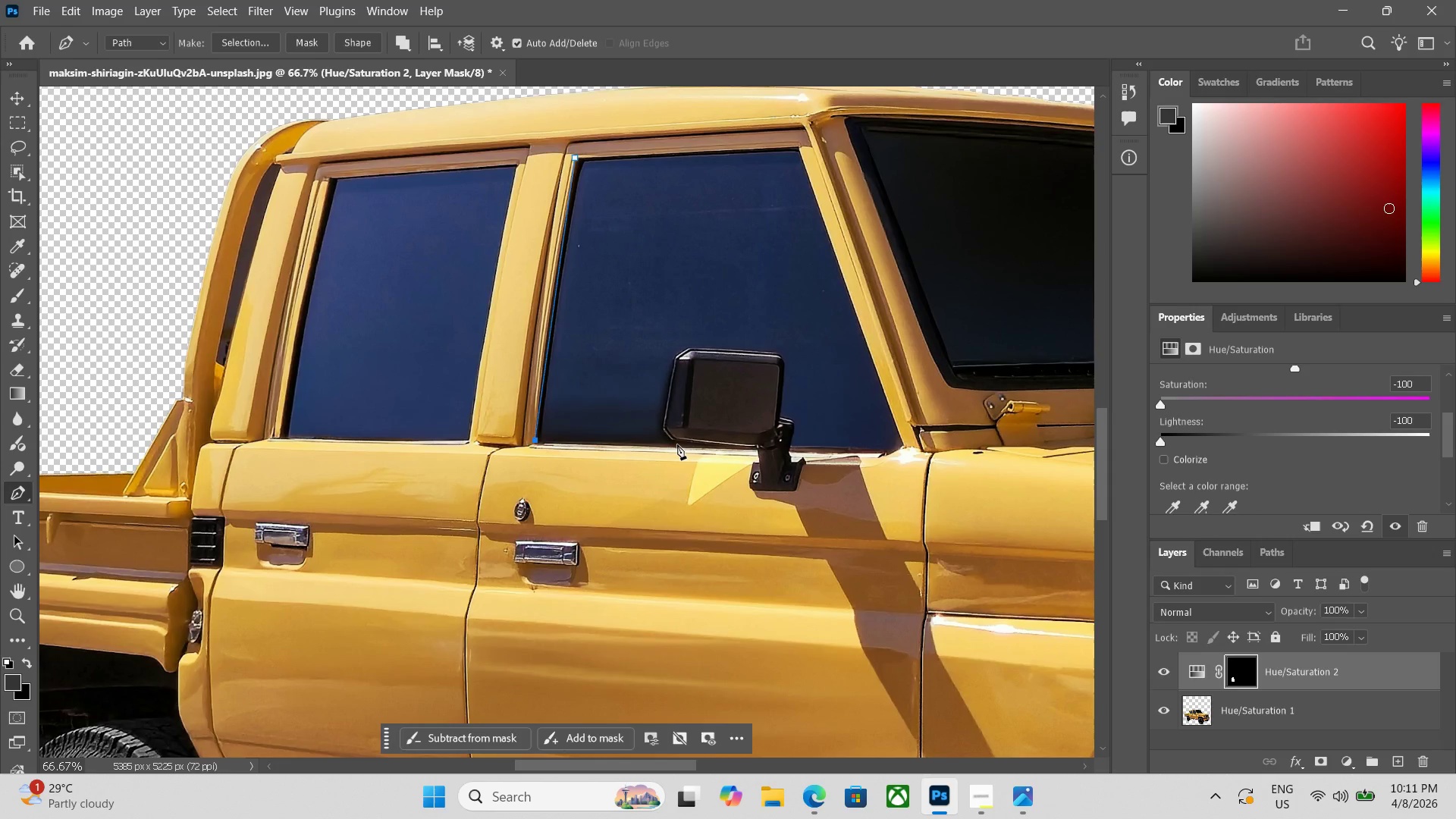 
left_click([675, 447])
 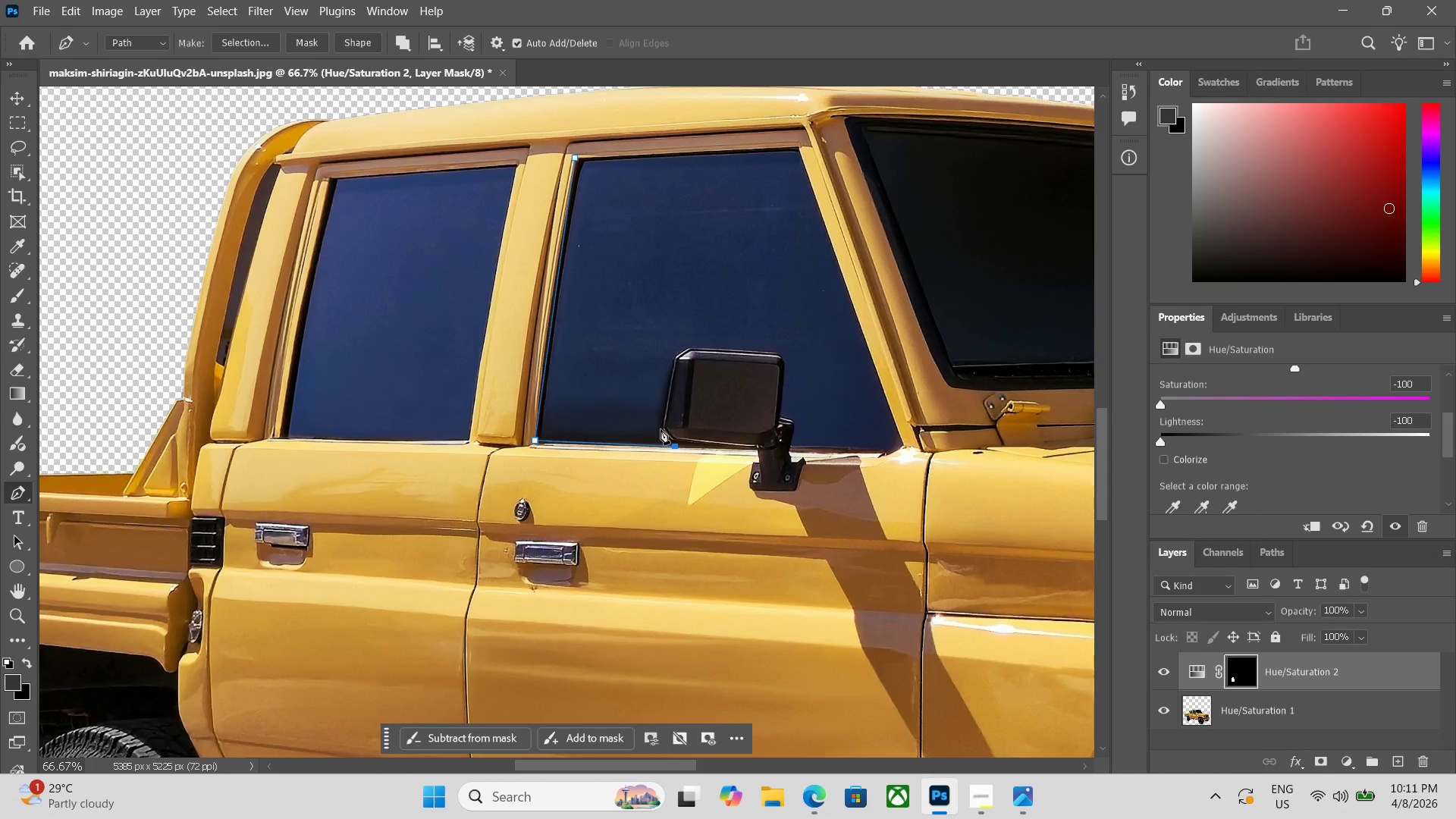 
left_click([661, 428])
 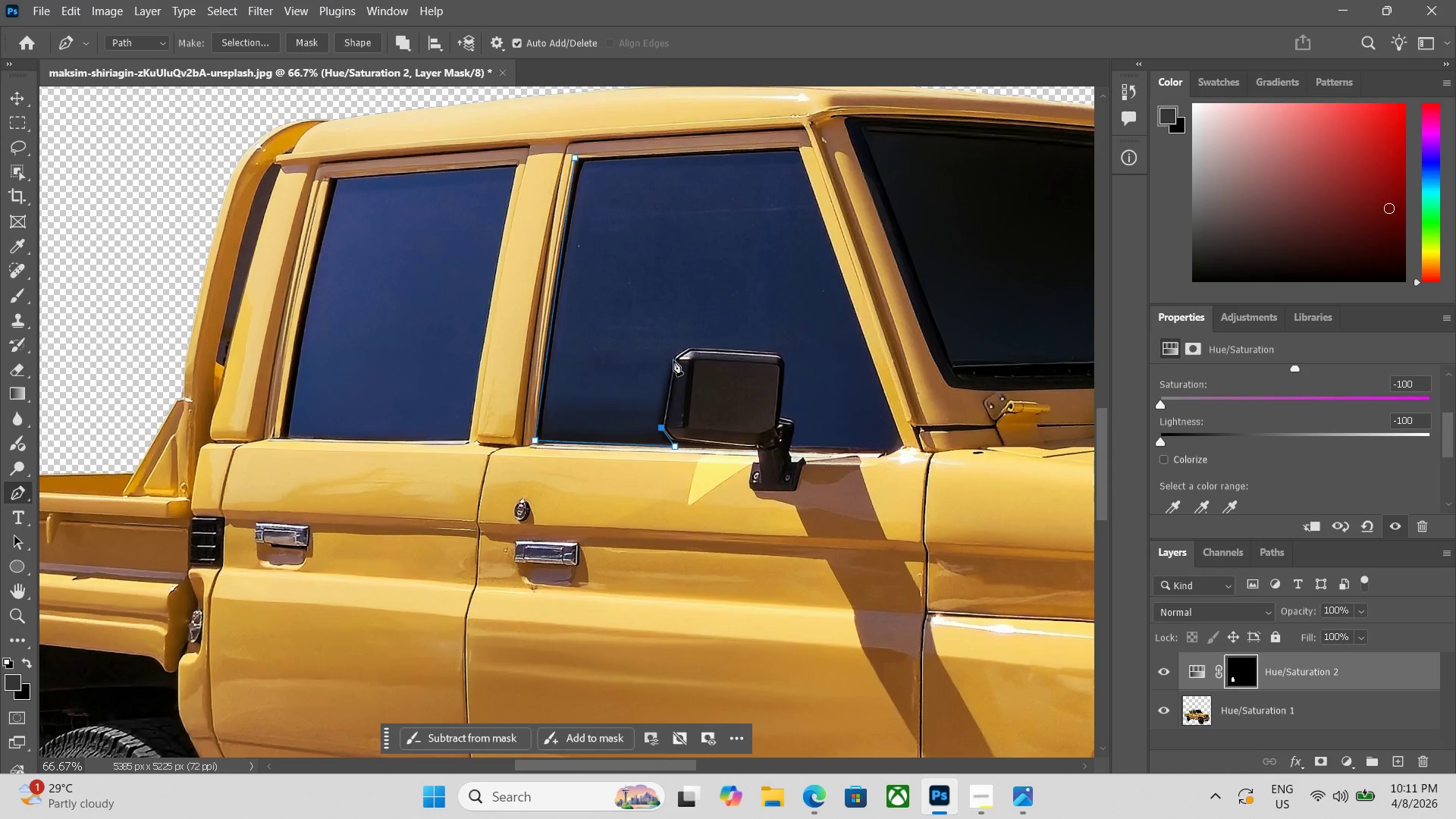 
left_click([673, 359])
 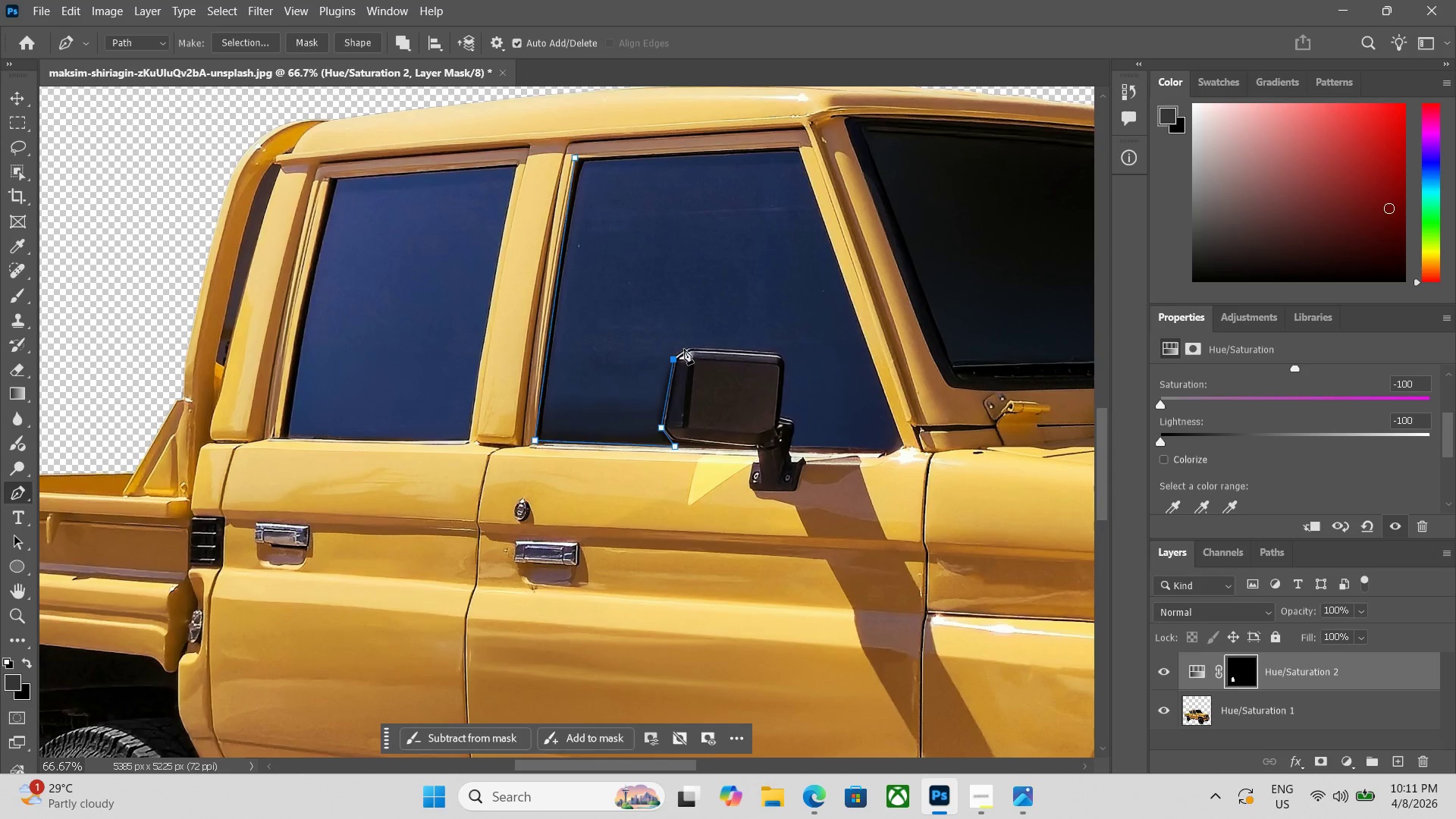 
left_click([688, 348])
 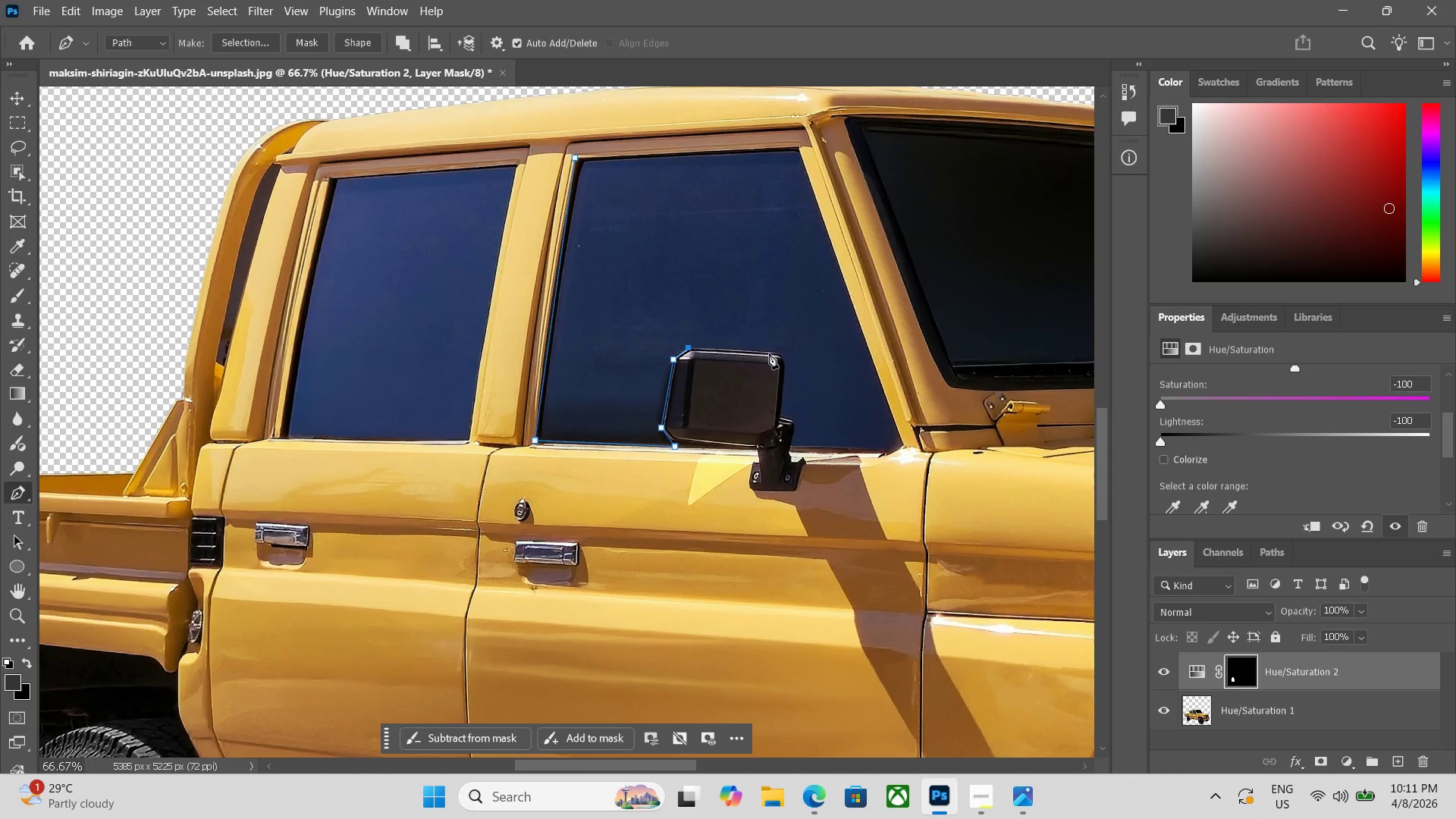 
left_click_drag(start_coordinate=[770, 353], to_coordinate=[777, 353])
 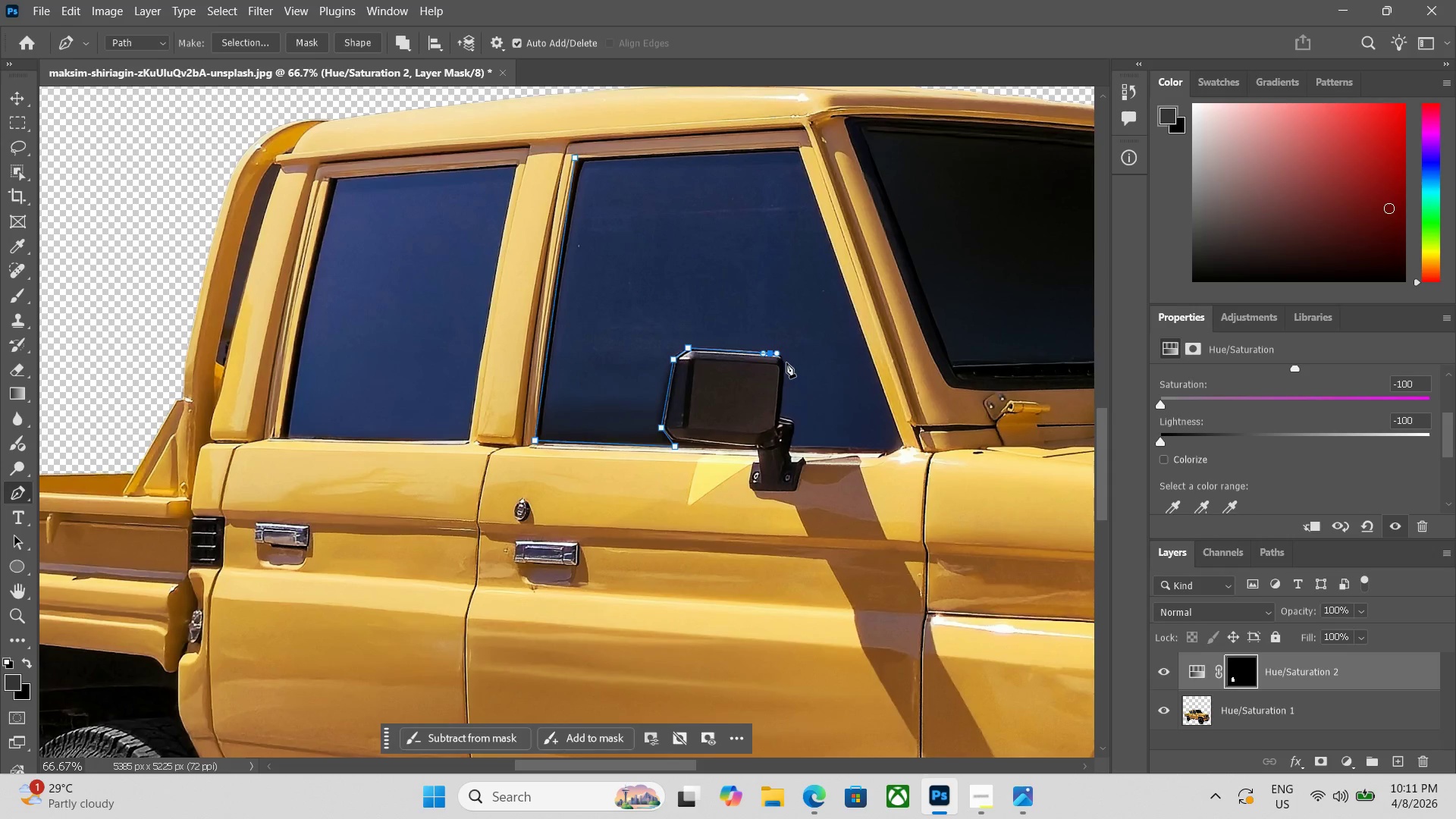 
left_click([785, 362])
 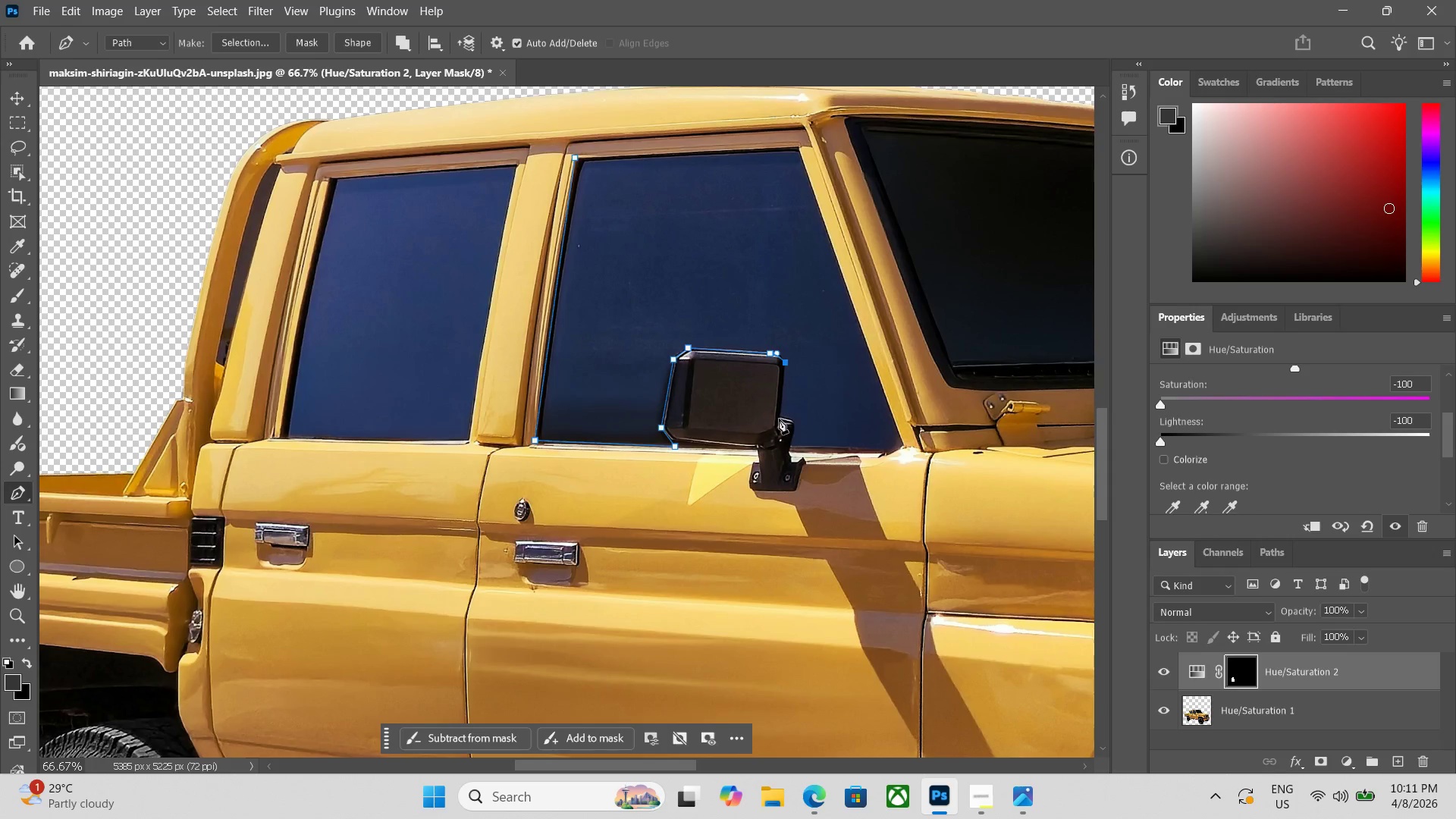 
left_click([779, 417])
 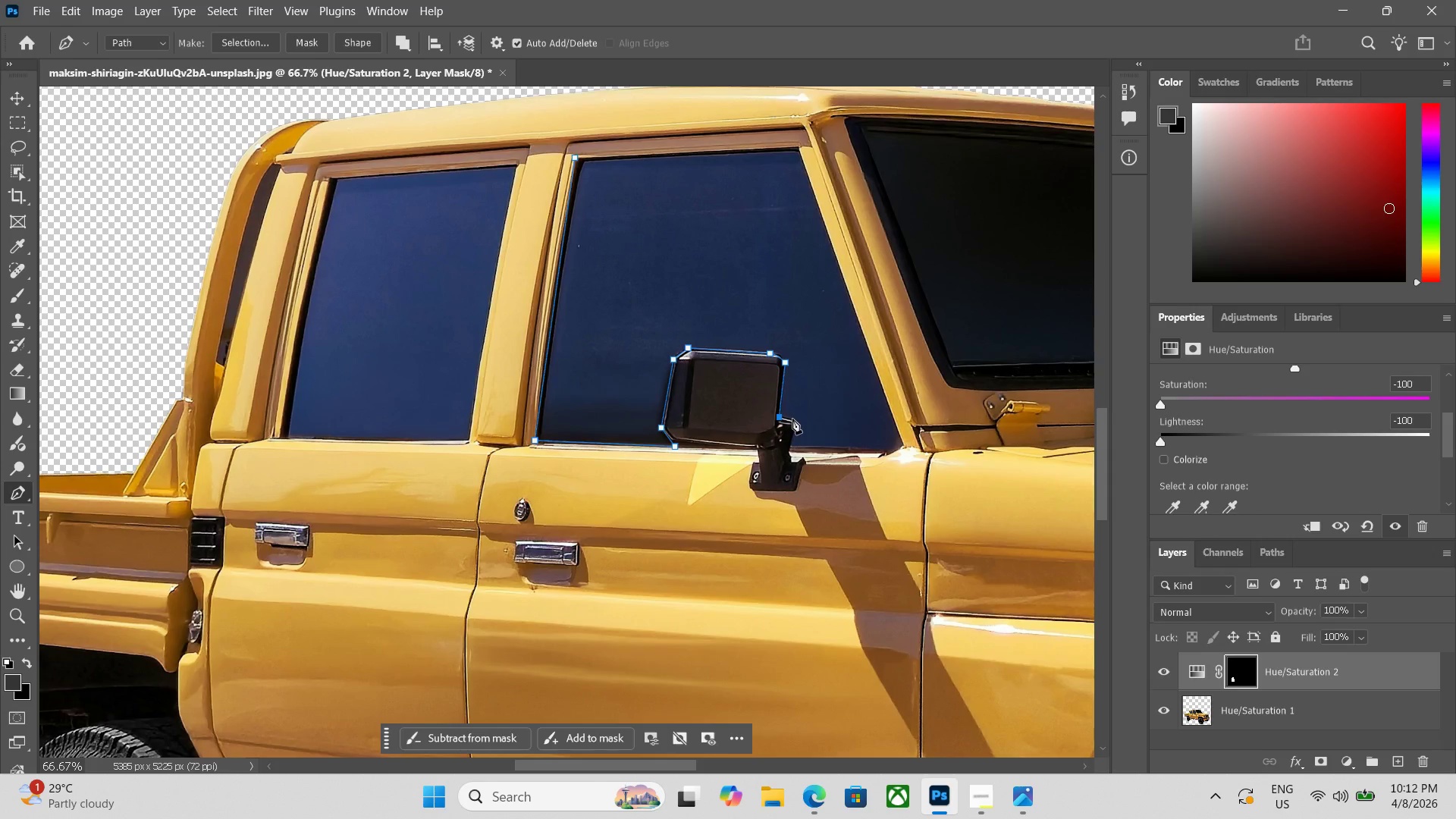 
left_click([794, 422])
 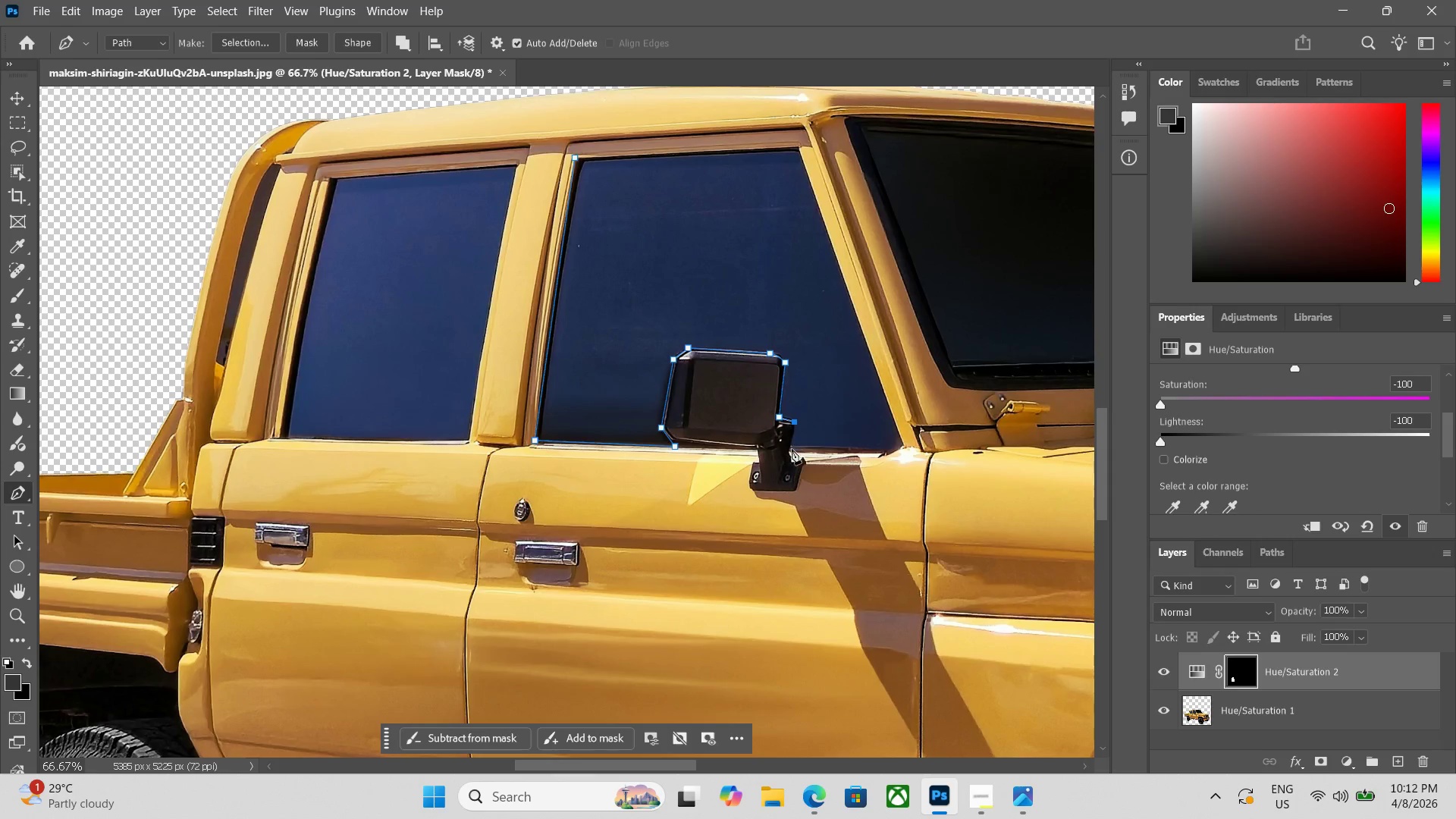 
left_click([792, 449])
 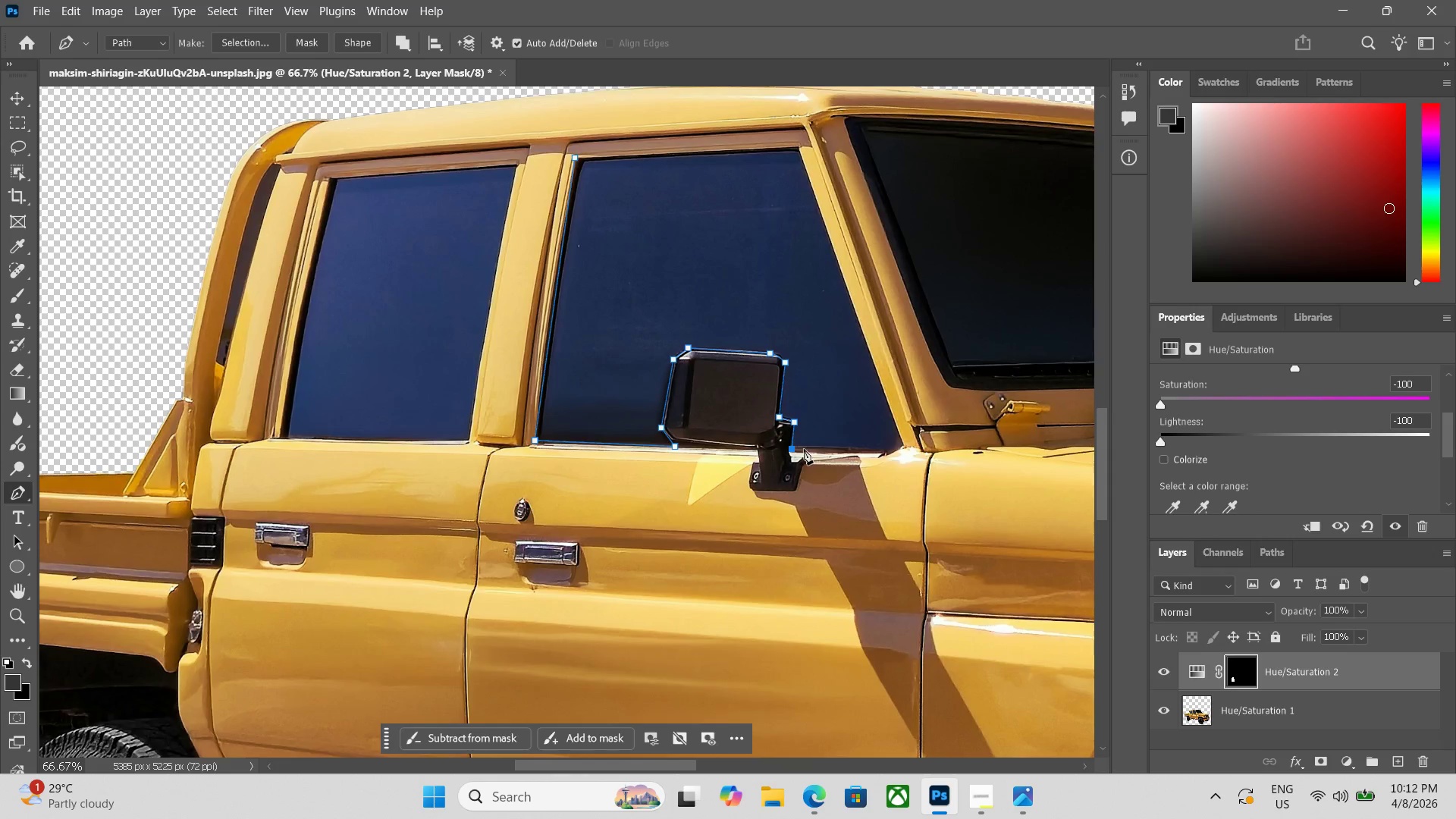 
key(Control+Z)
 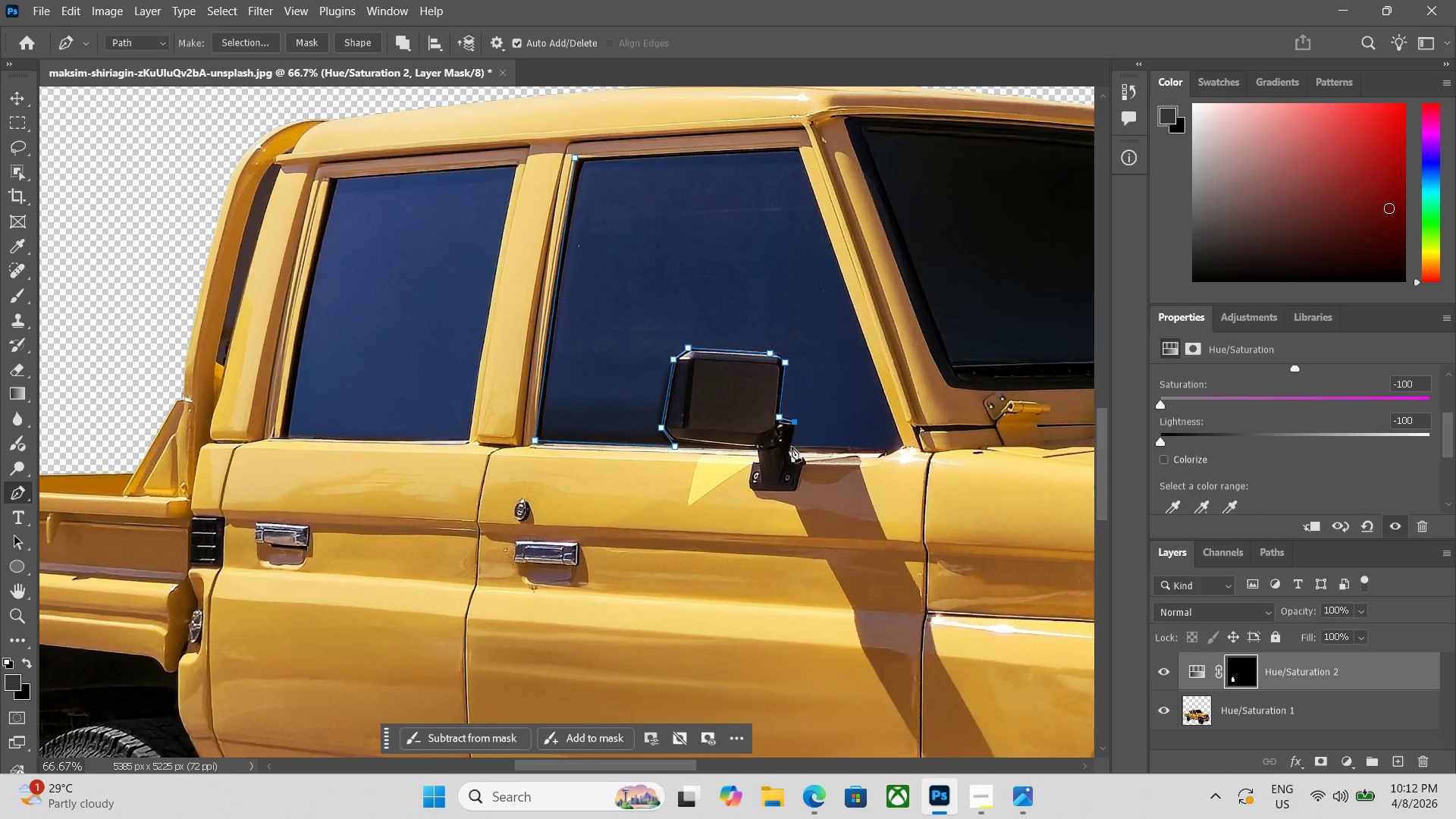 
left_click([792, 446])
 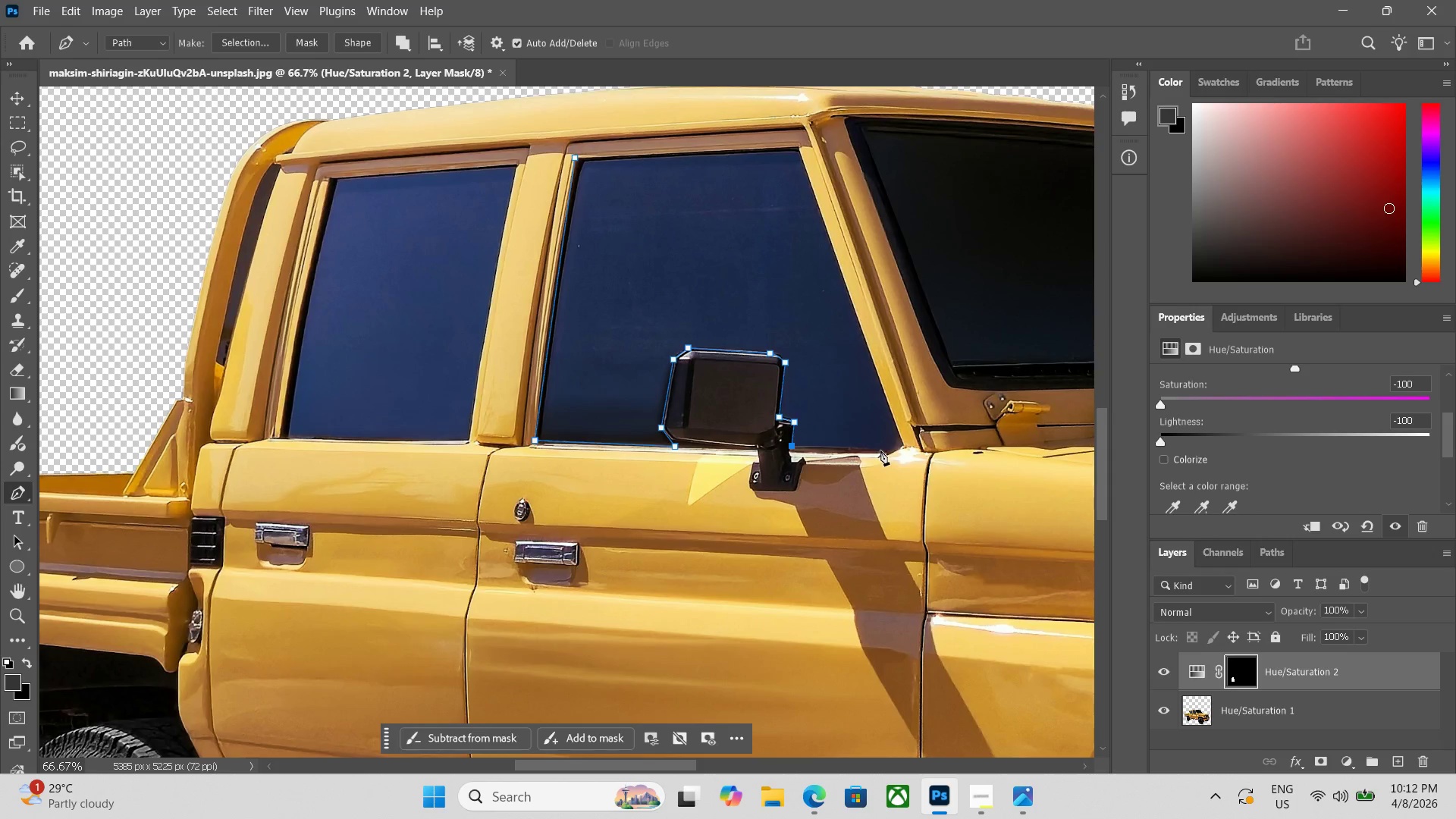 
left_click([881, 450])
 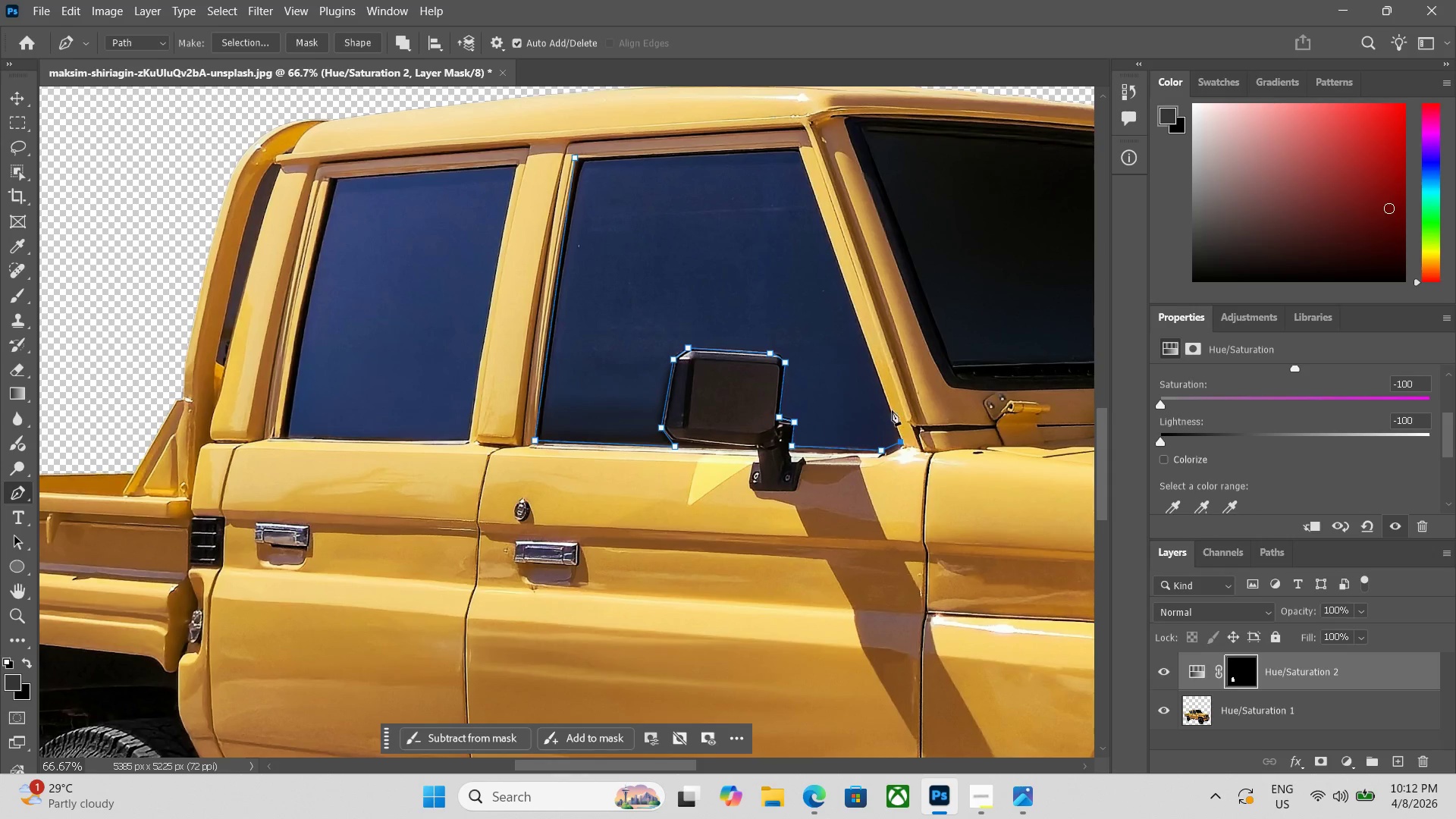 
key(Control+Z)
 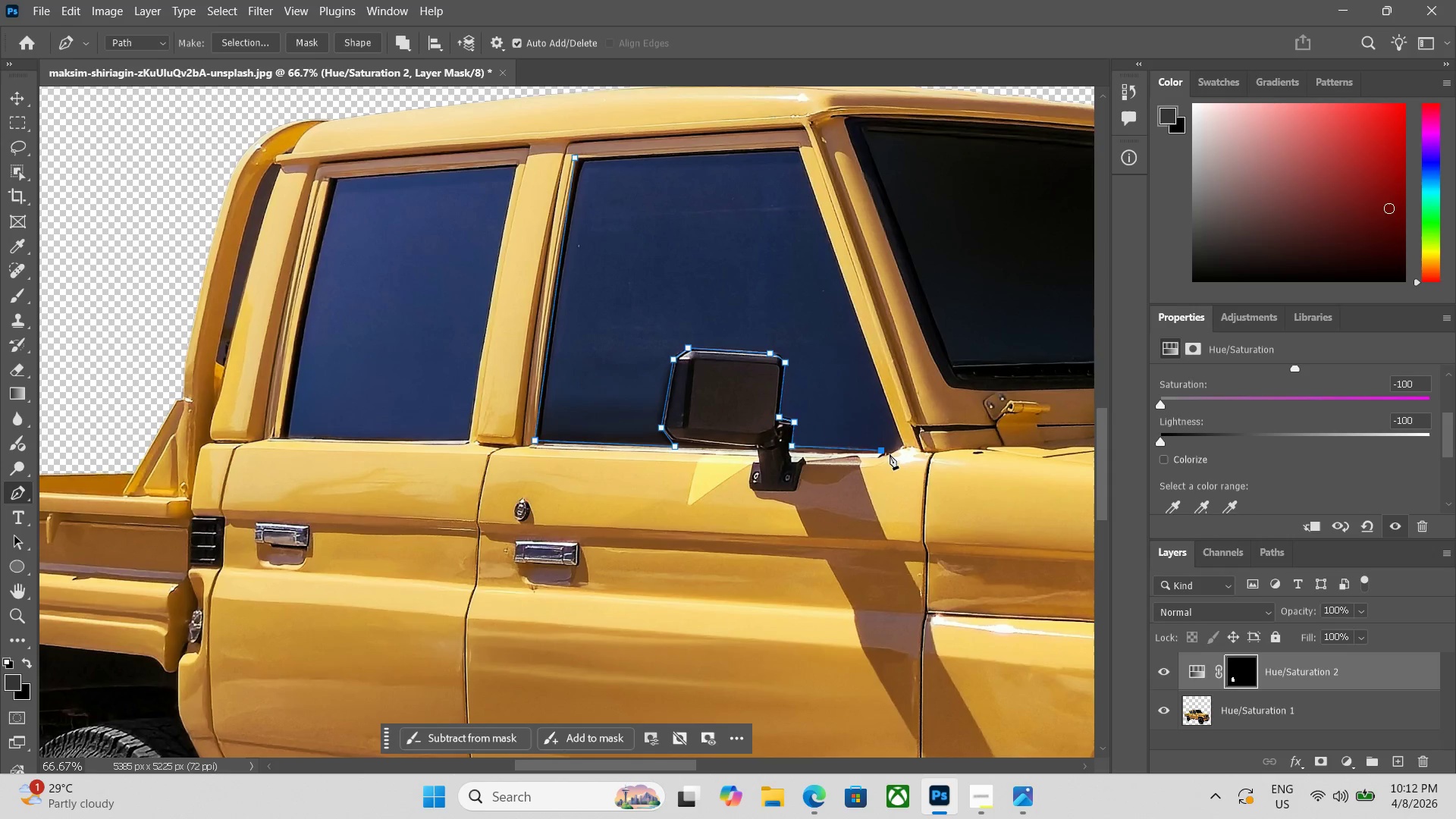 
key(Control+ControlLeft)
 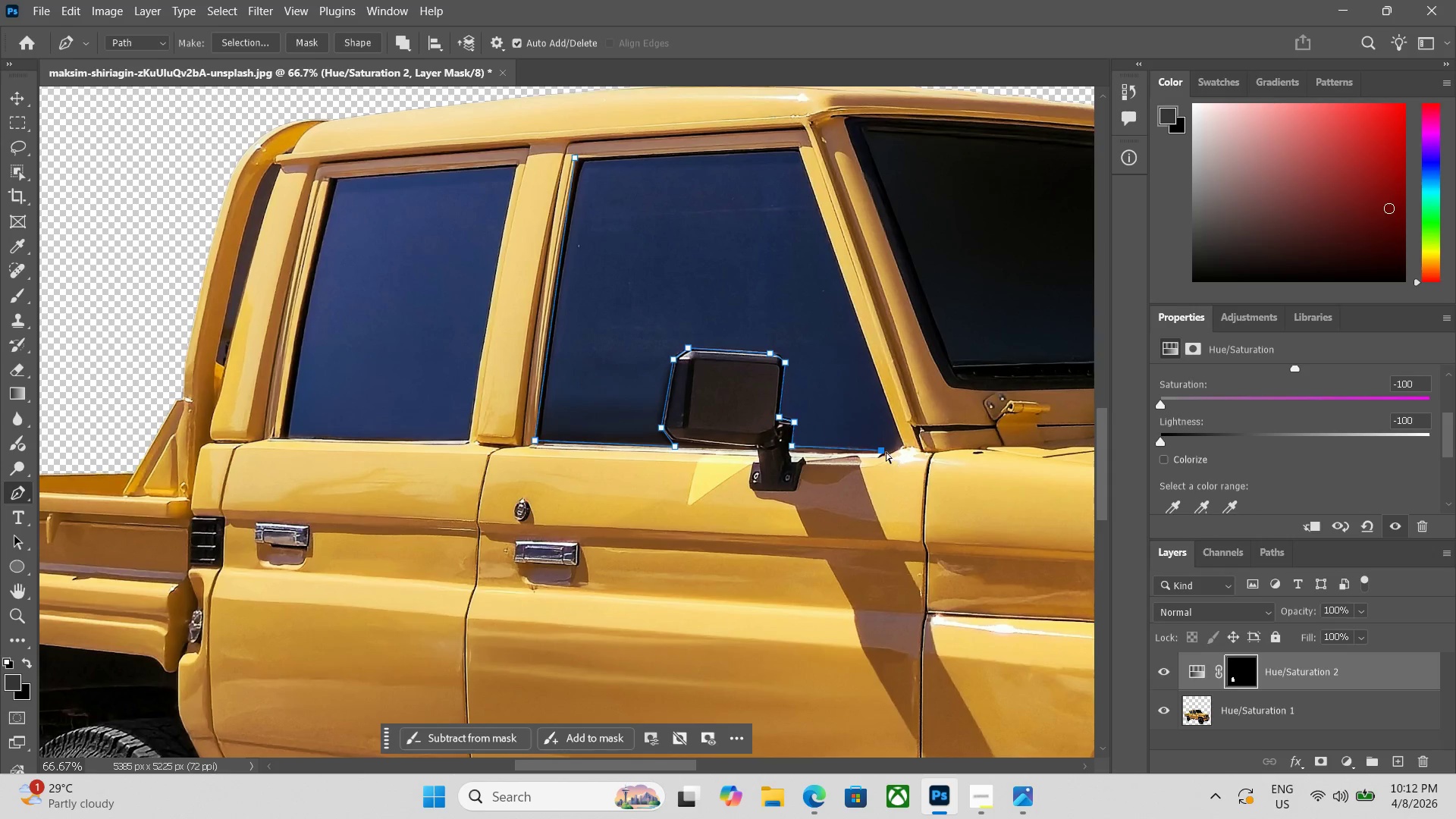 
key(Control+Z)
 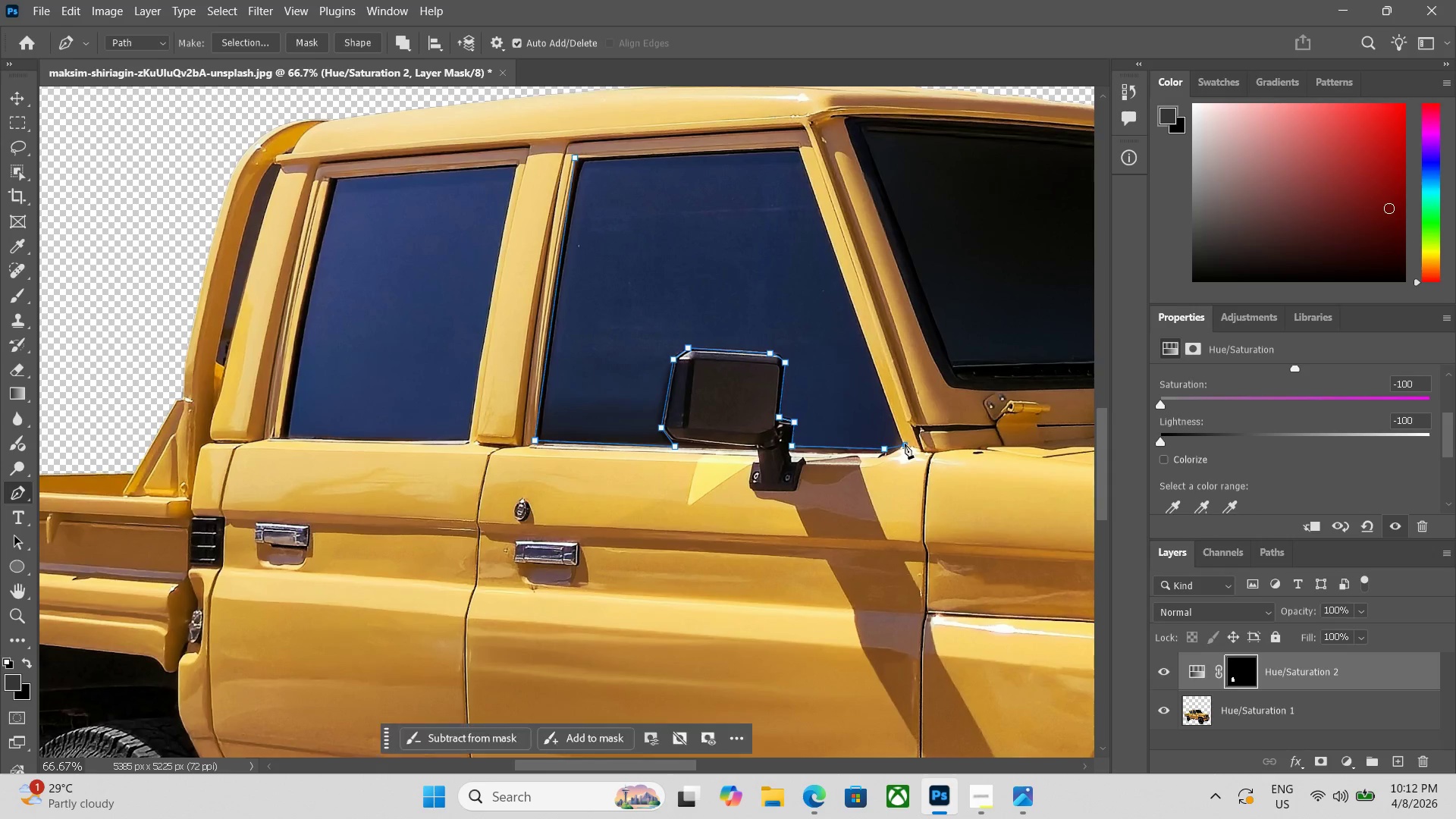 
key(Control+ControlLeft)
 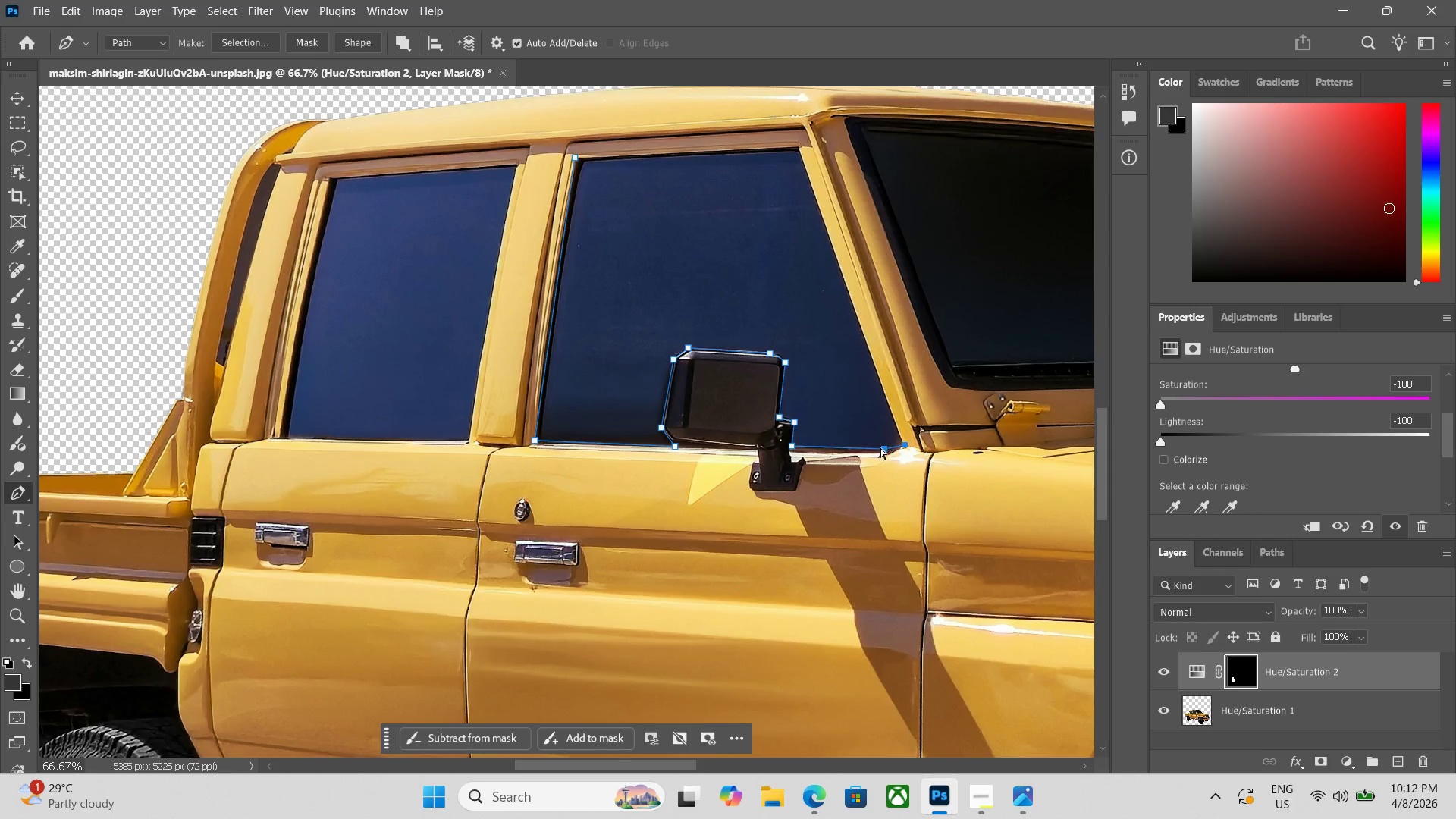 
key(Control+Z)
 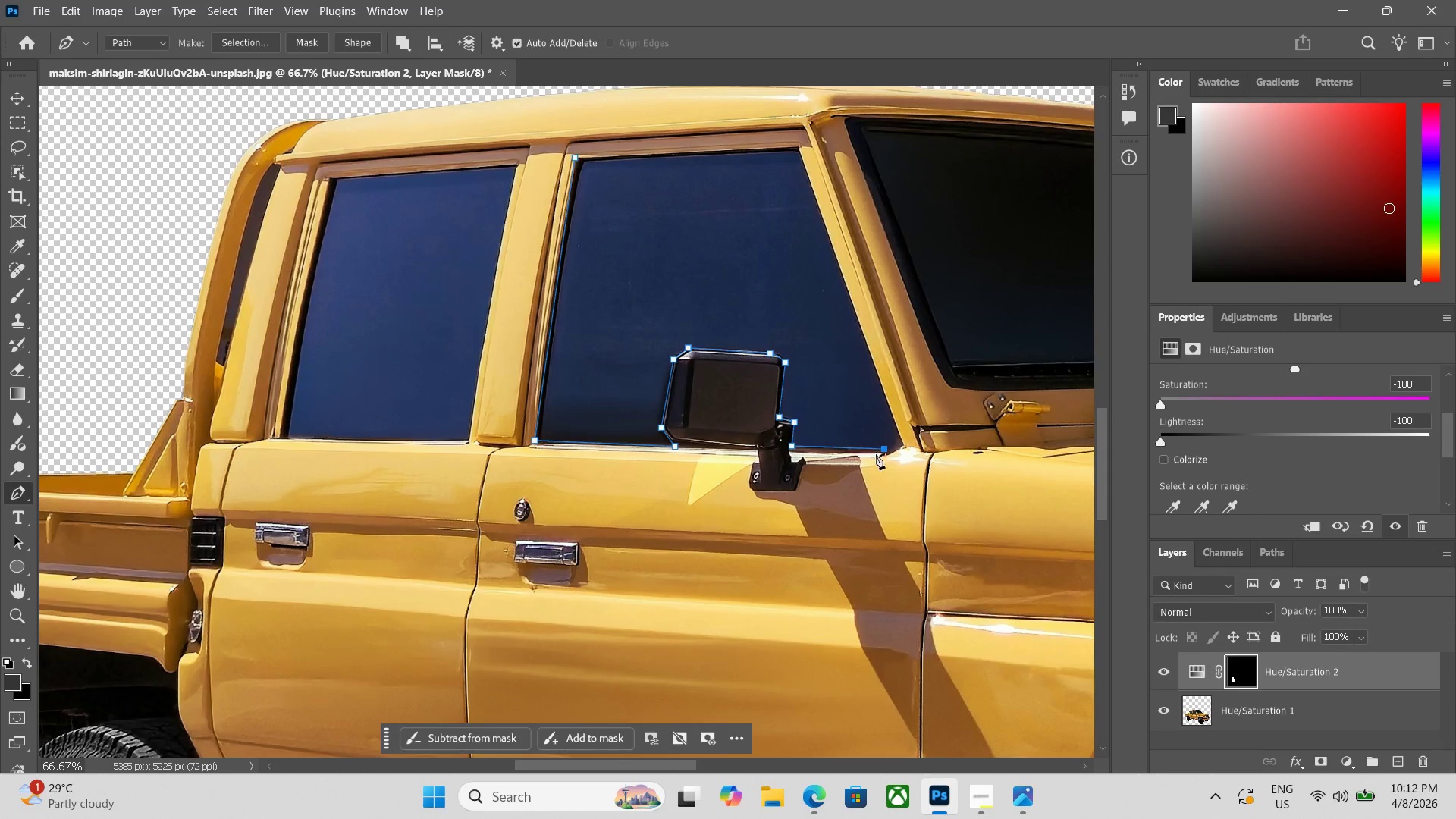 
key(Control+ControlLeft)
 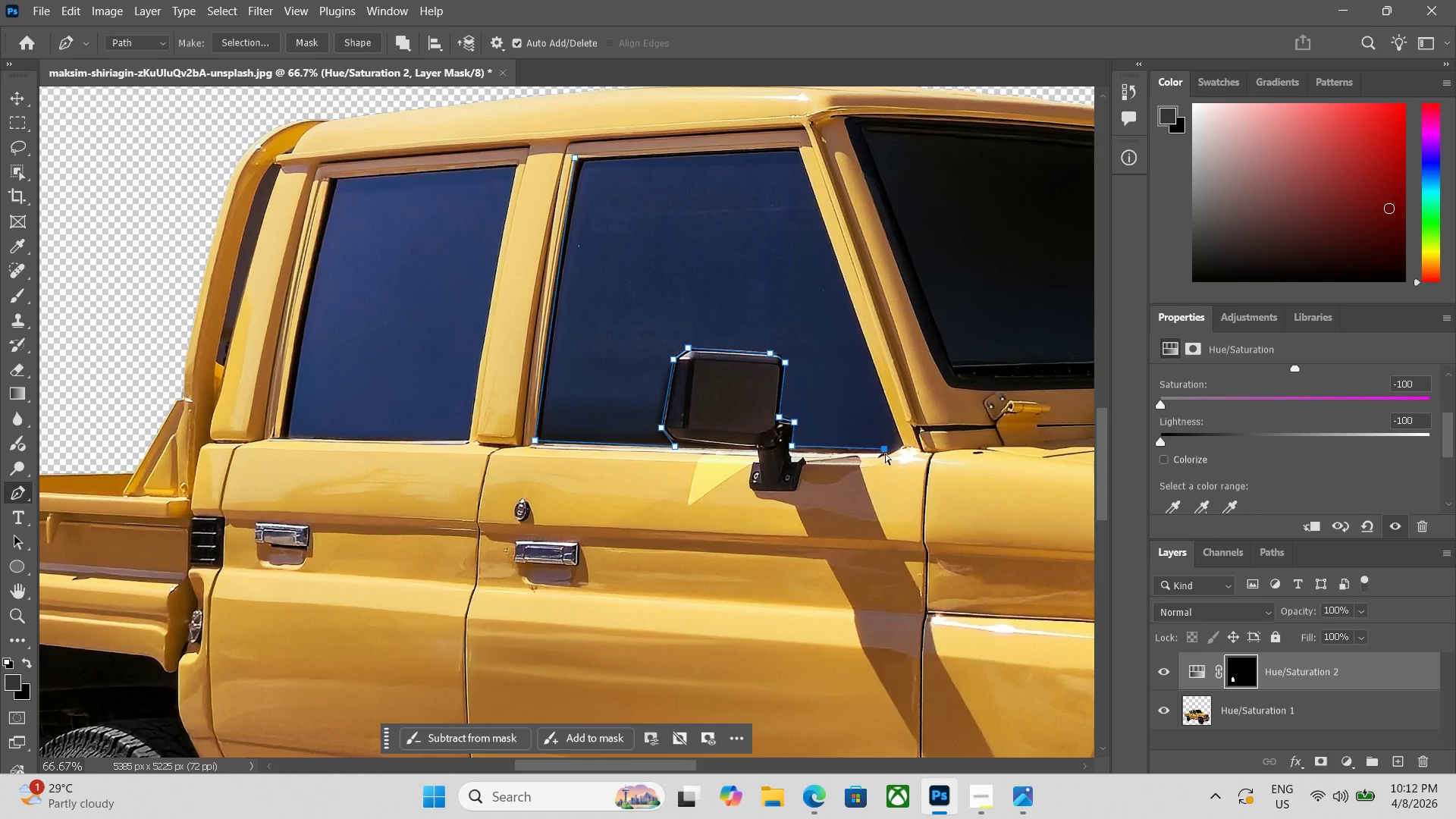 
key(Control+Z)
 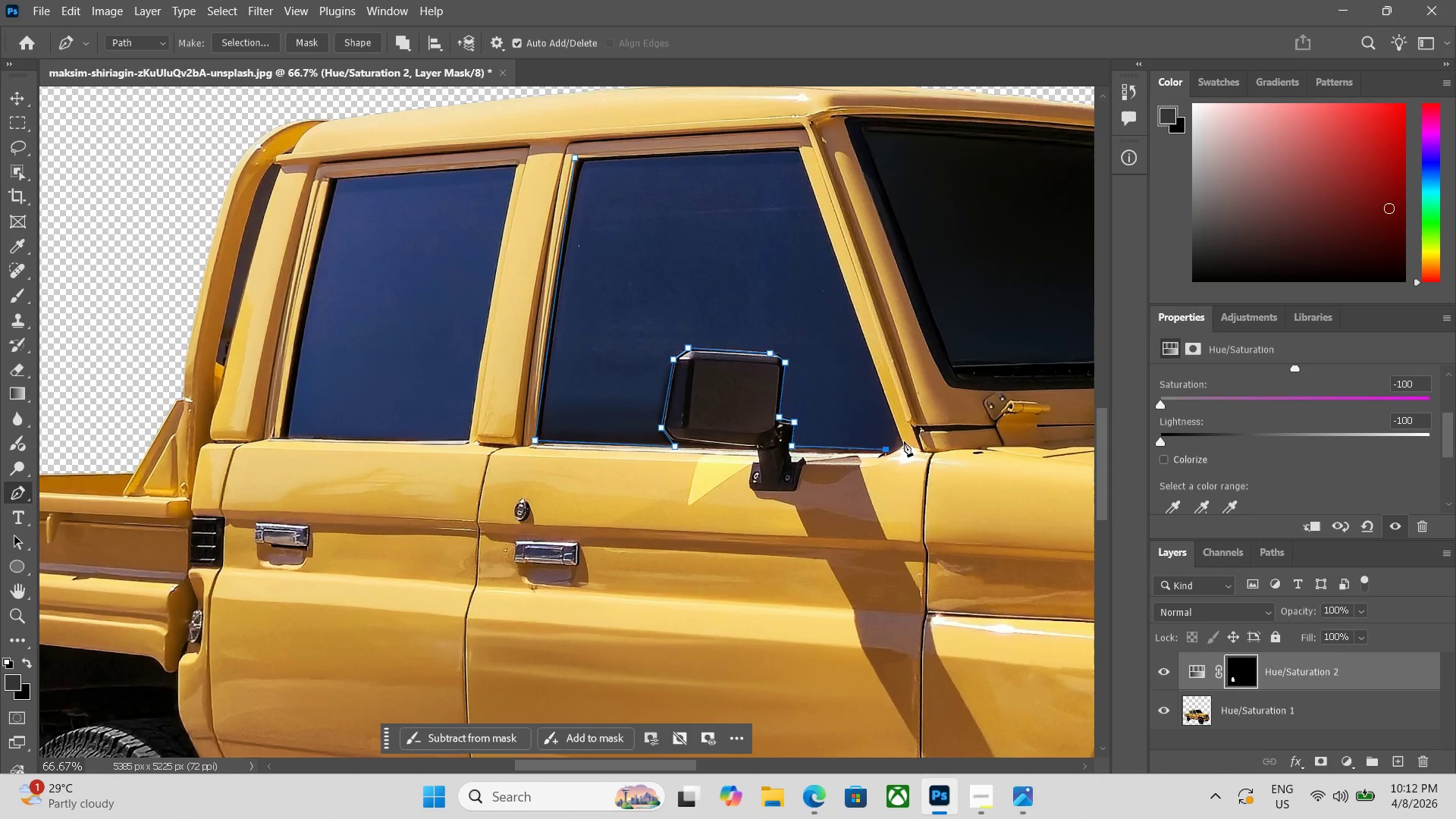 
left_click([902, 443])
 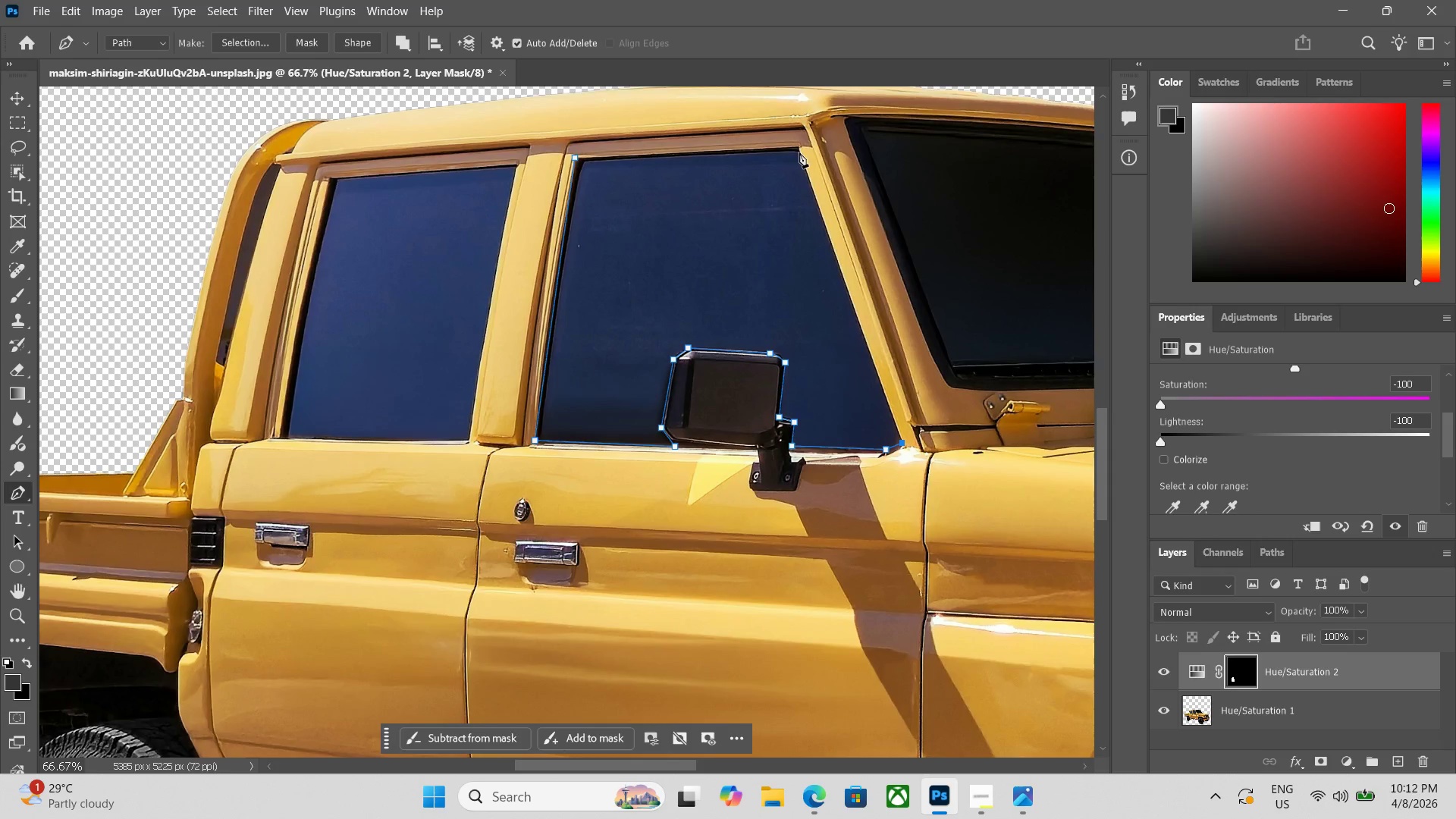 
left_click([799, 149])
 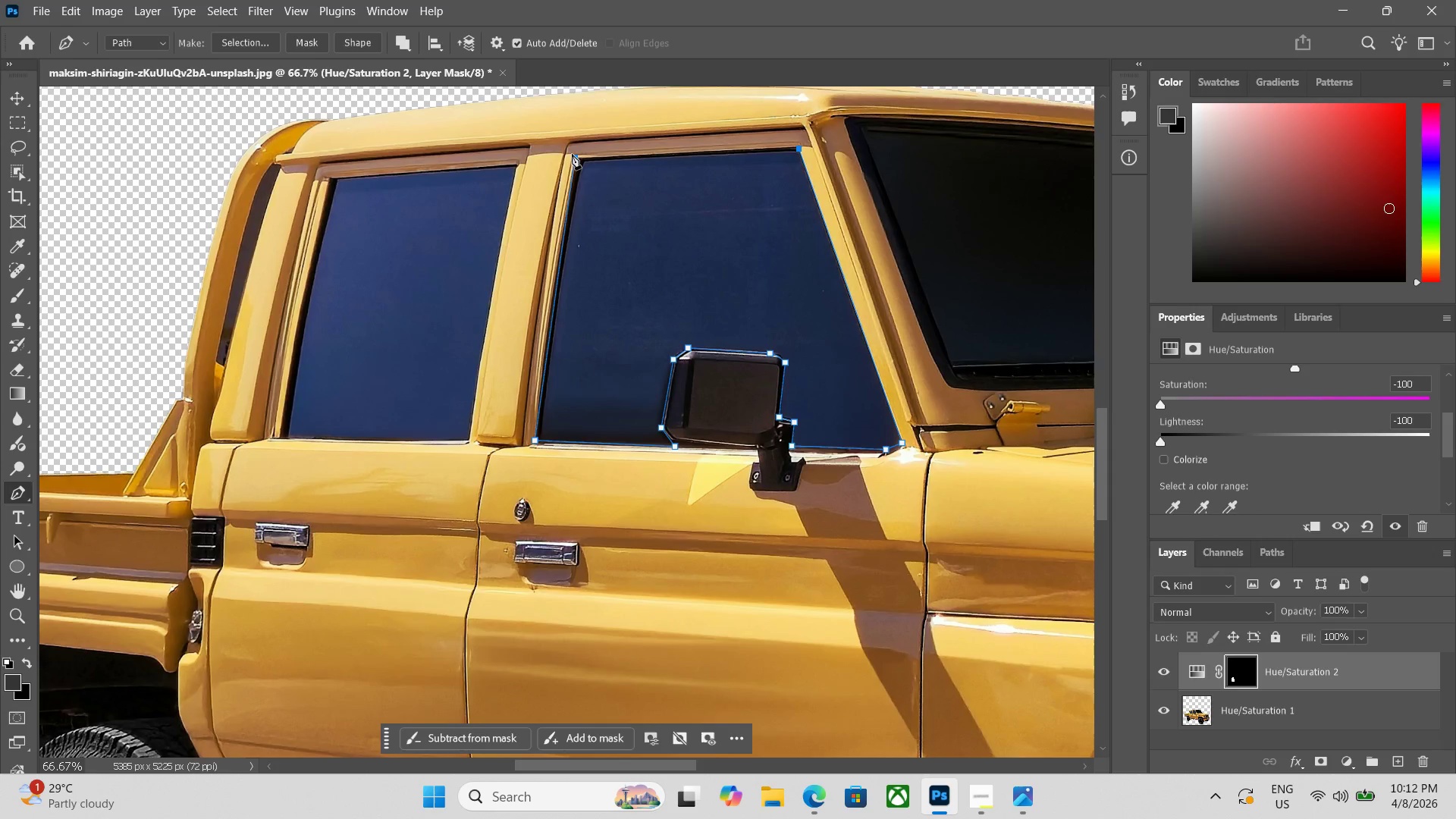 
left_click([574, 158])
 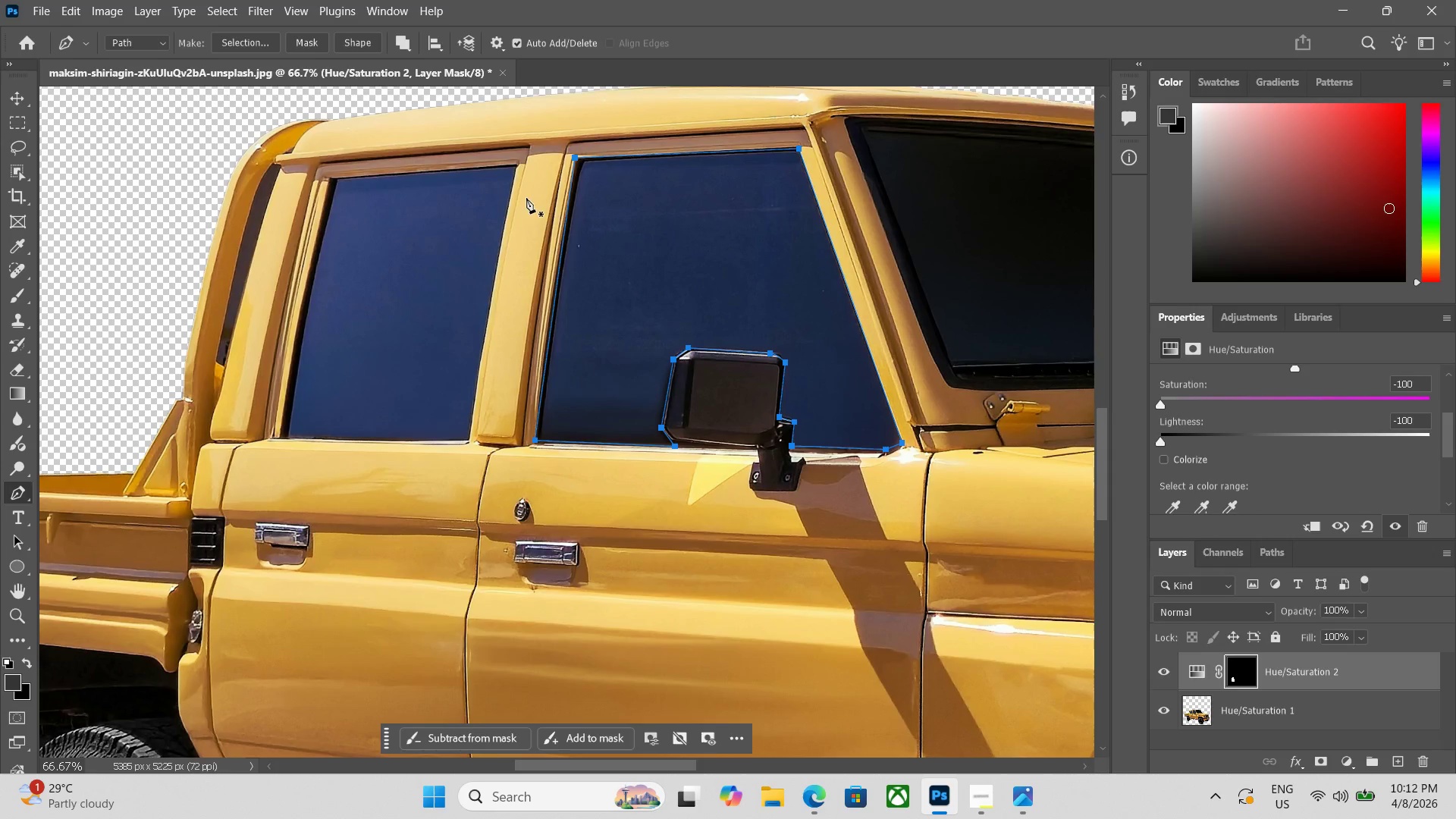 
key(Control+Enter)
 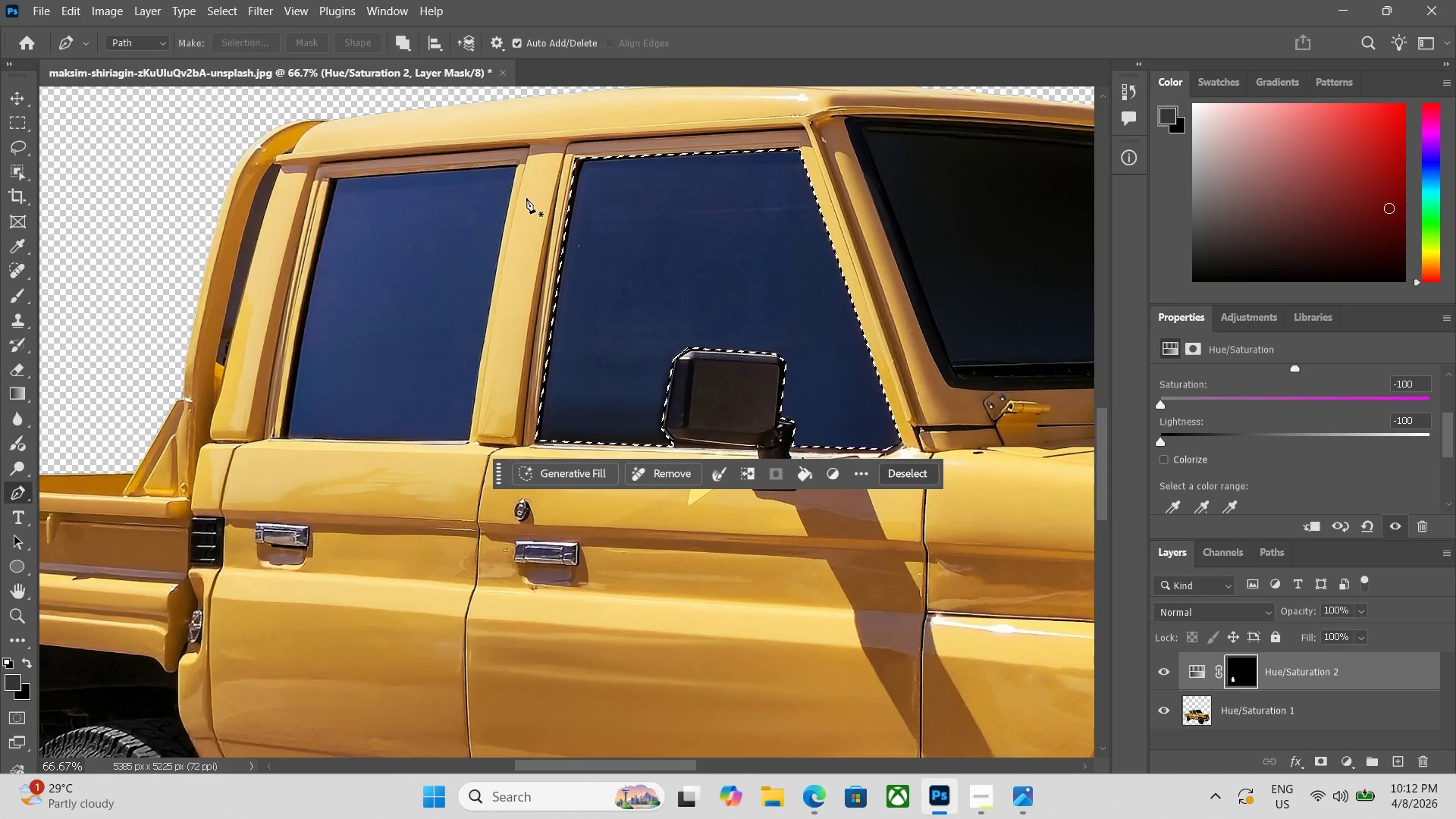 
key(Control+U)
 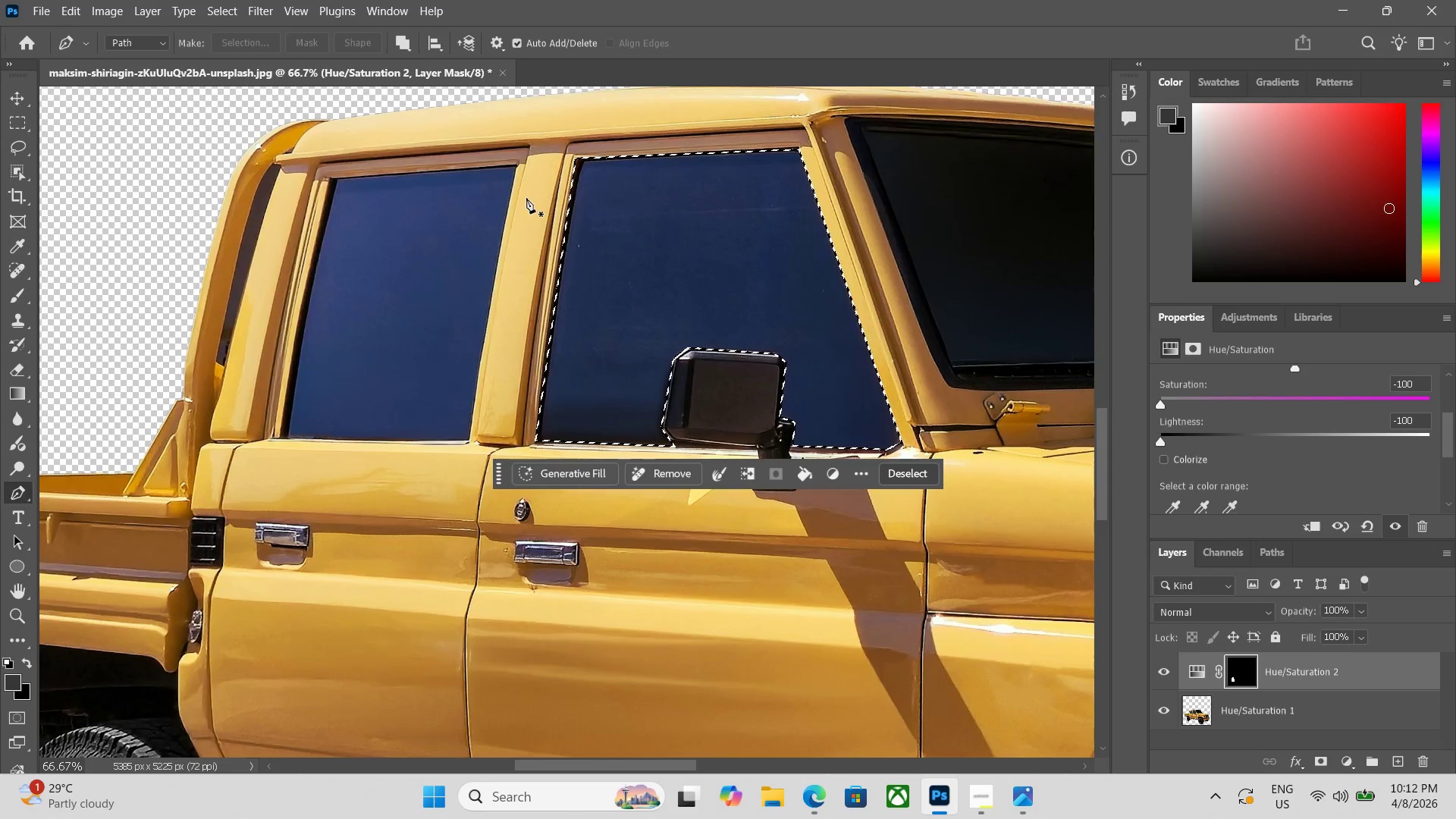 
key(Control+U)
 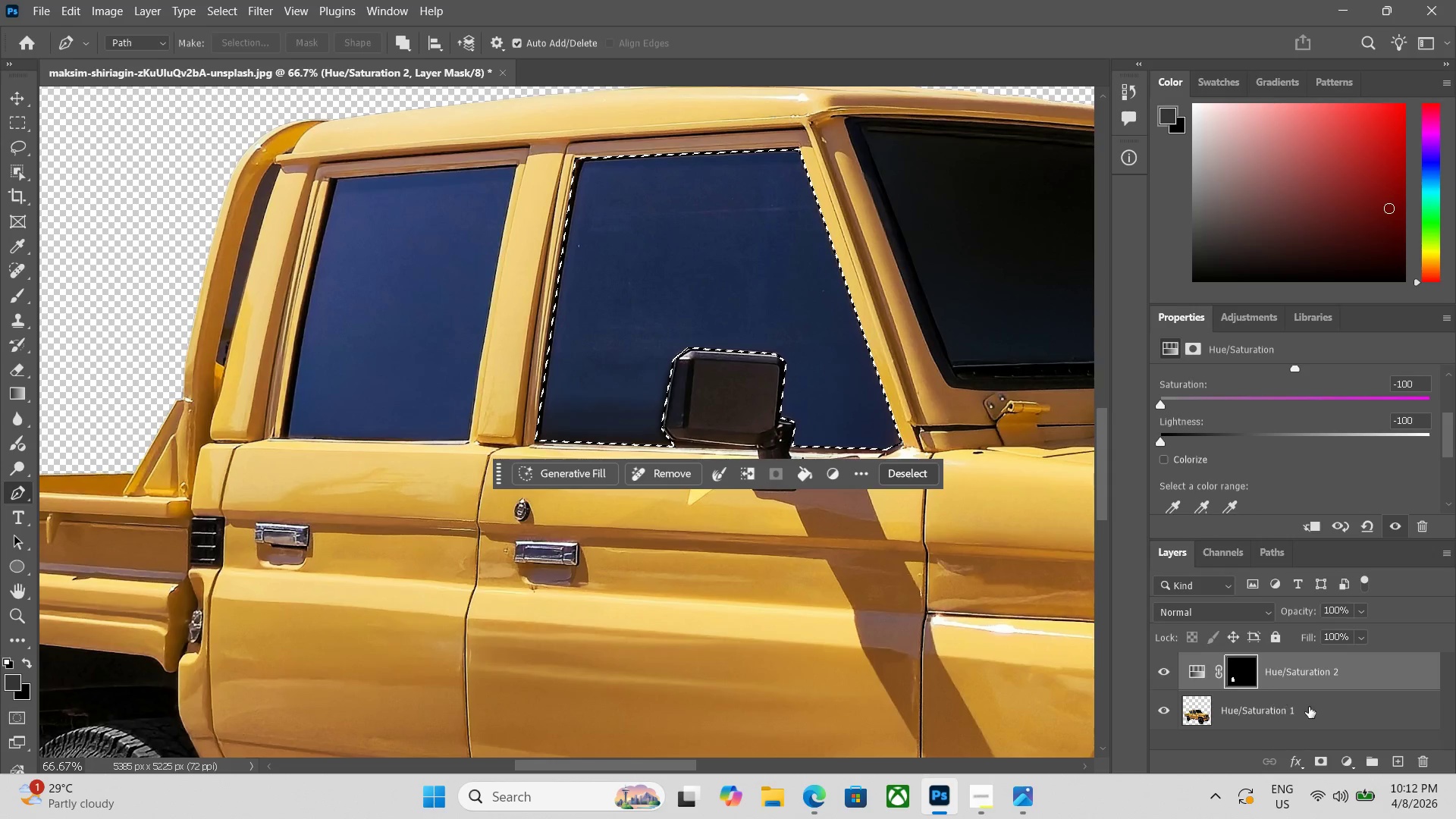 
left_click([1318, 714])
 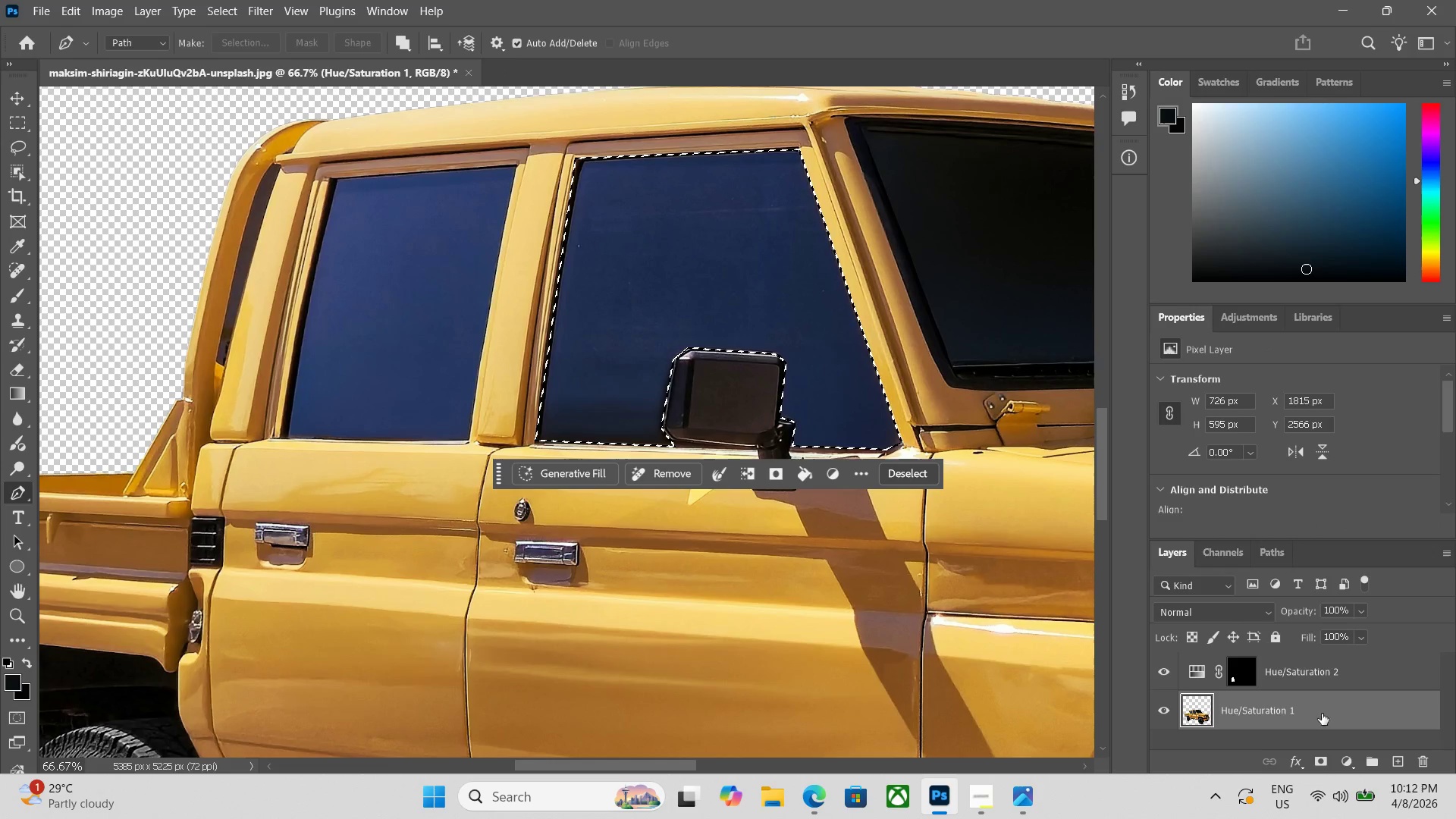 
left_click([1329, 683])
 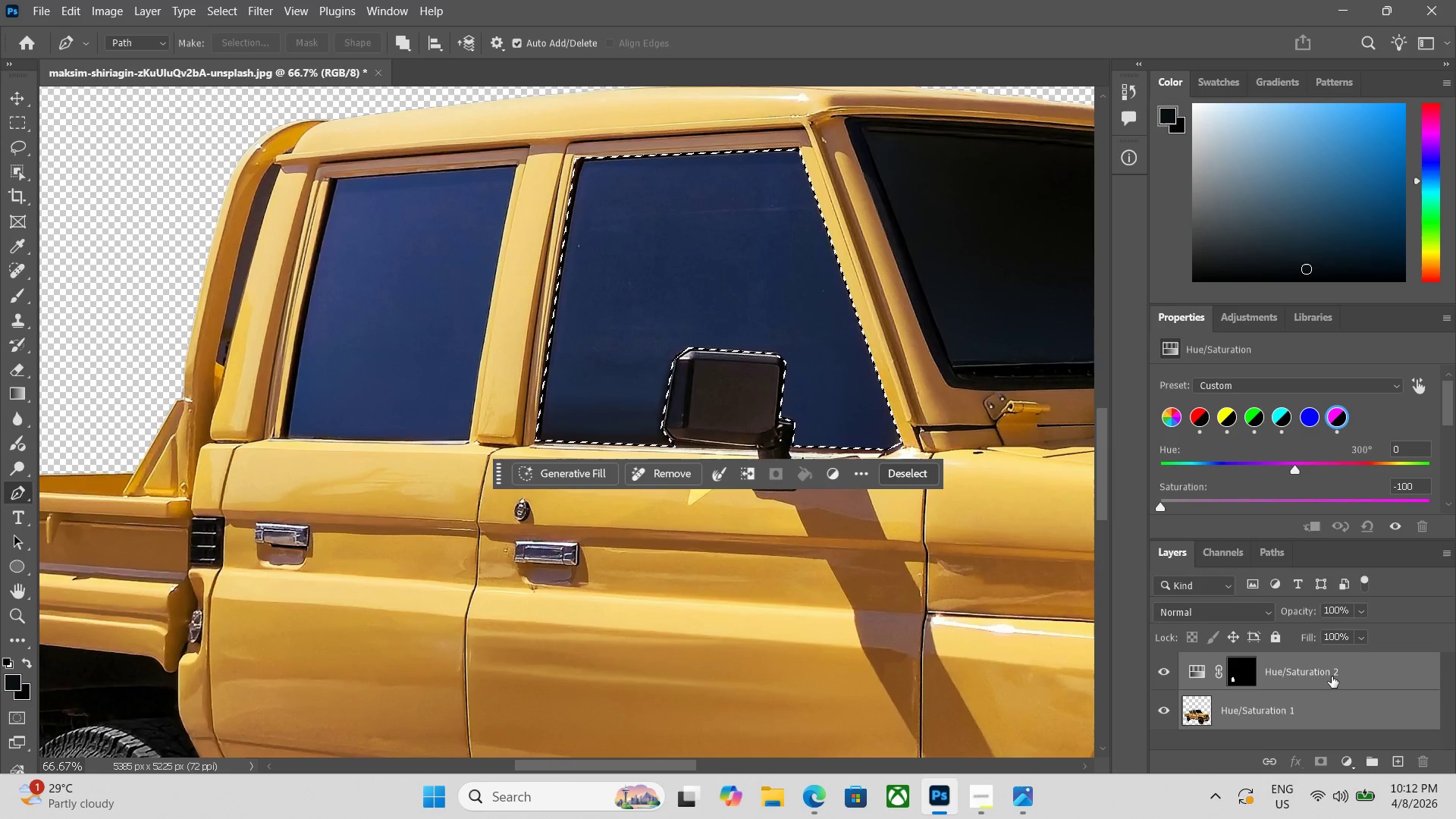 
key(Control+E)
 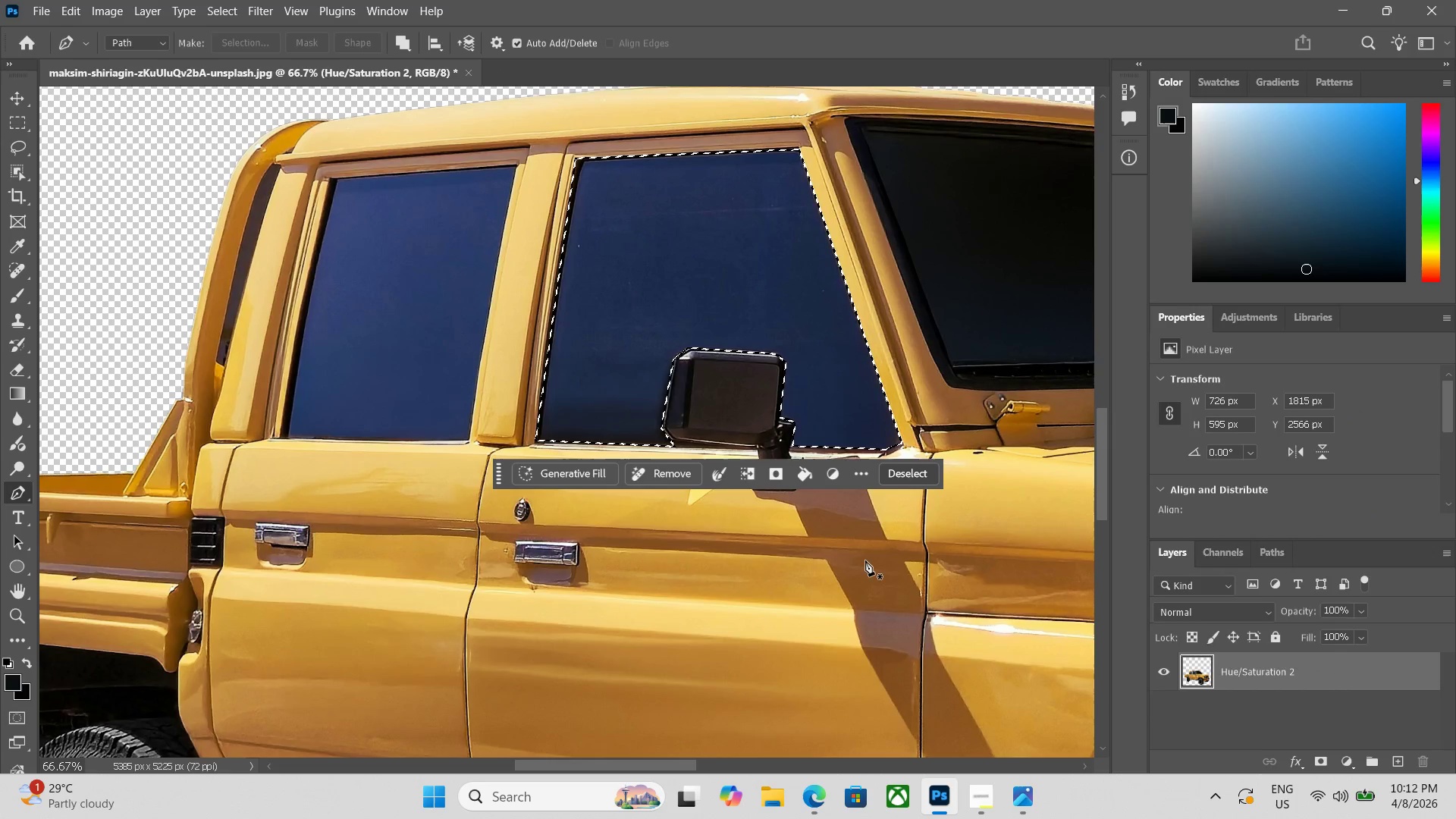 
key(Control+U)
 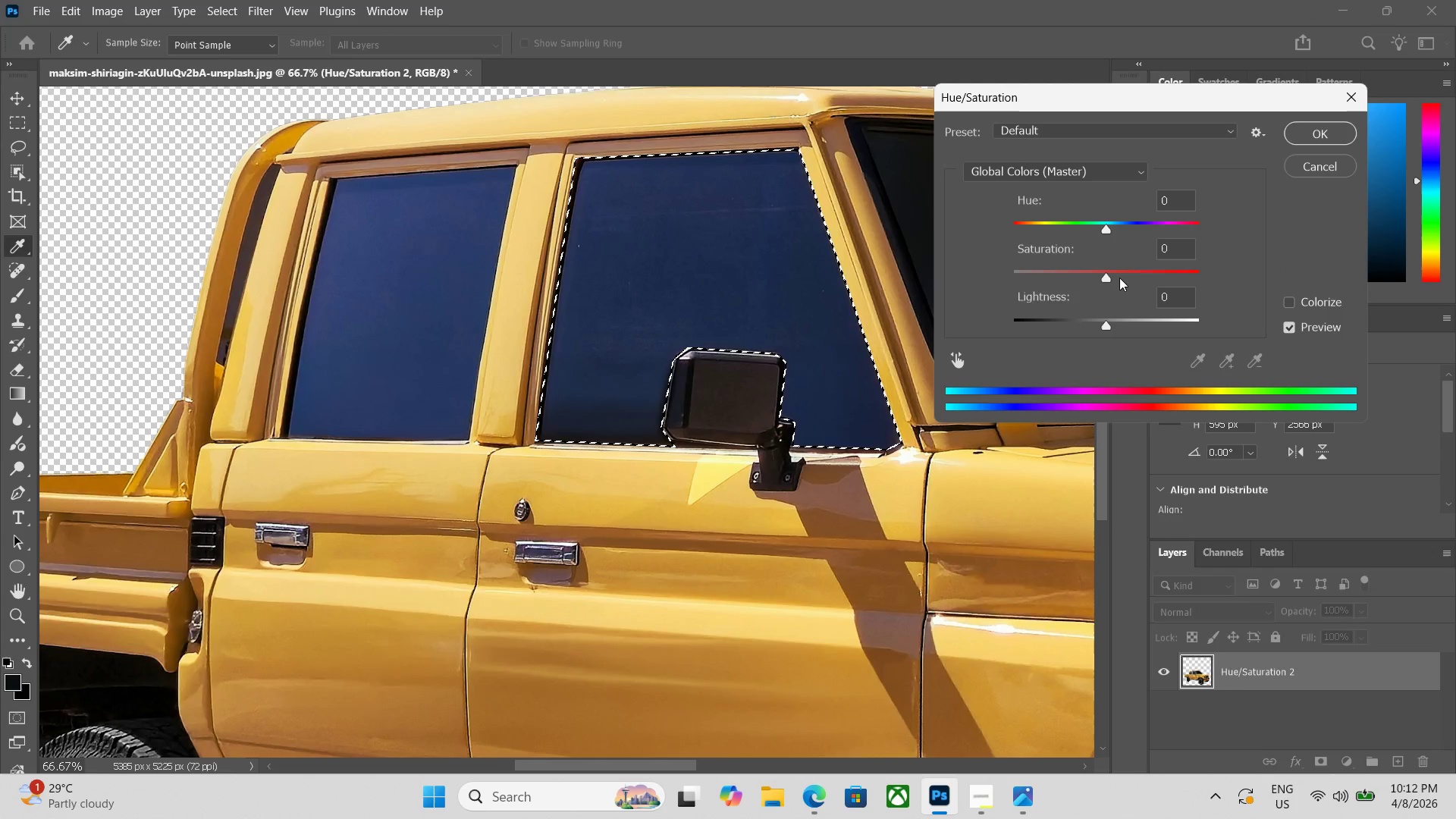 
left_click_drag(start_coordinate=[1106, 277], to_coordinate=[892, 271])
 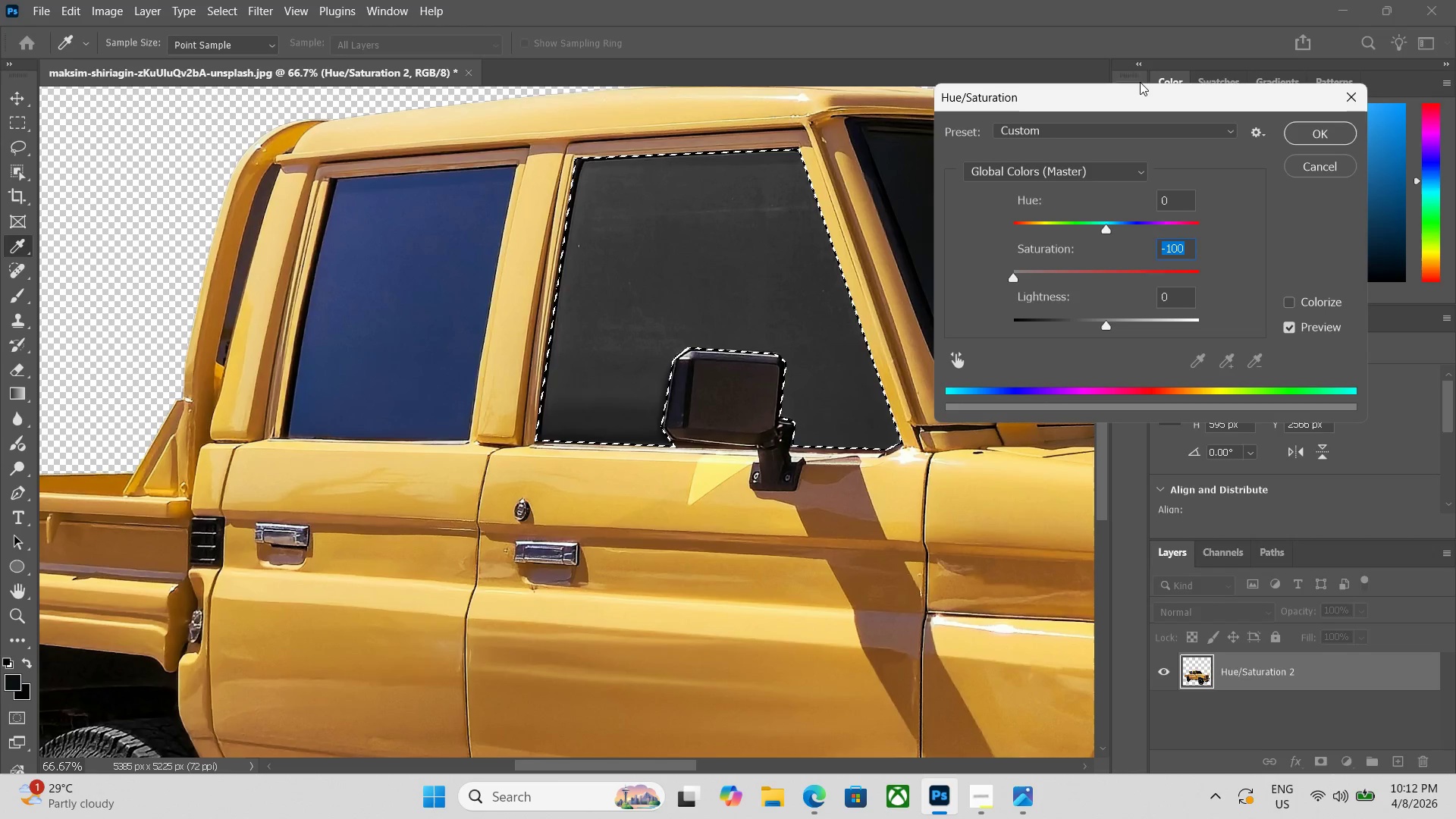 
left_click_drag(start_coordinate=[1136, 100], to_coordinate=[1241, 340])
 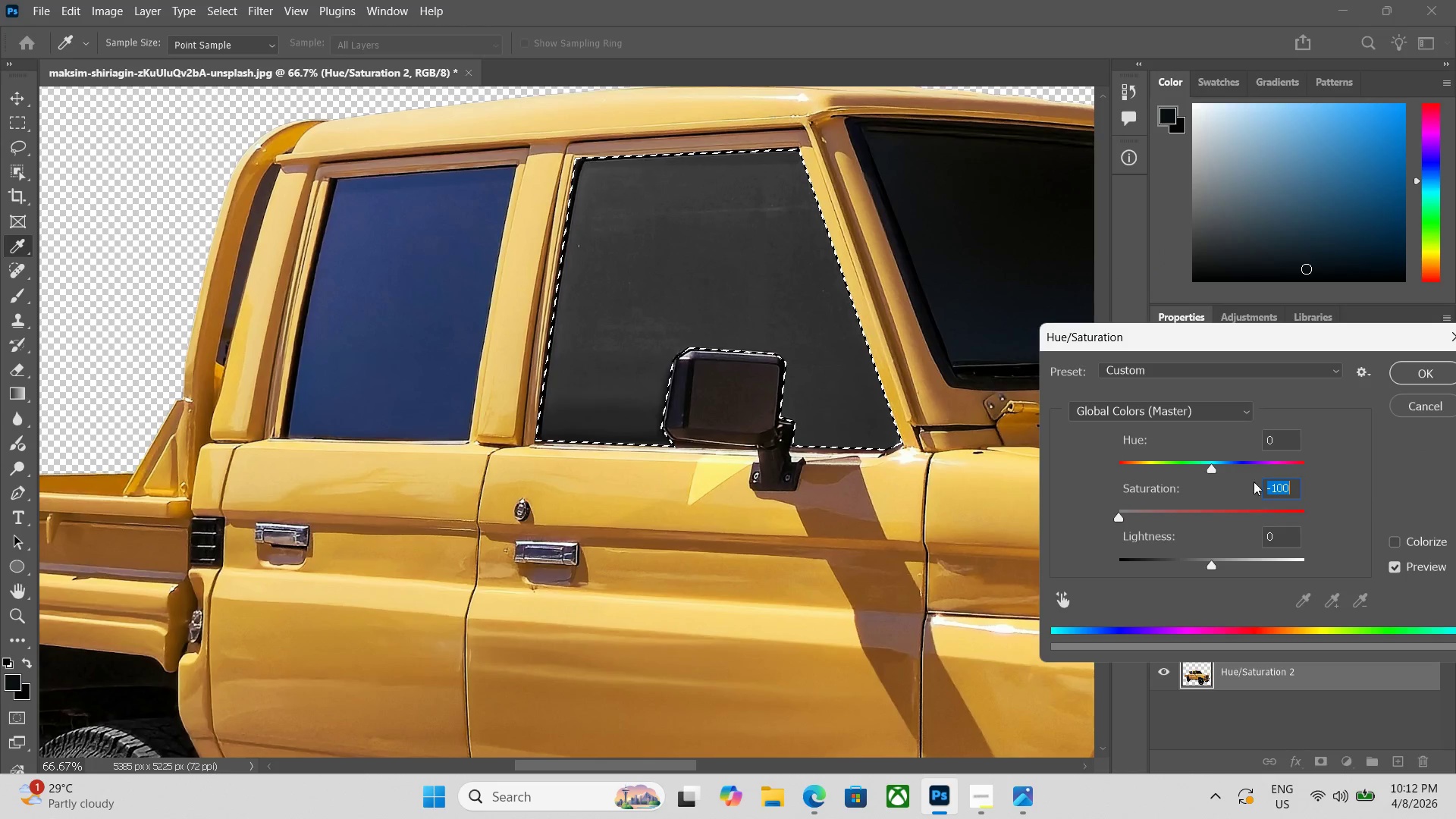 
left_click([1430, 410])
 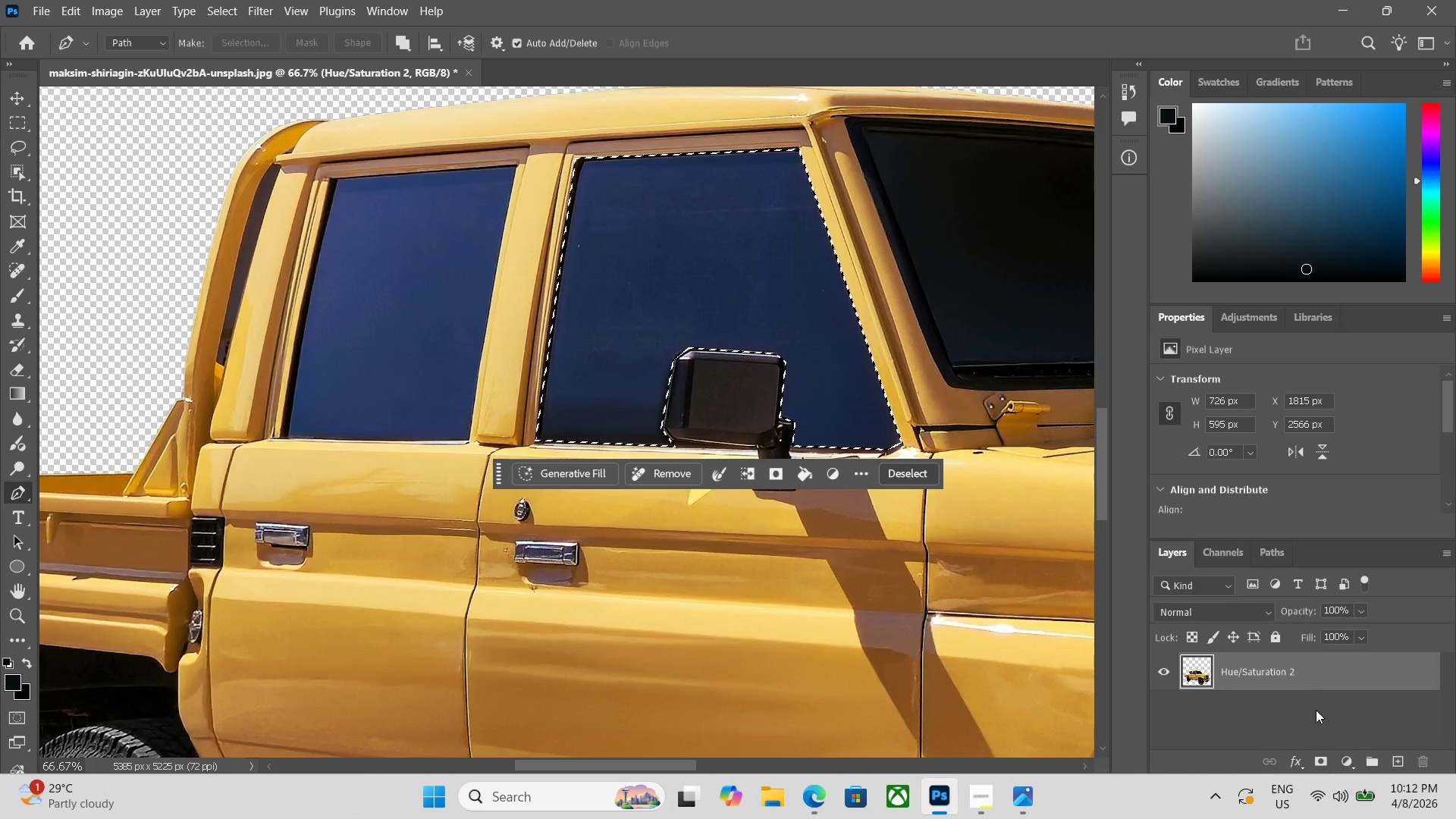 
left_click([1346, 759])
 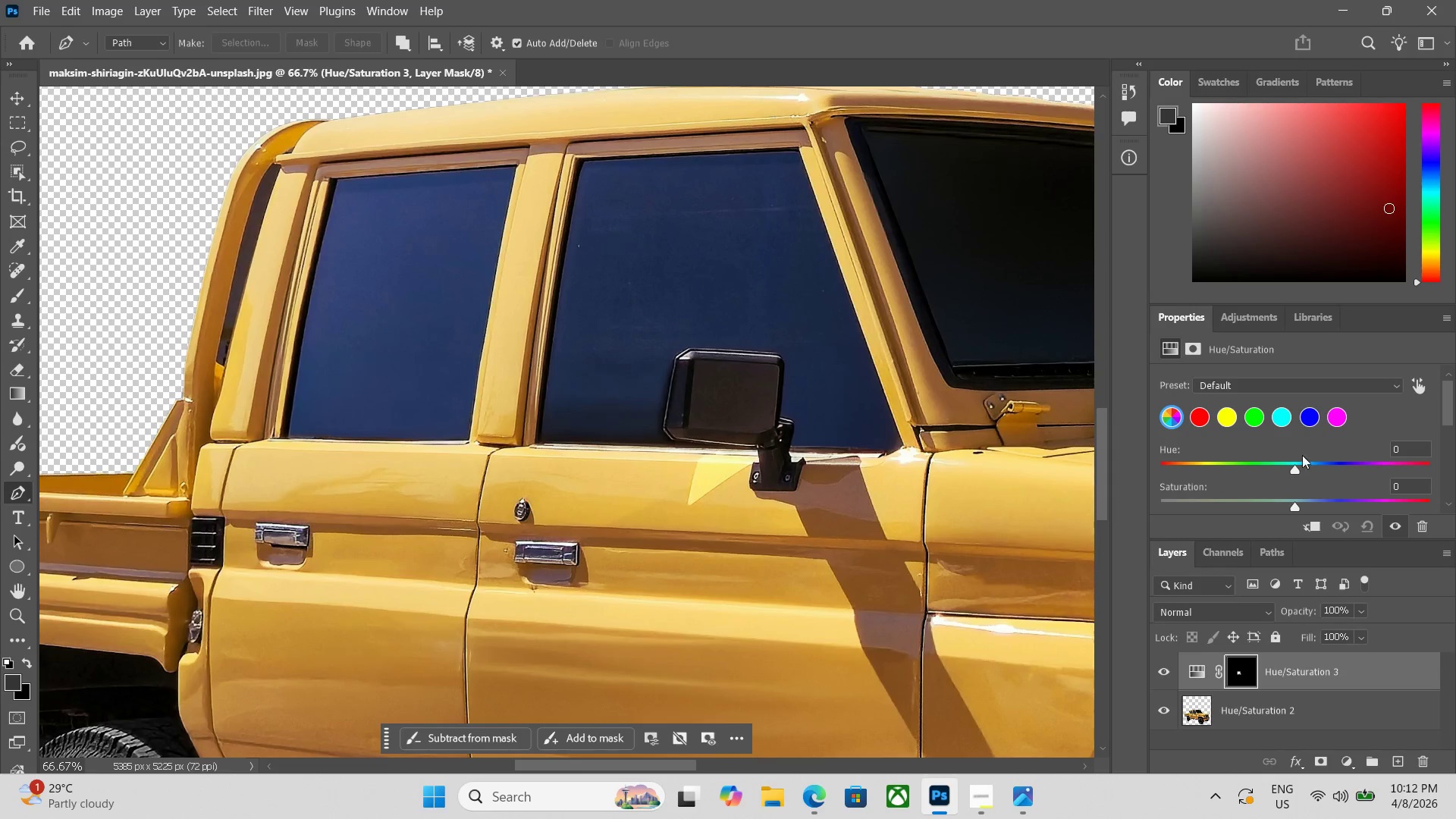 
left_click([1204, 422])
 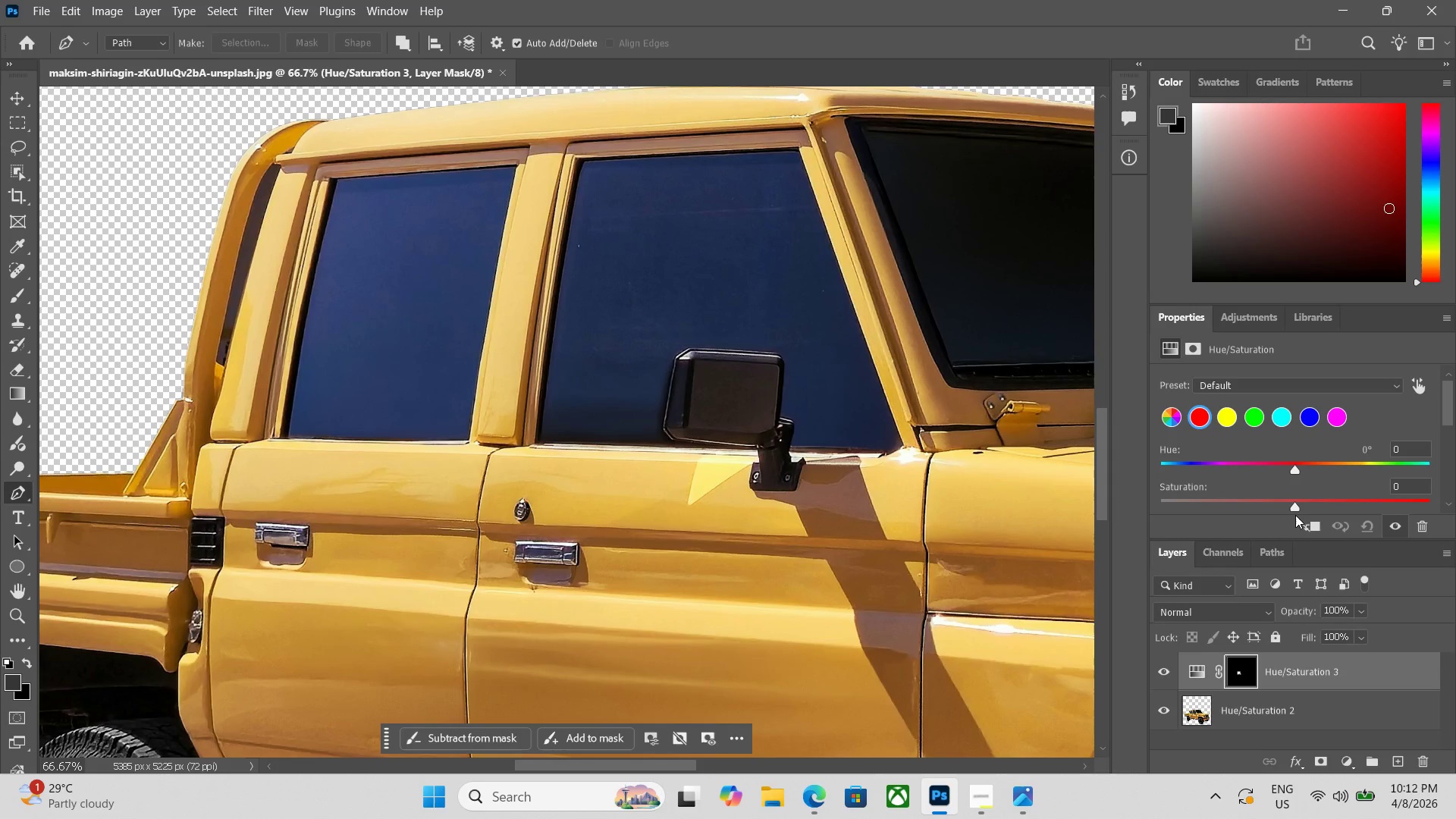 
left_click_drag(start_coordinate=[1297, 510], to_coordinate=[1108, 499])
 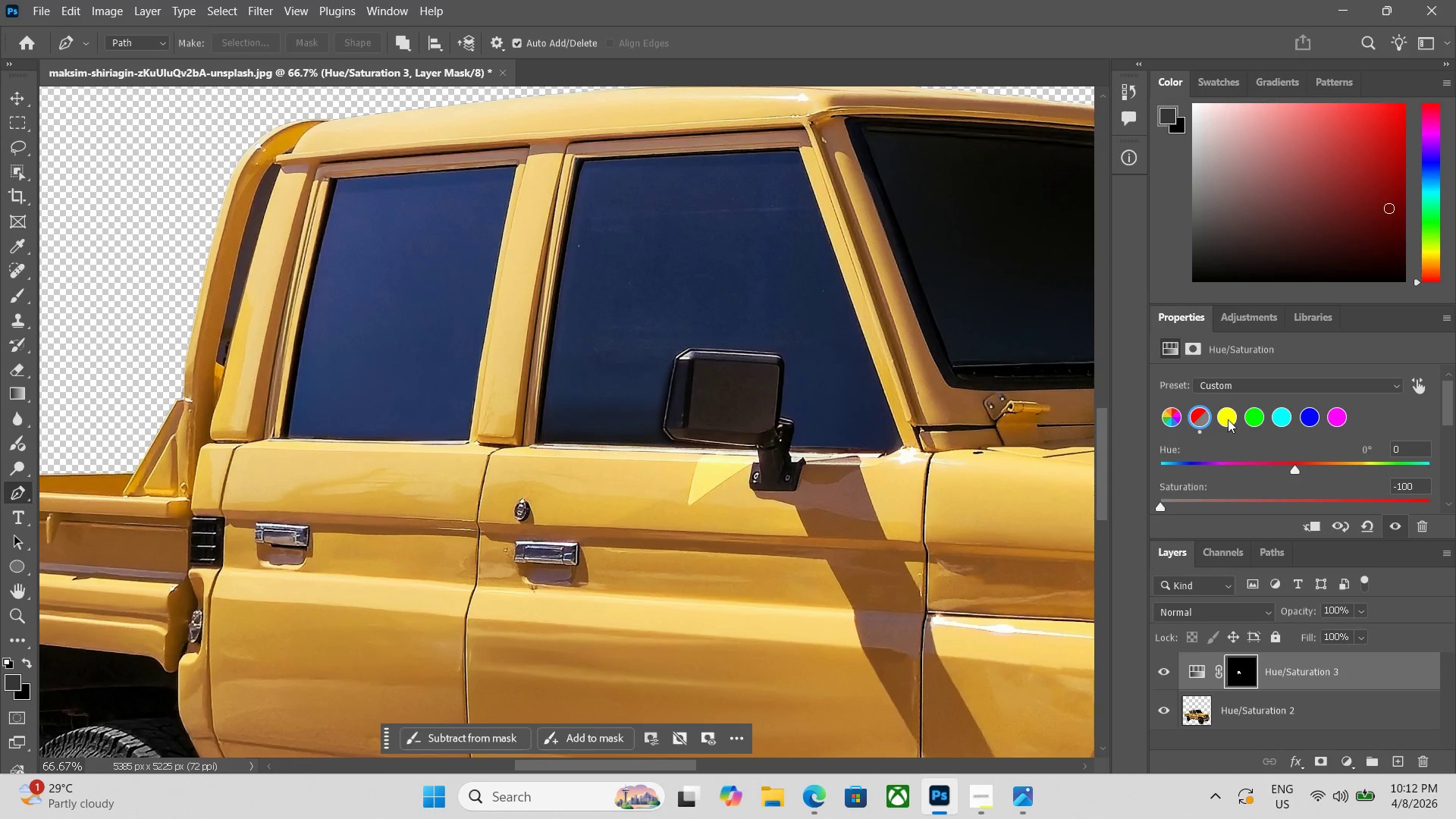 
left_click([1228, 418])
 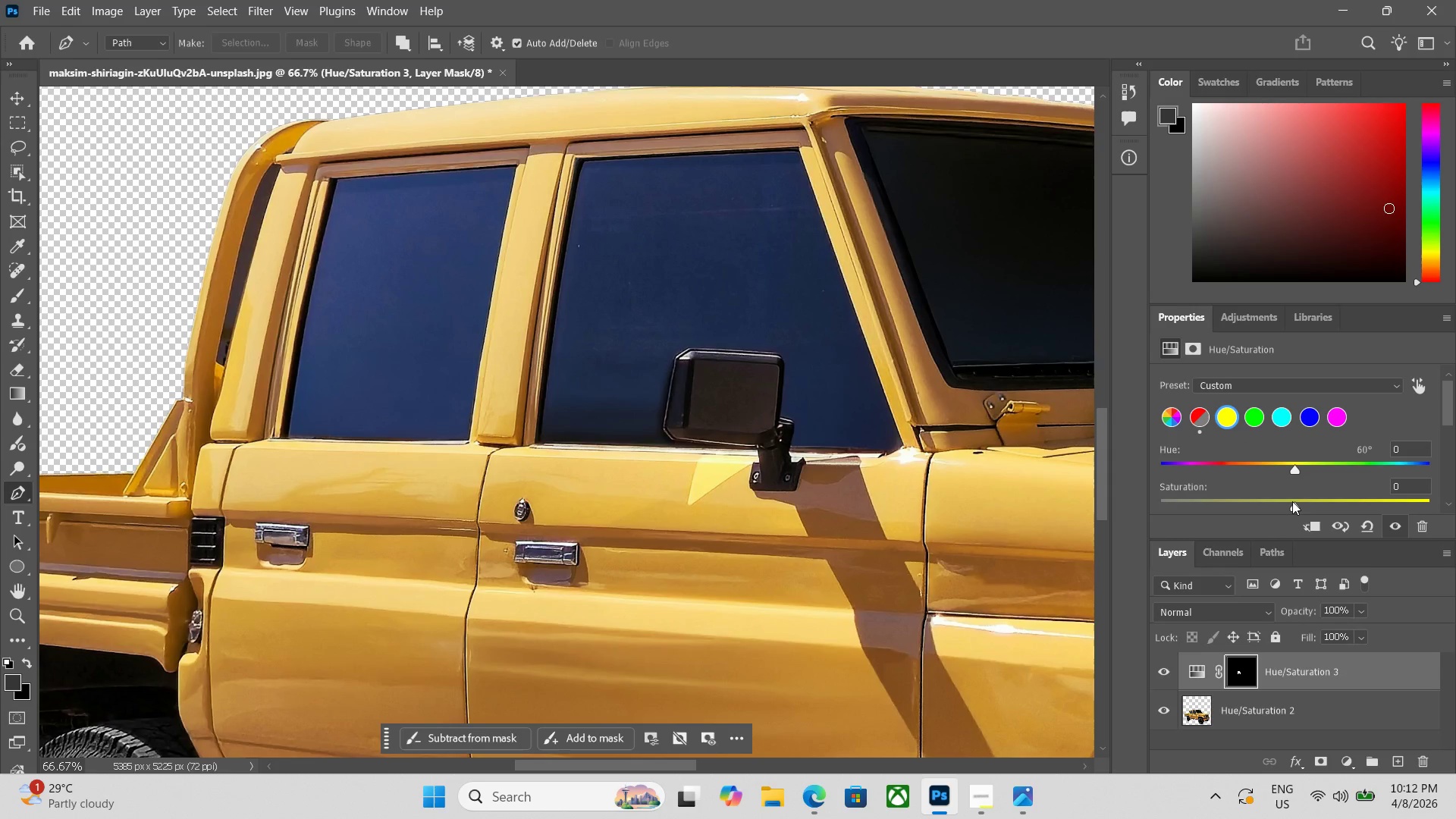 
left_click_drag(start_coordinate=[1292, 500], to_coordinate=[1106, 500])
 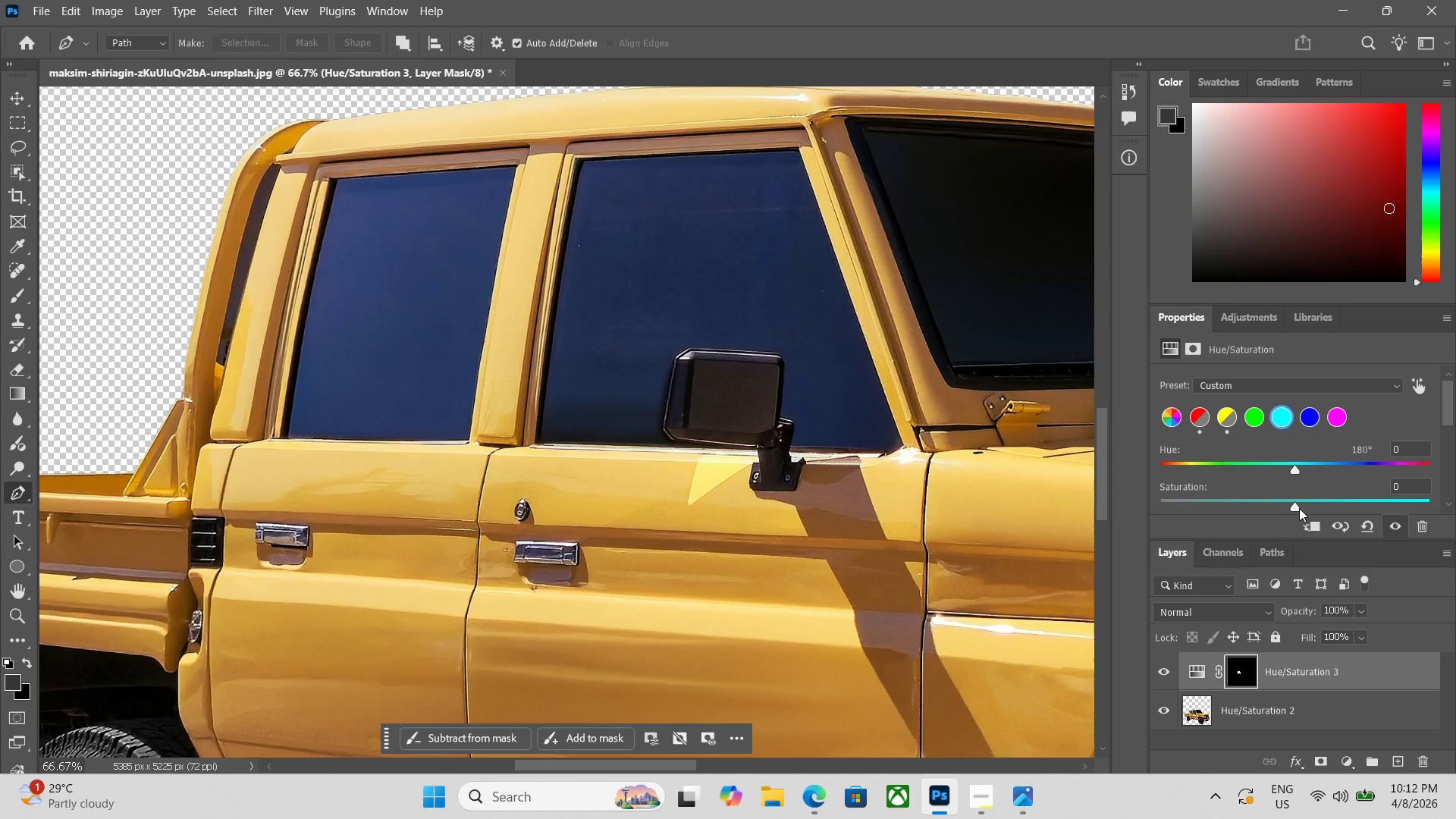 
left_click_drag(start_coordinate=[1297, 507], to_coordinate=[1097, 506])
 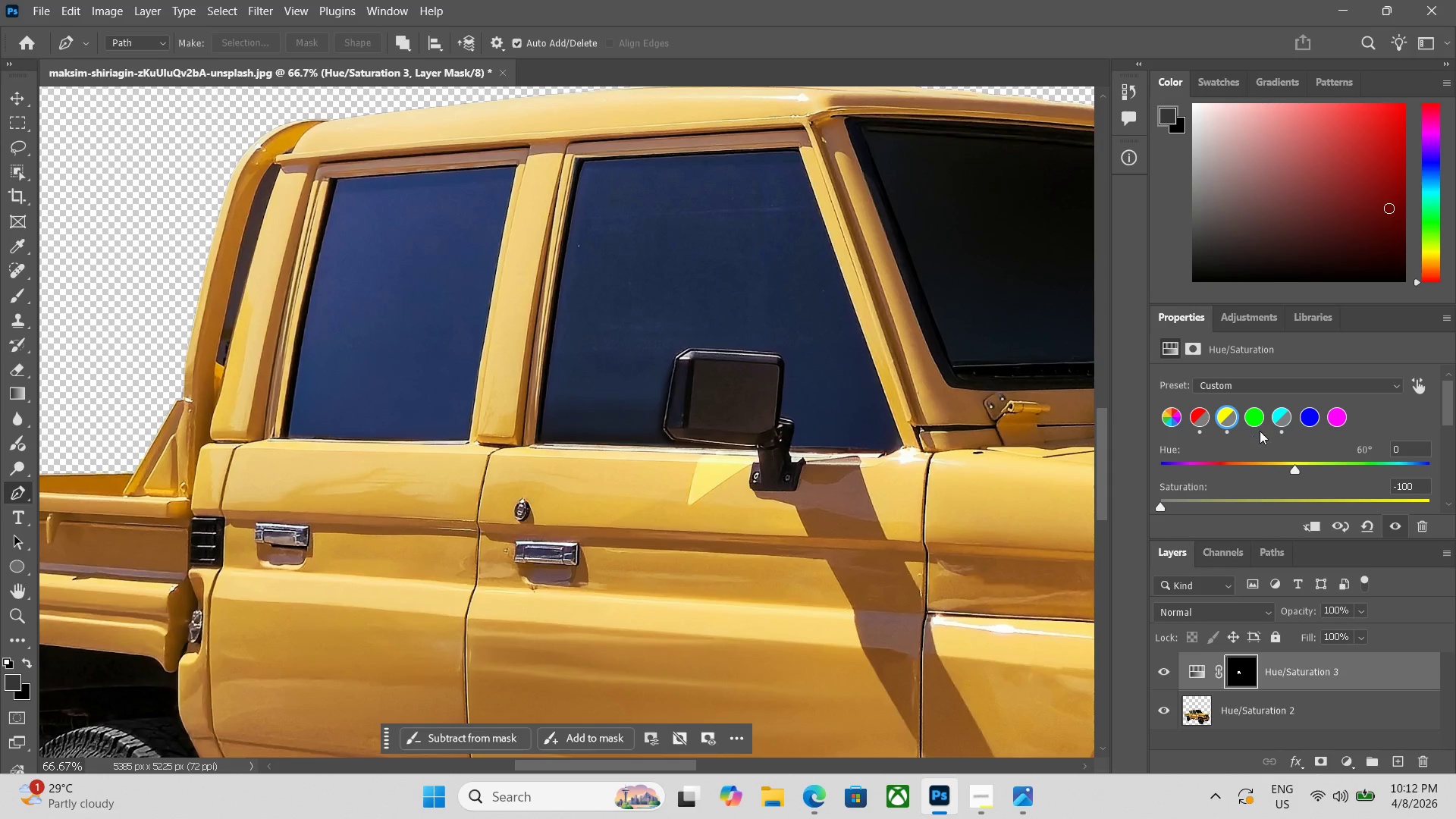 
left_click([1254, 419])
 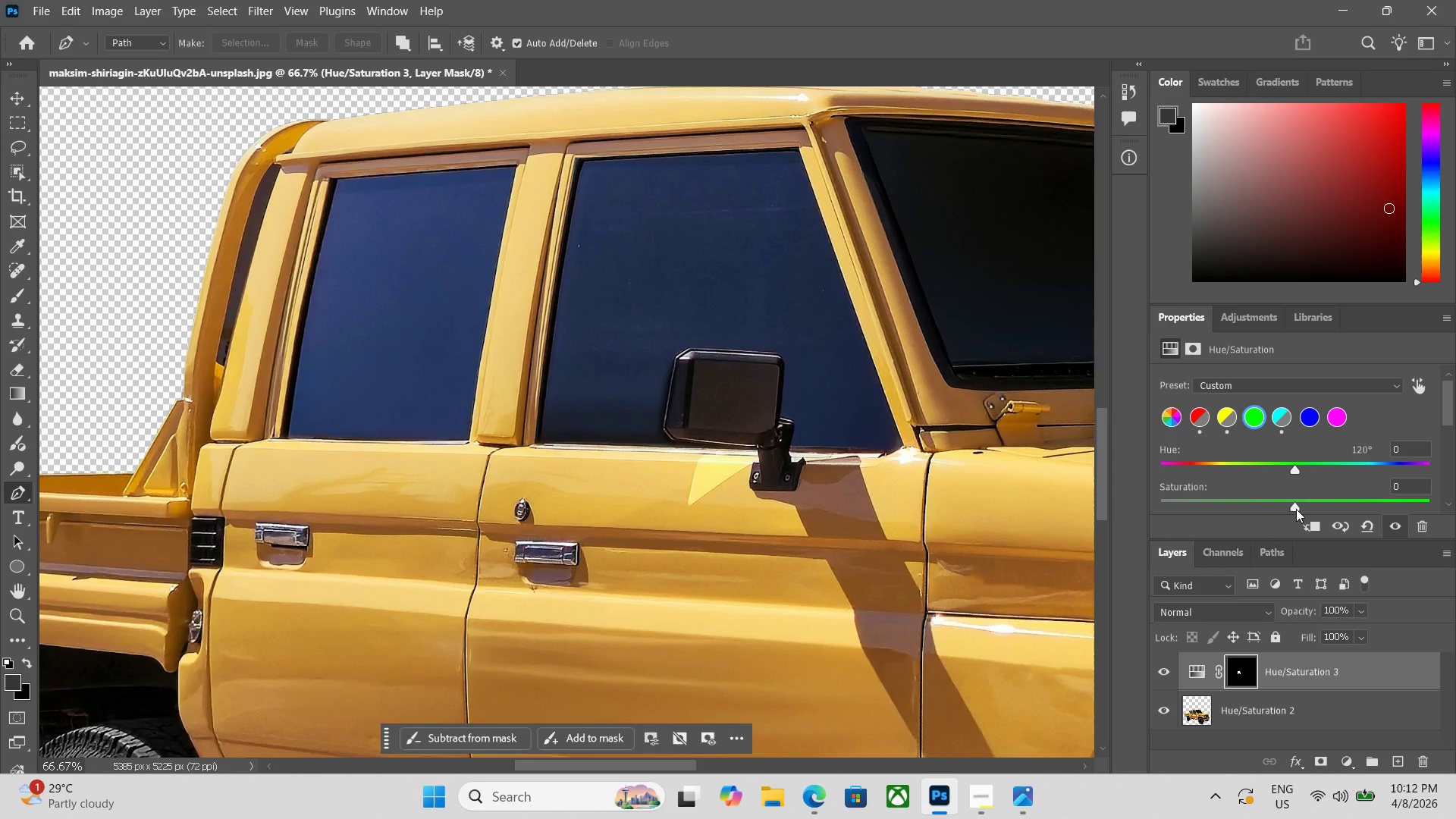 
left_click_drag(start_coordinate=[1294, 508], to_coordinate=[1062, 492])
 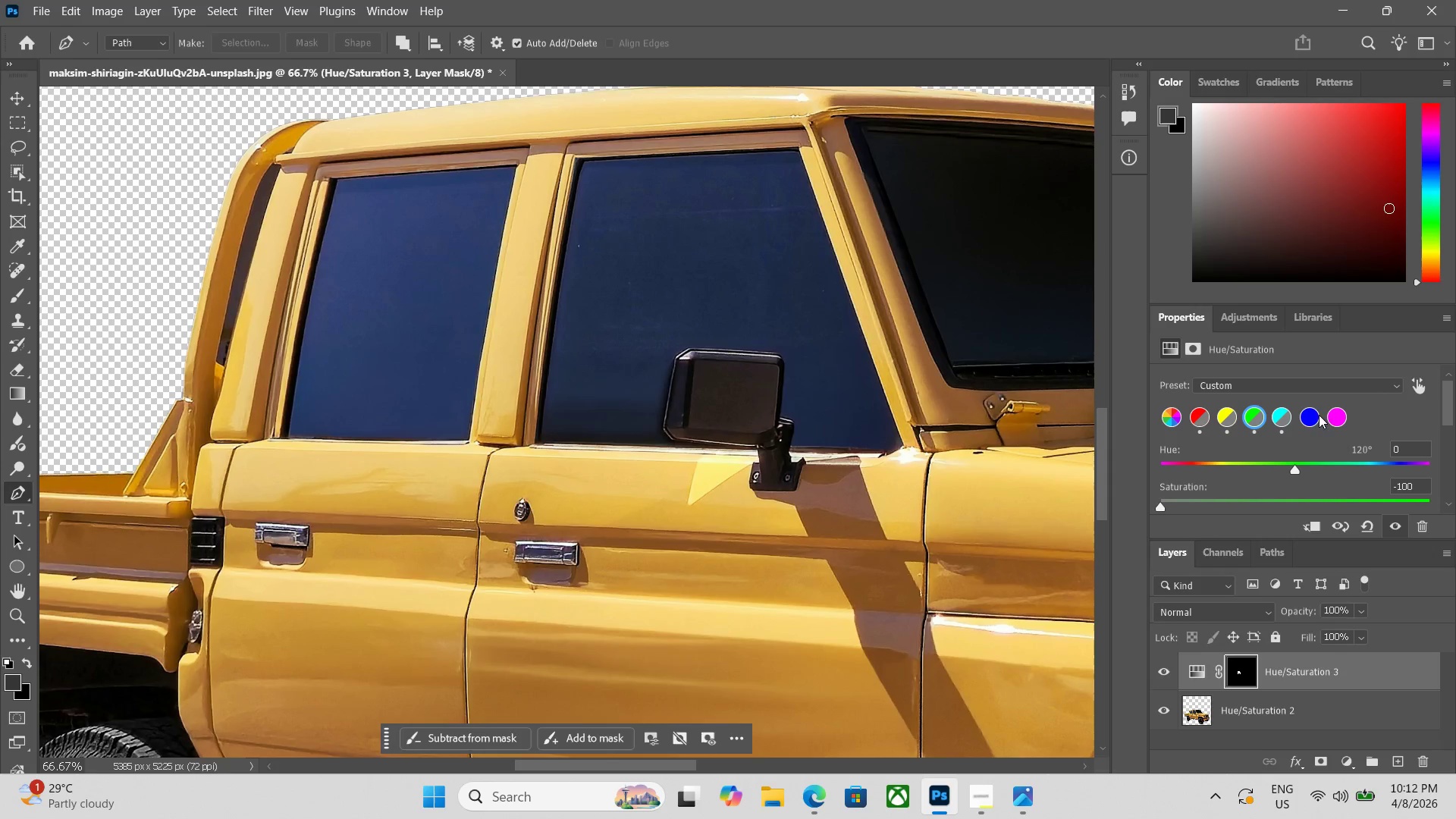 
left_click([1310, 413])
 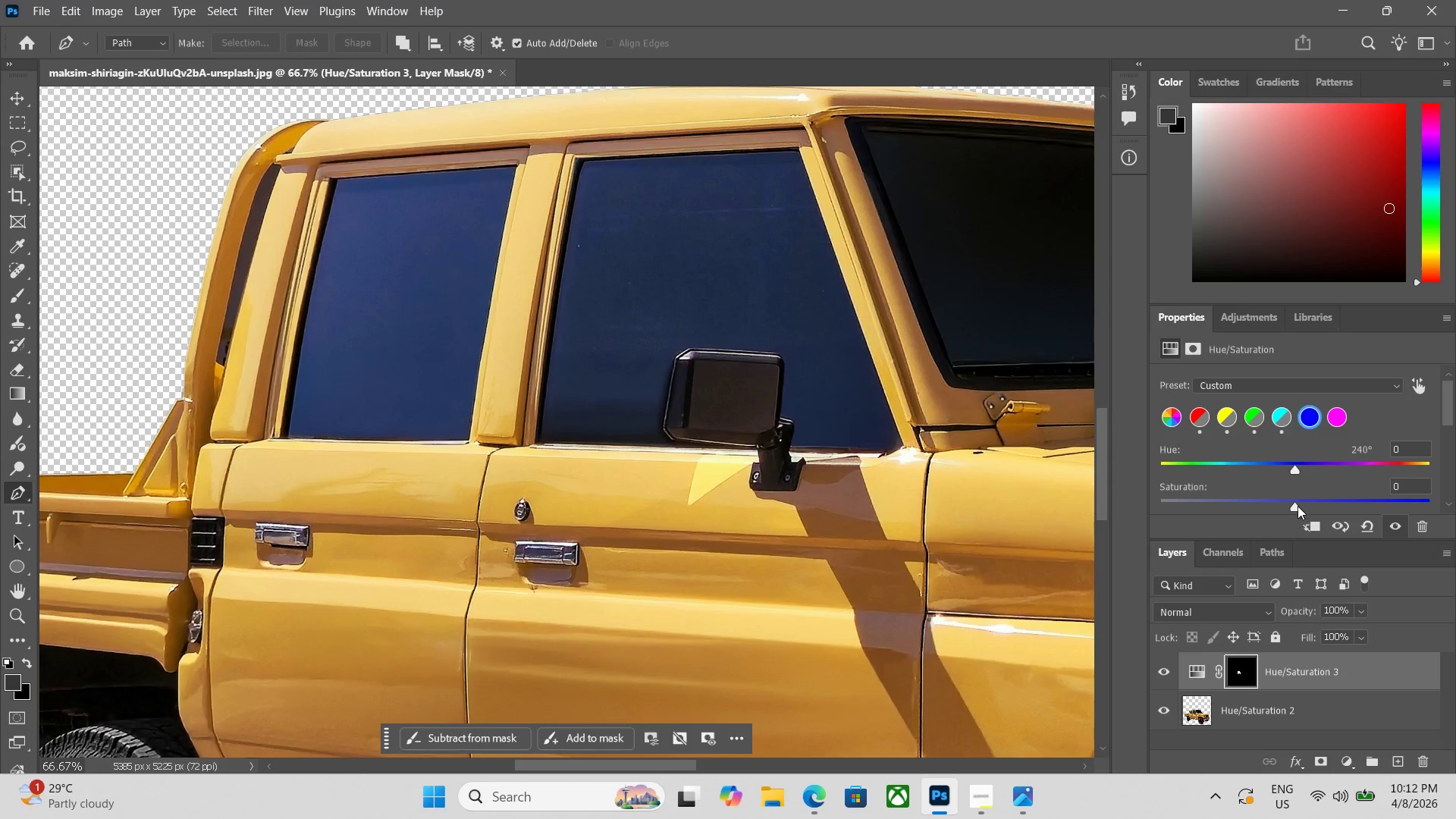 
left_click_drag(start_coordinate=[1295, 507], to_coordinate=[1090, 506])
 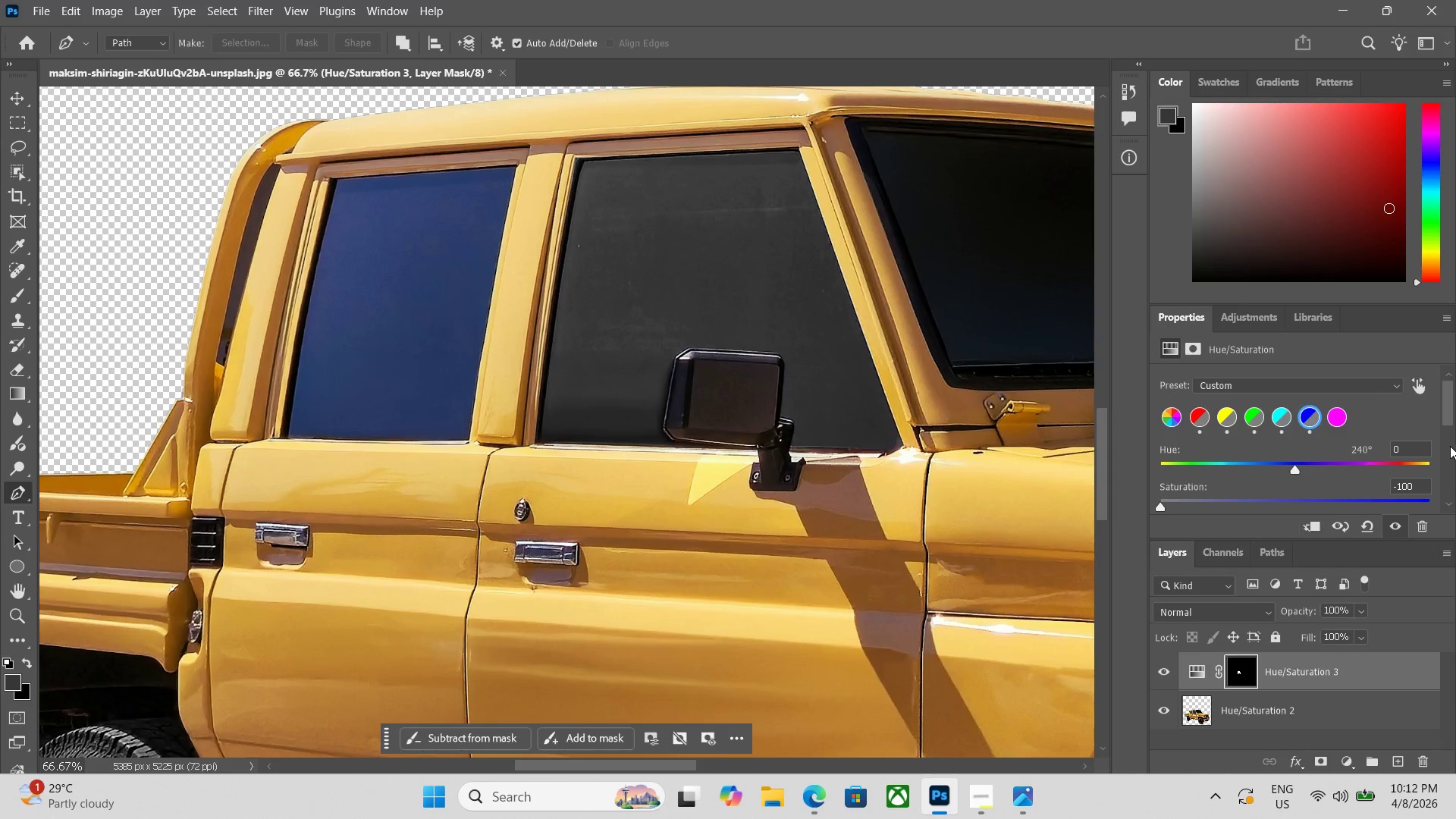 
left_click_drag(start_coordinate=[1448, 420], to_coordinate=[1449, 453])
 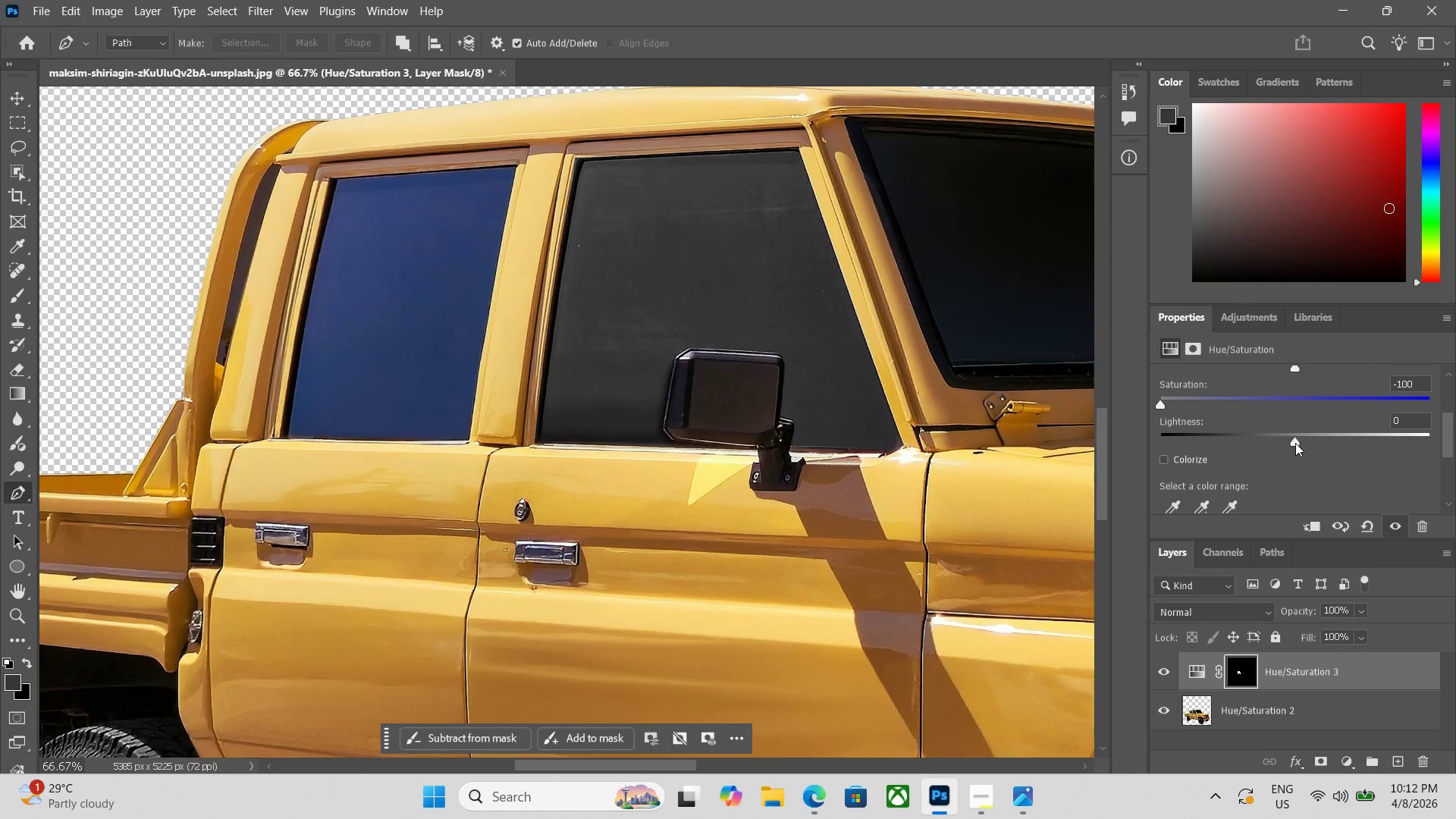 
left_click_drag(start_coordinate=[1292, 439], to_coordinate=[1166, 450])
 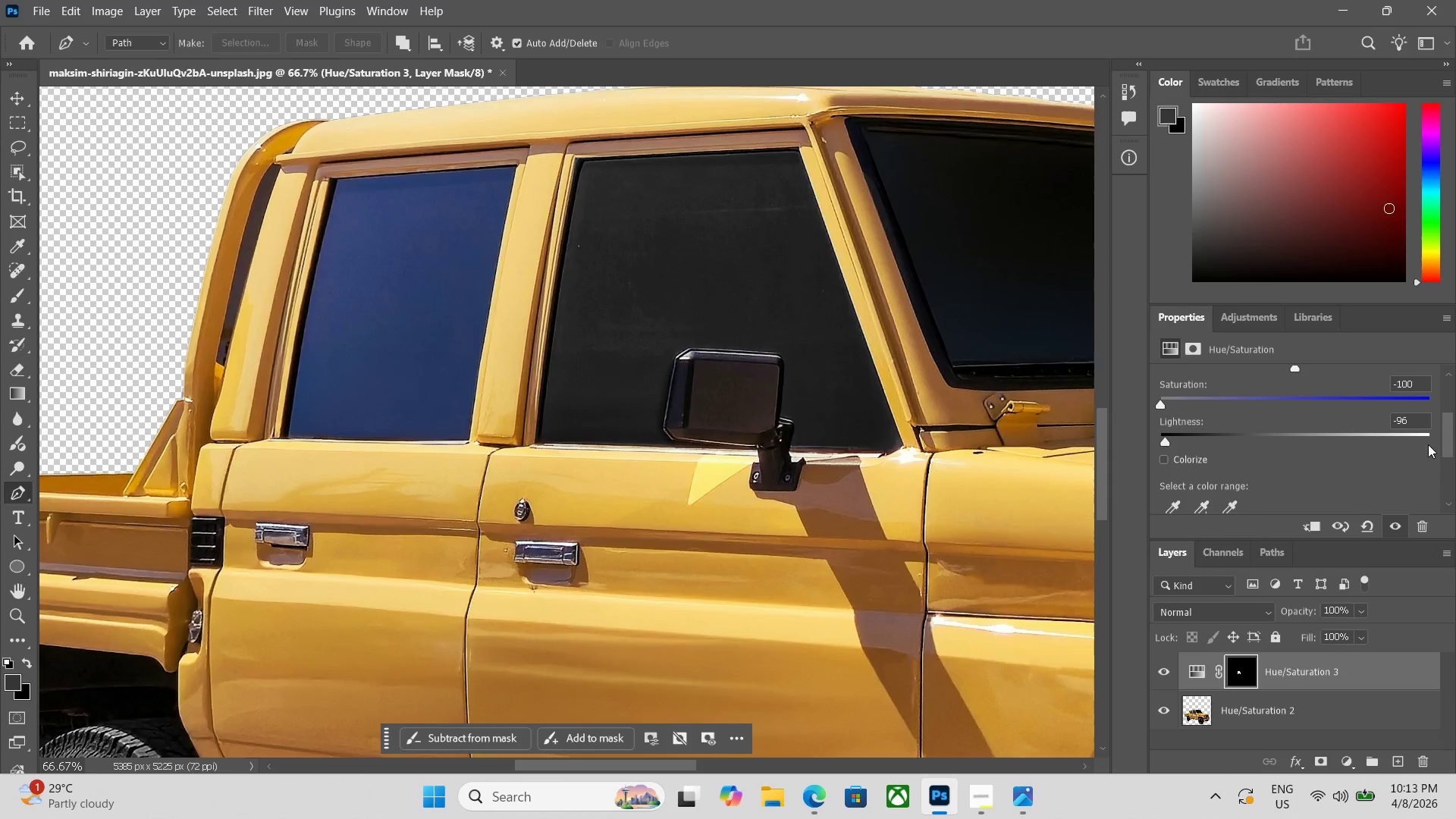 
left_click_drag(start_coordinate=[1444, 427], to_coordinate=[1448, 388])
 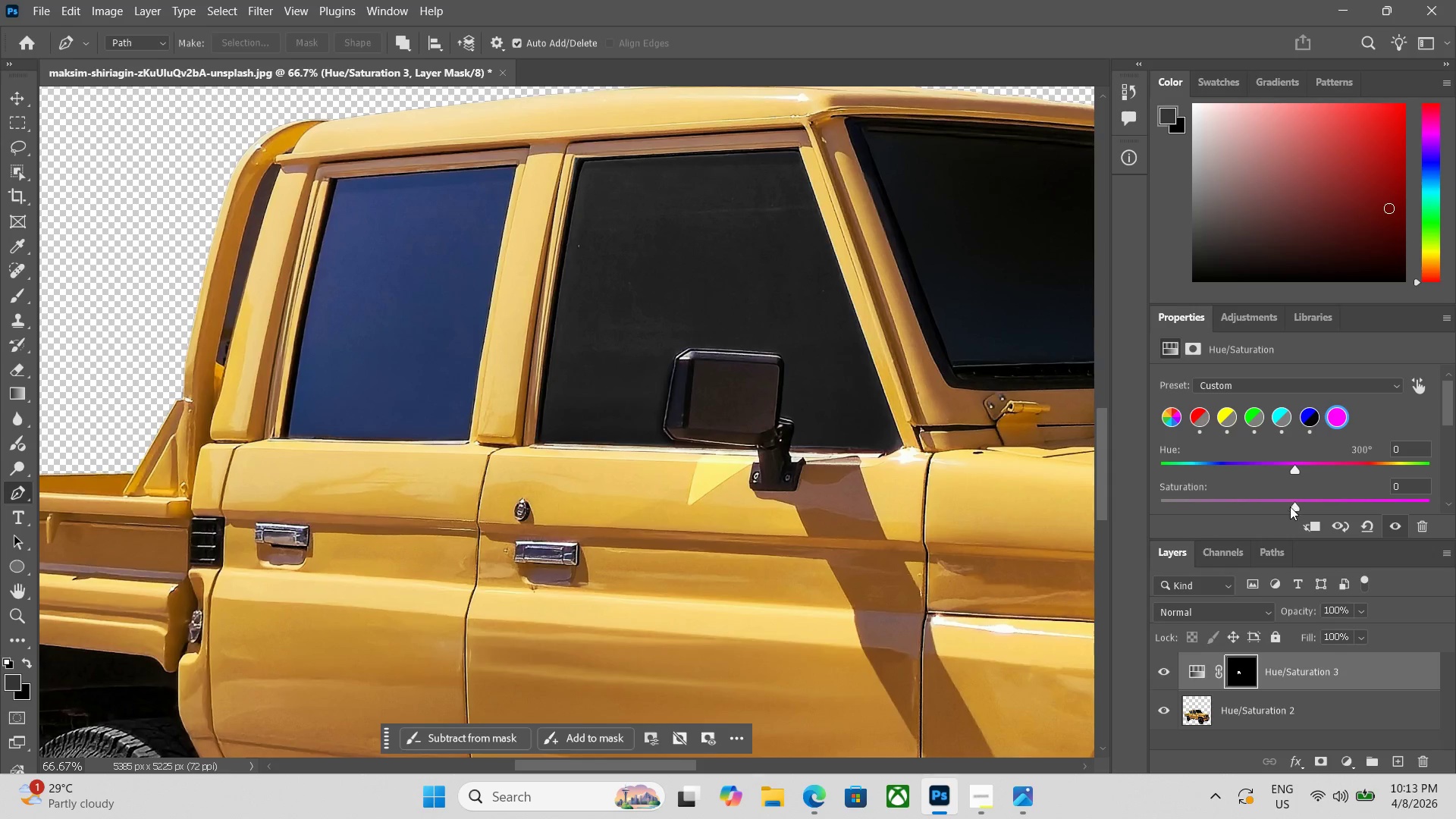 
left_click_drag(start_coordinate=[1295, 507], to_coordinate=[1020, 482])
 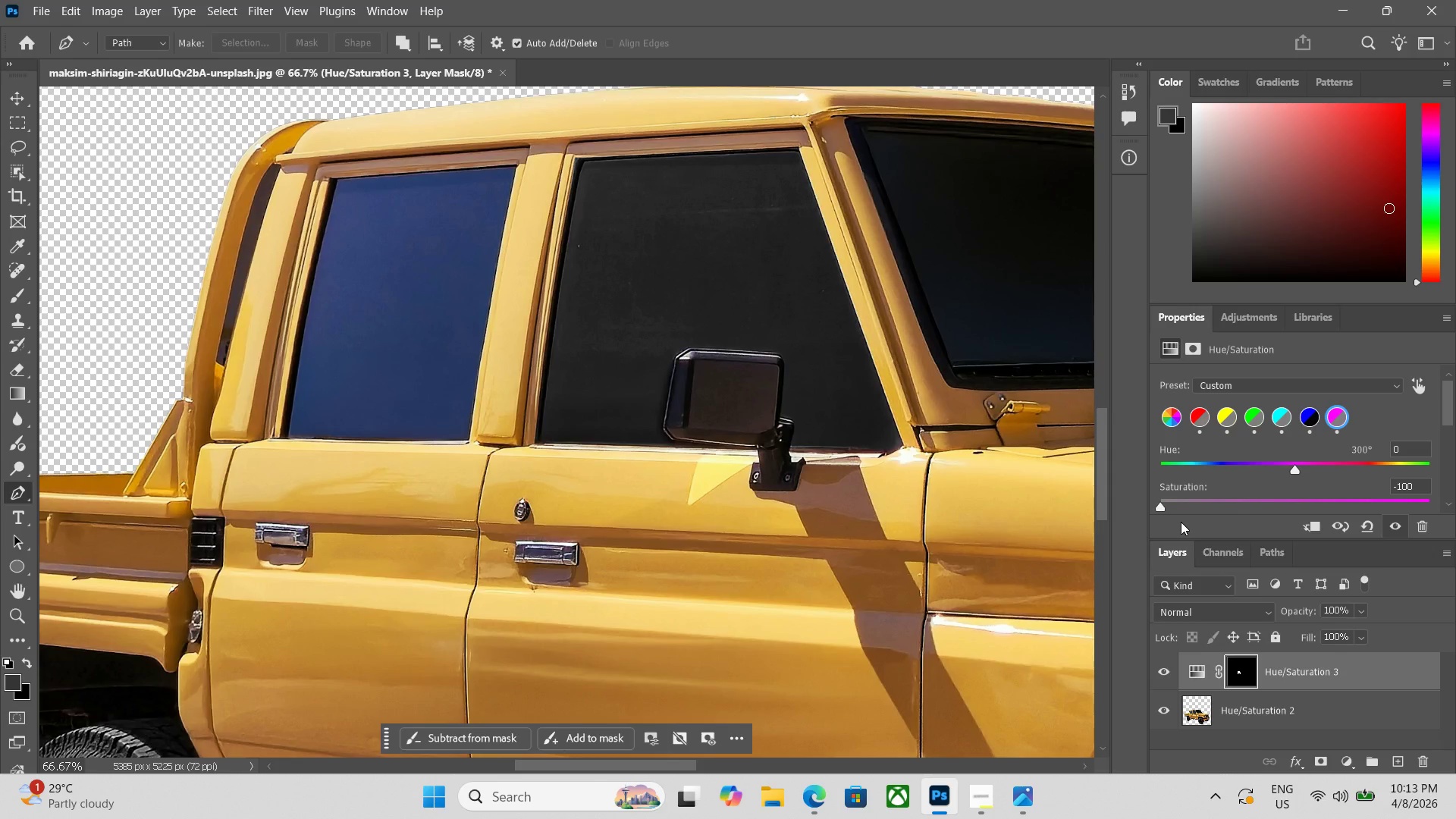 
key(Control+Minus)
 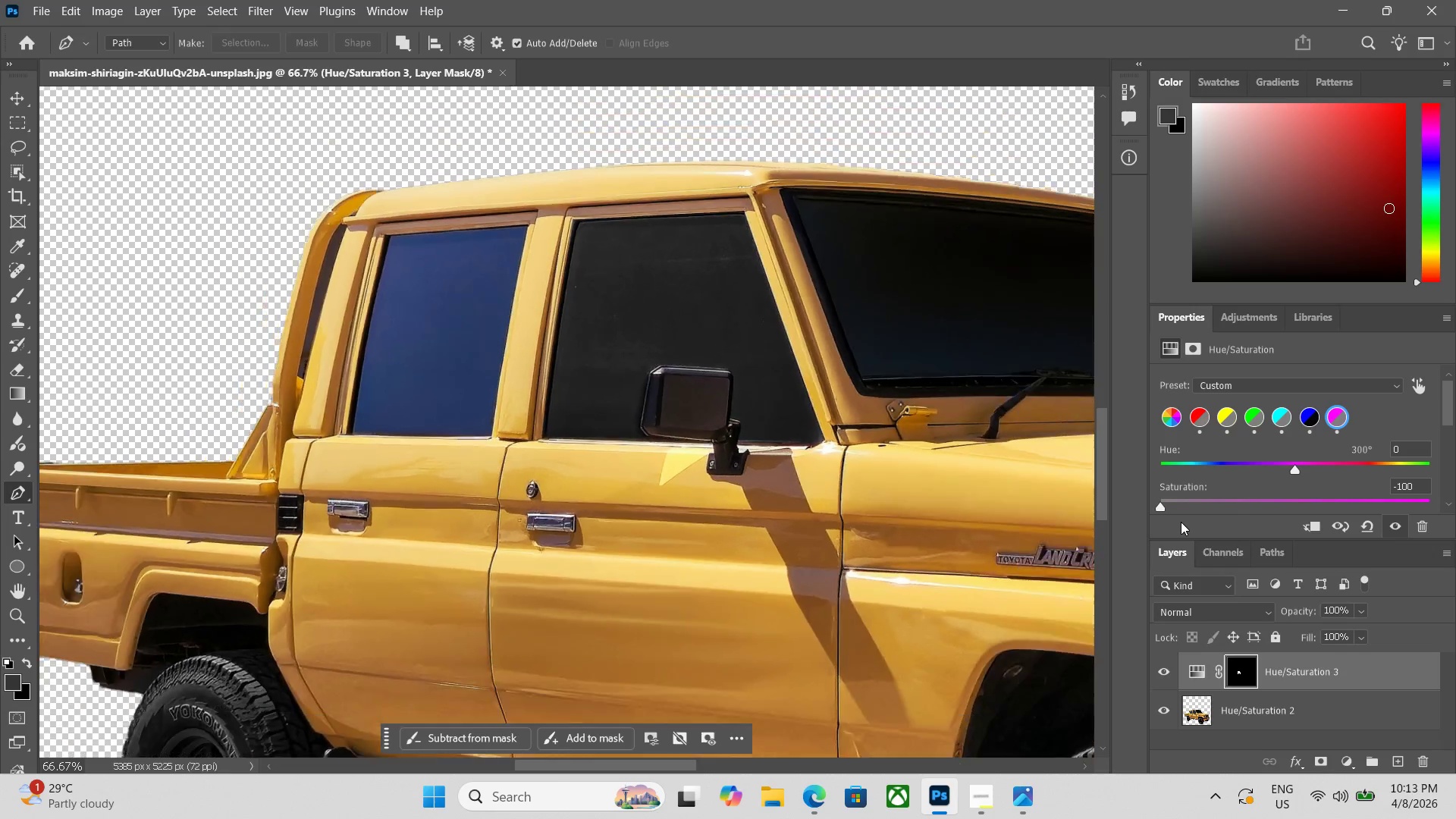 
key(Control+Minus)
 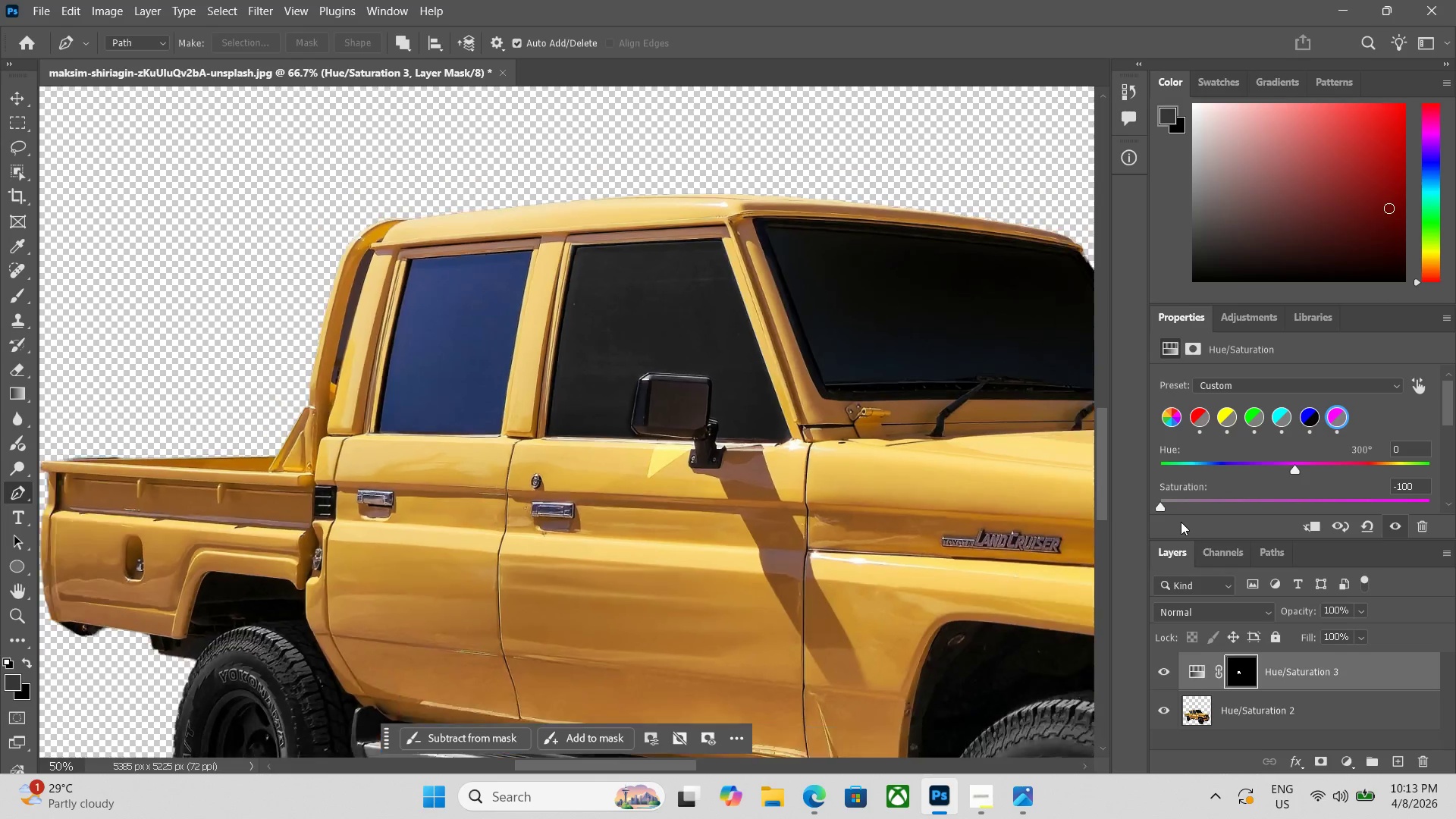 
key(Control+Minus)
 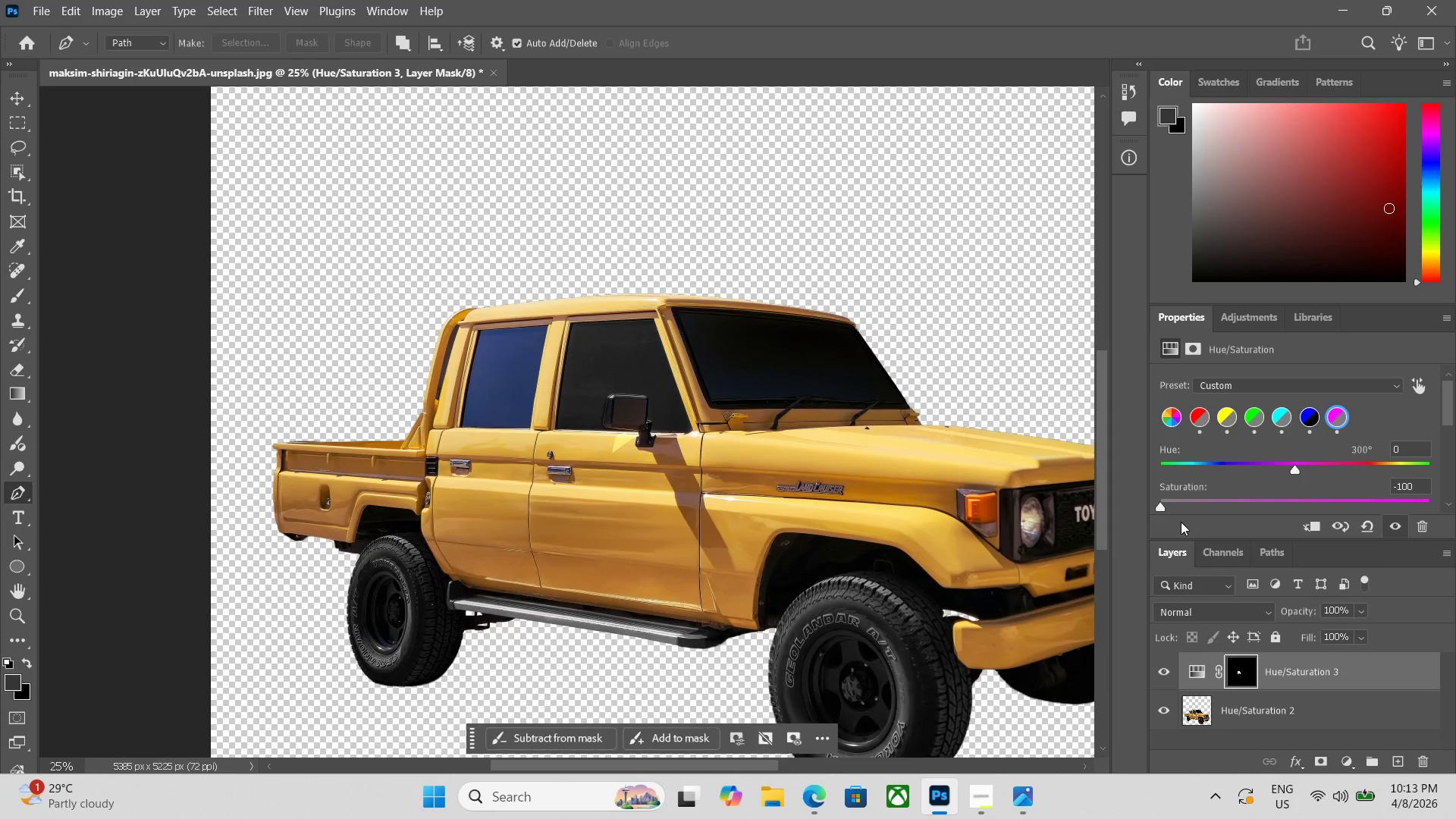 
key(Control+Equal)
 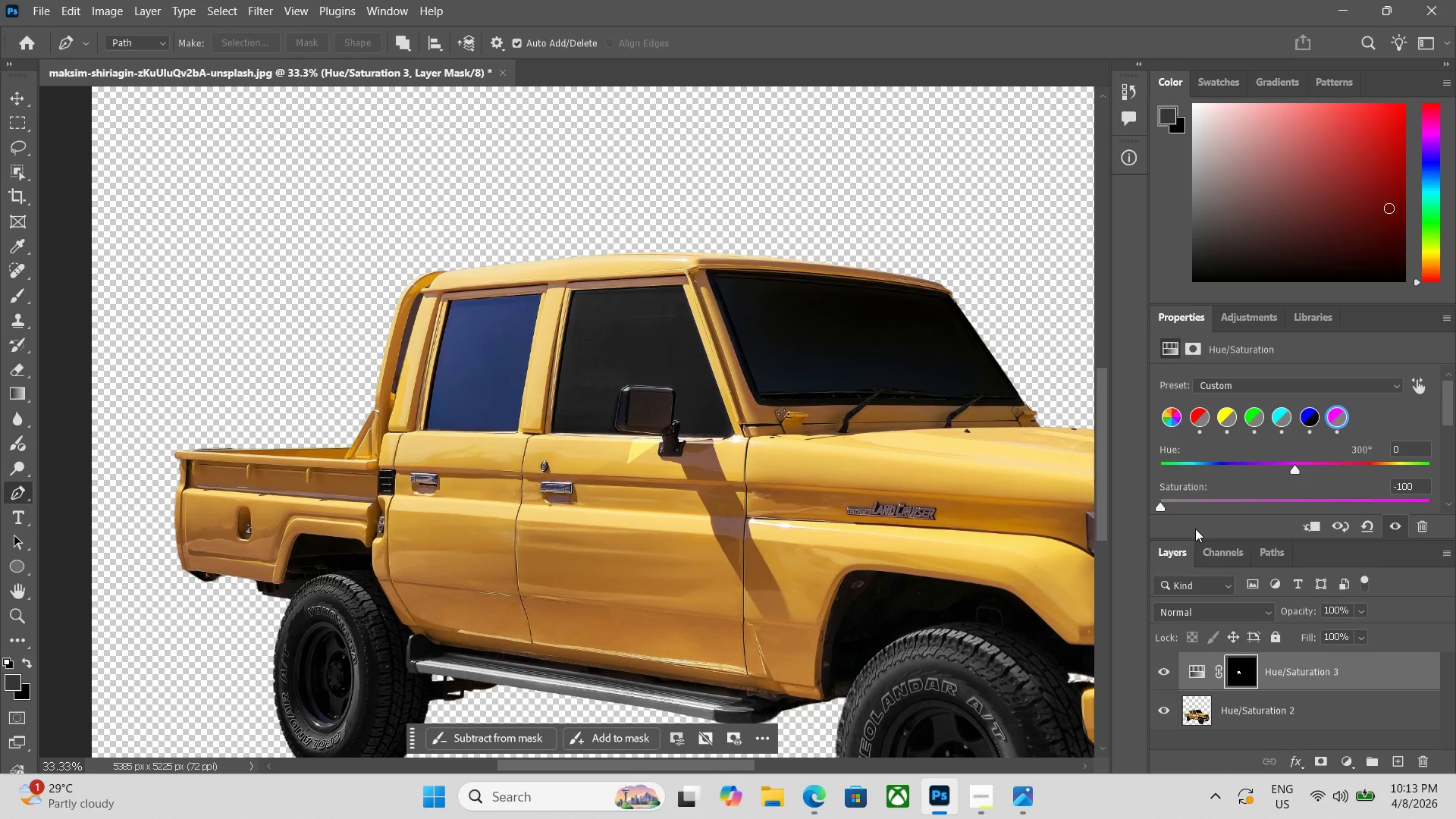 
key(Control+E)
 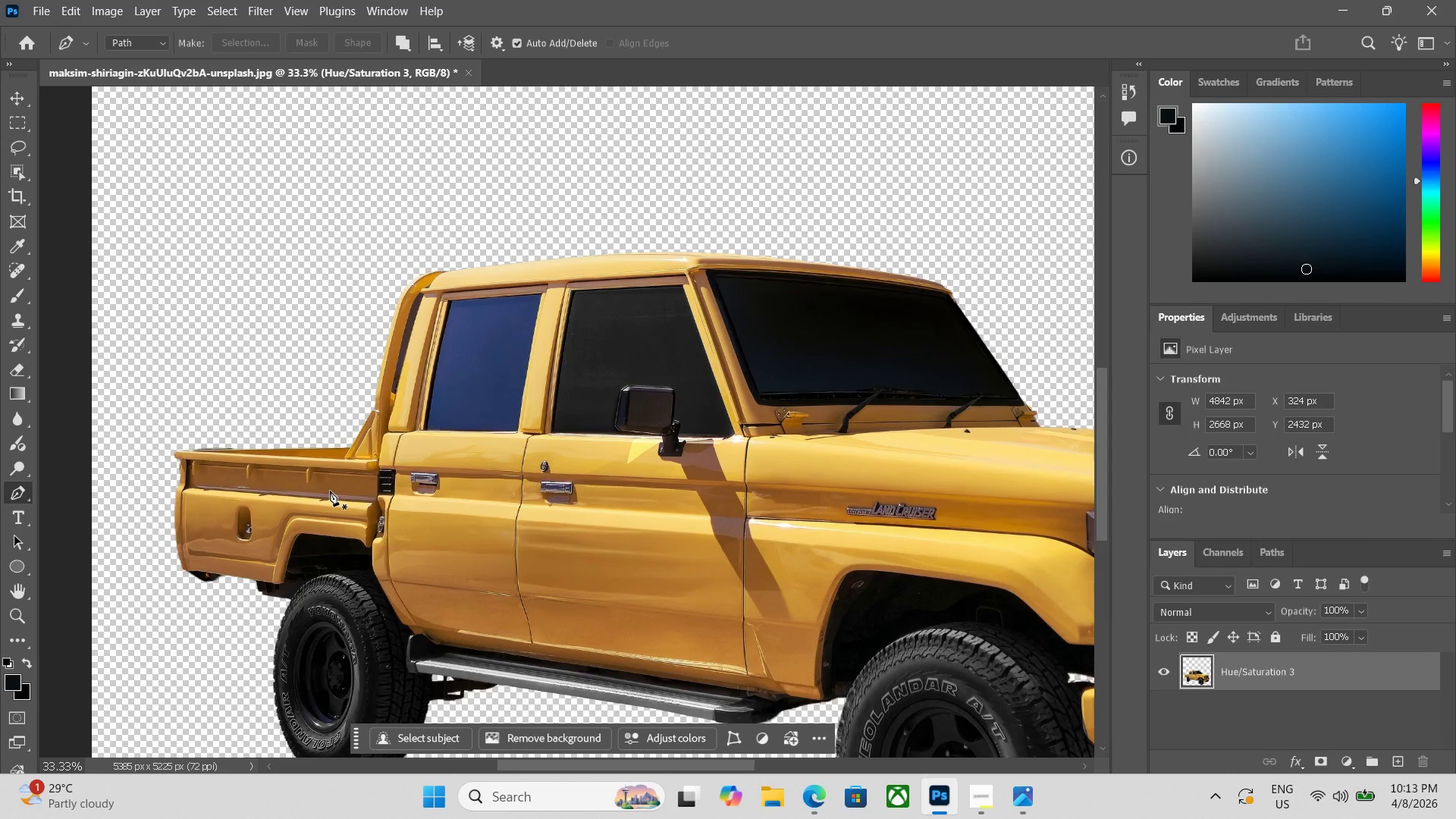 
key(Control+Equal)
 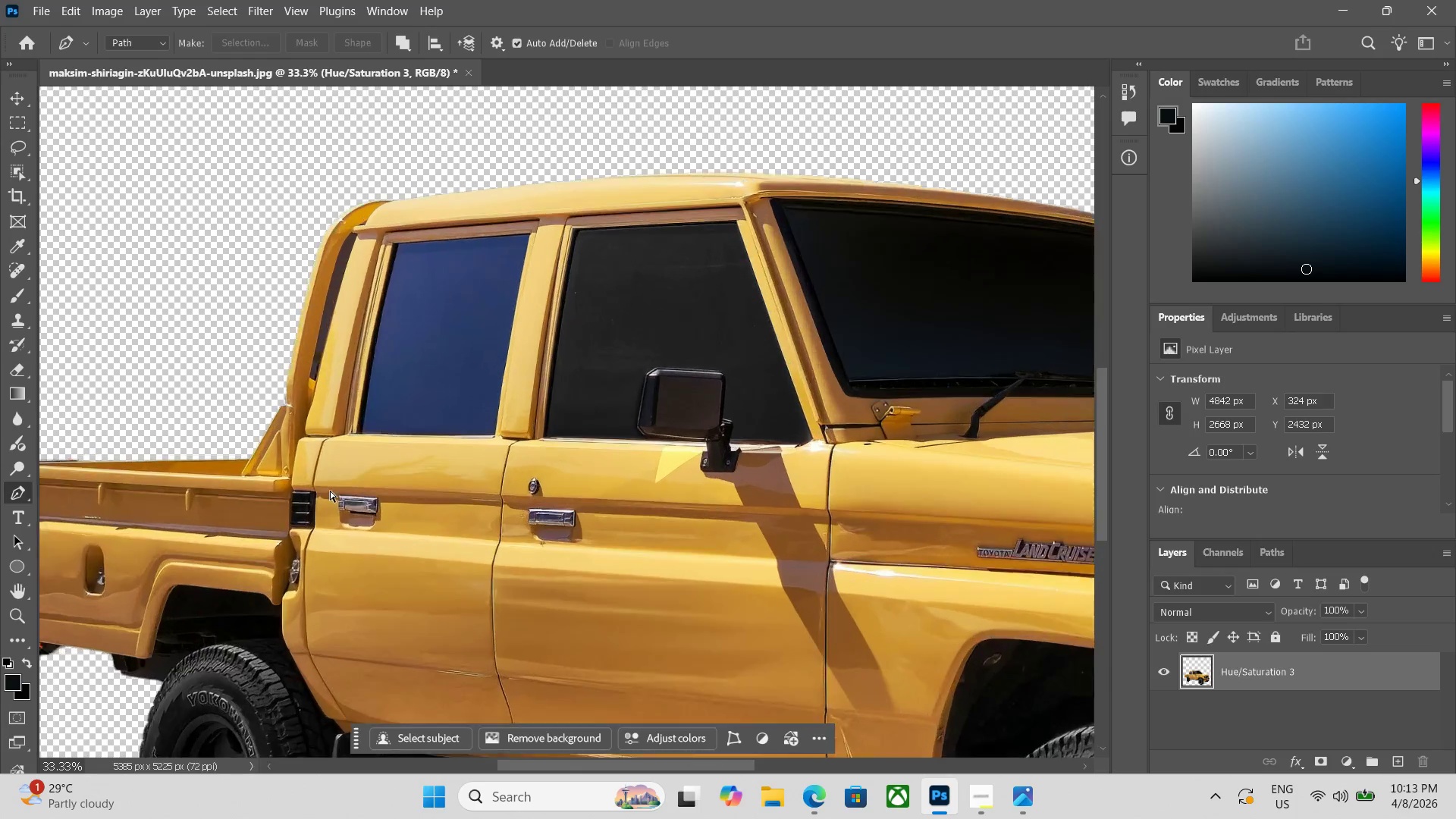 
key(Control+Equal)
 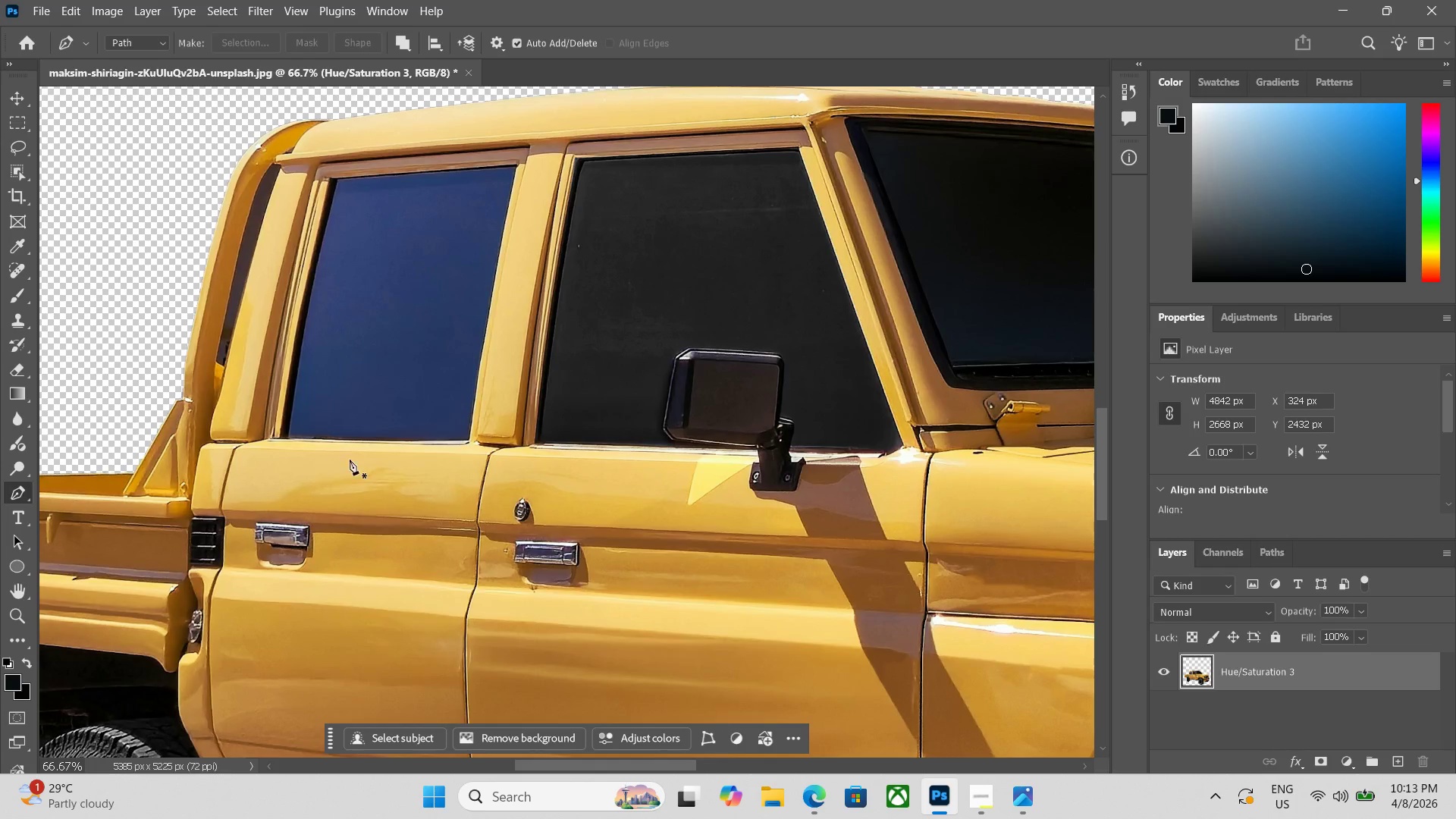 
key(P)
 